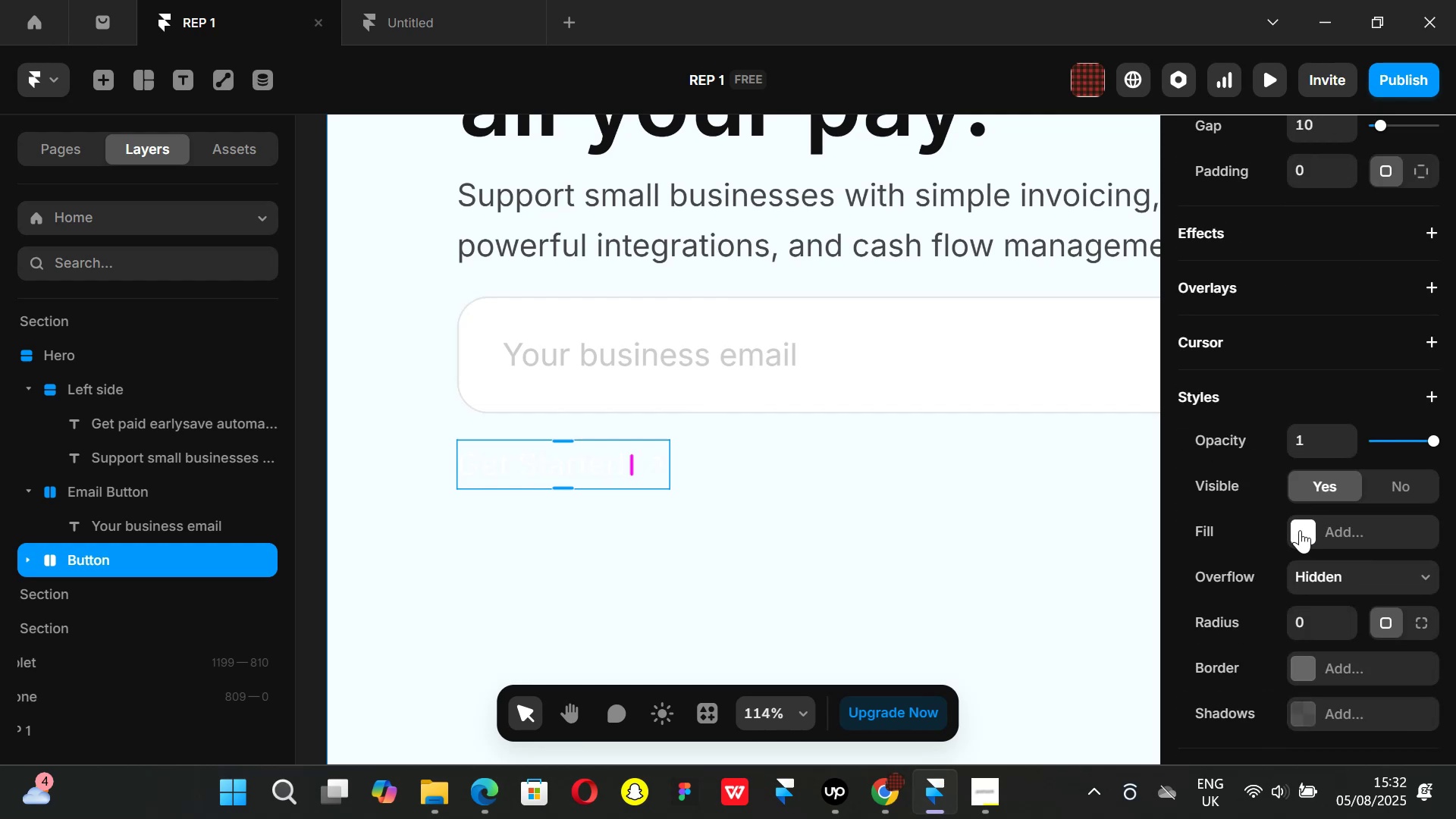 
left_click([1300, 530])
 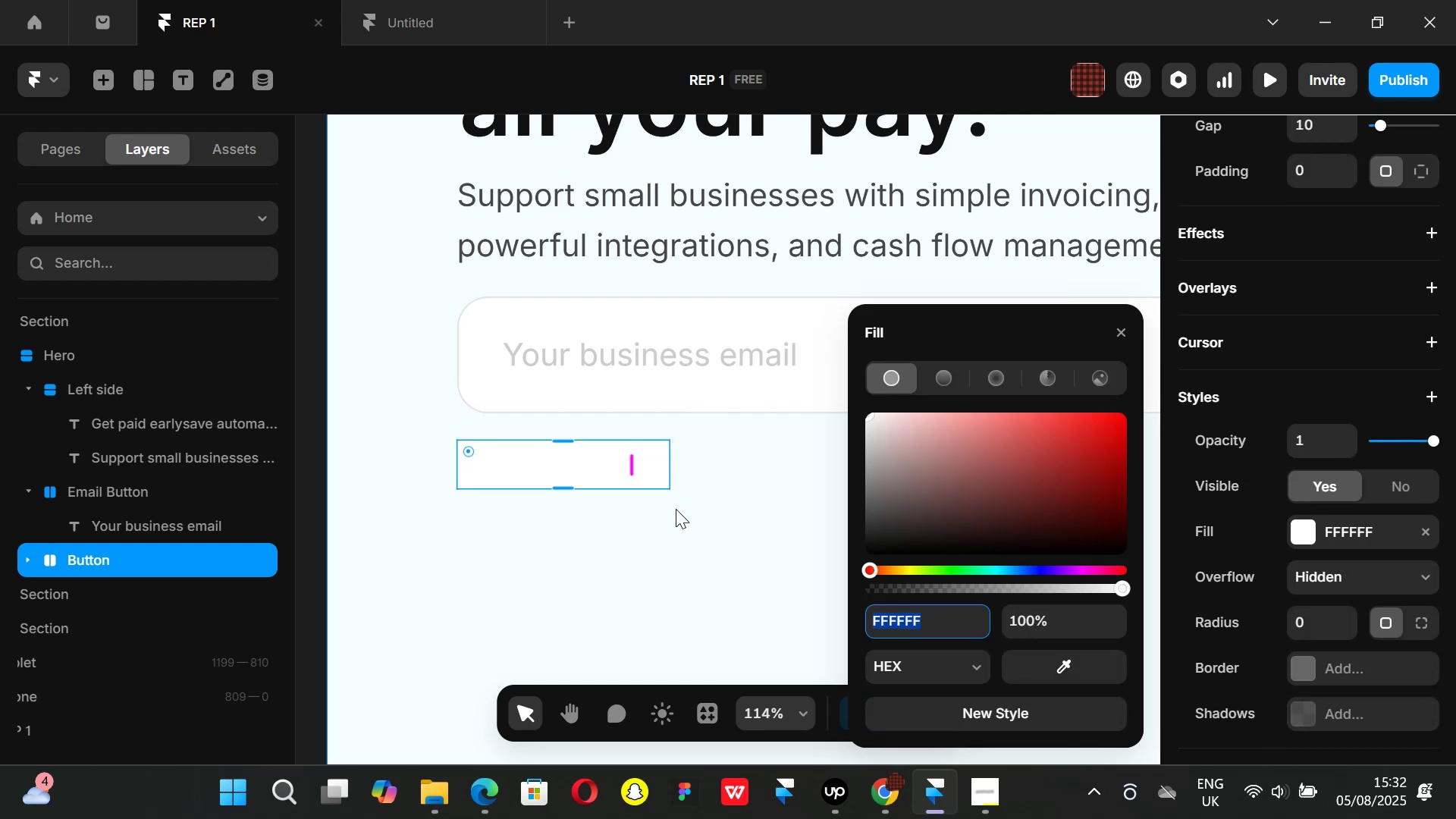 
hold_key(key=ControlLeft, duration=0.58)
scroll: coordinate [720, 413], scroll_direction: down, amount: 2.0
 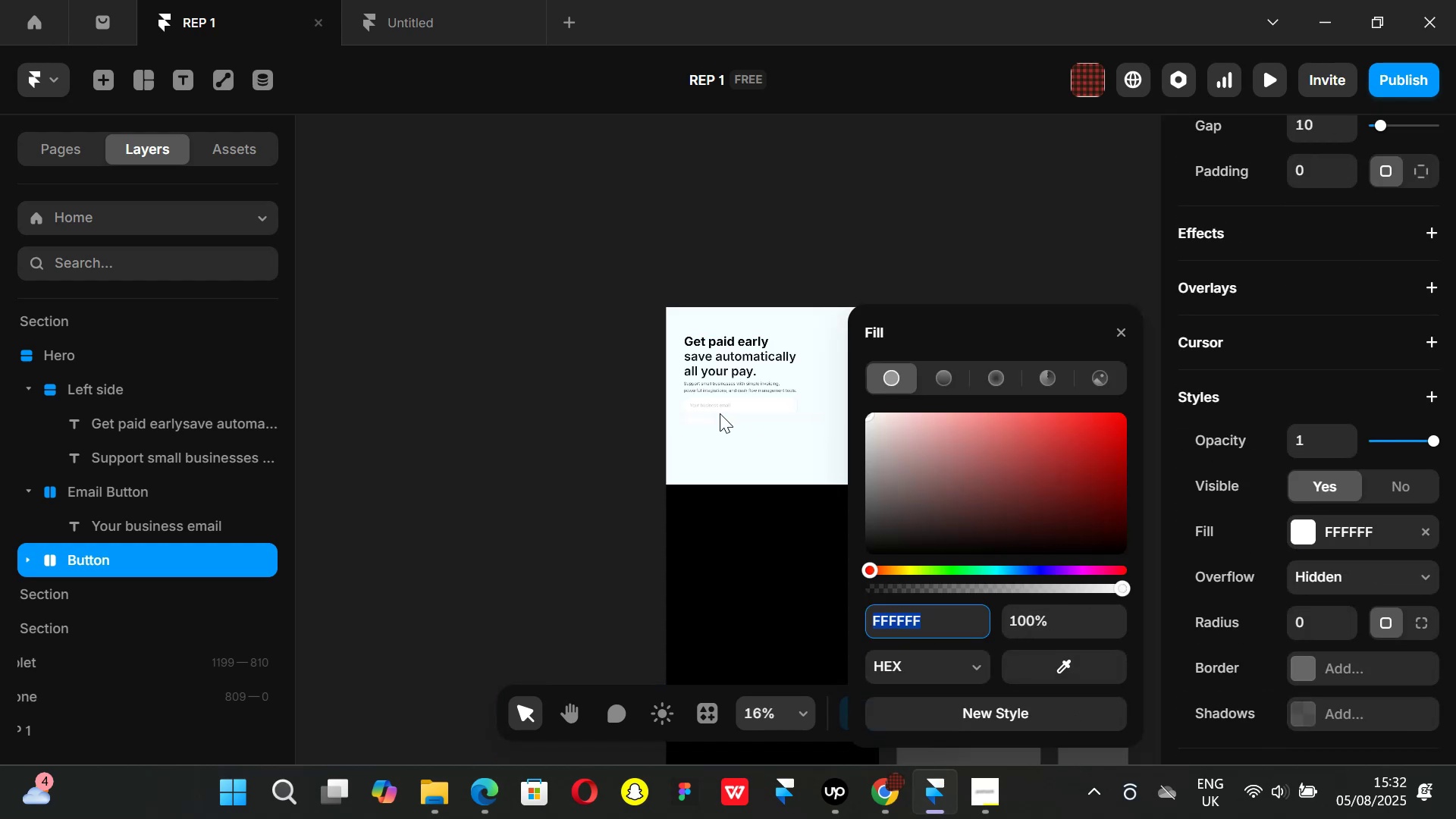 
hold_key(key=ControlLeft, duration=1.78)
 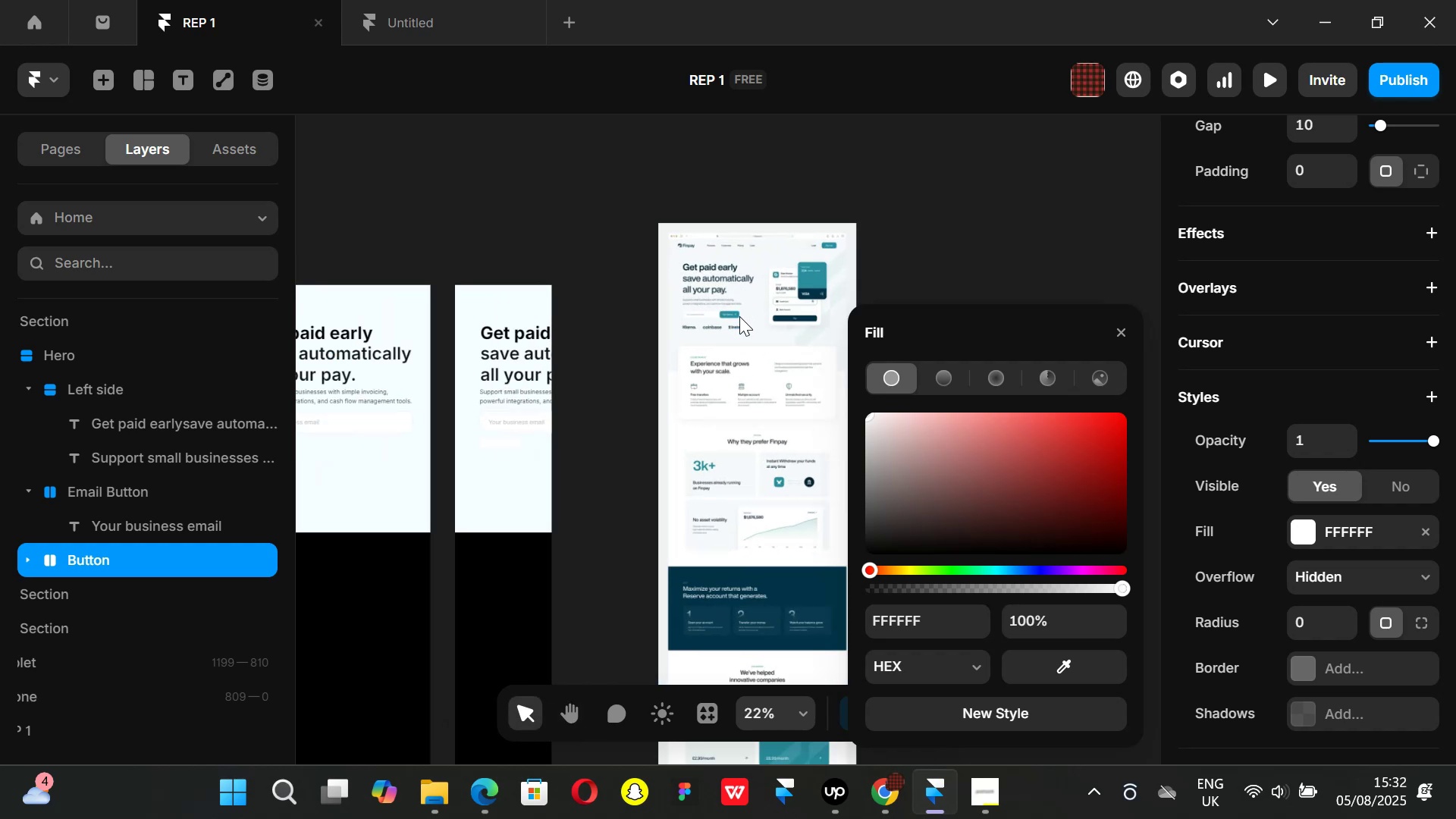 
hold_key(key=ControlLeft, duration=1.5)
scroll: coordinate [714, 305], scroll_direction: up, amount: 16.0
 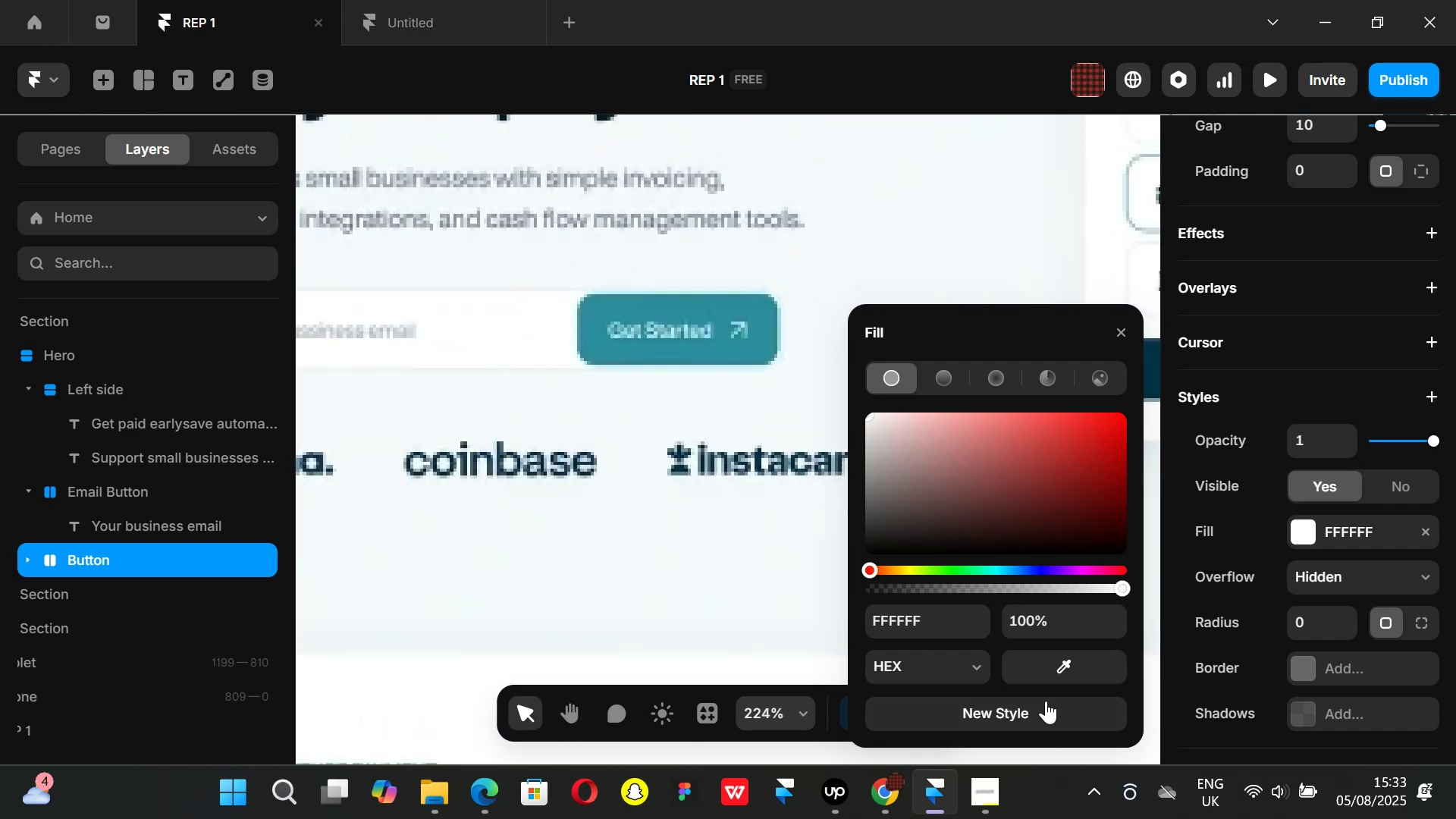 
hold_key(key=ControlLeft, duration=0.83)
 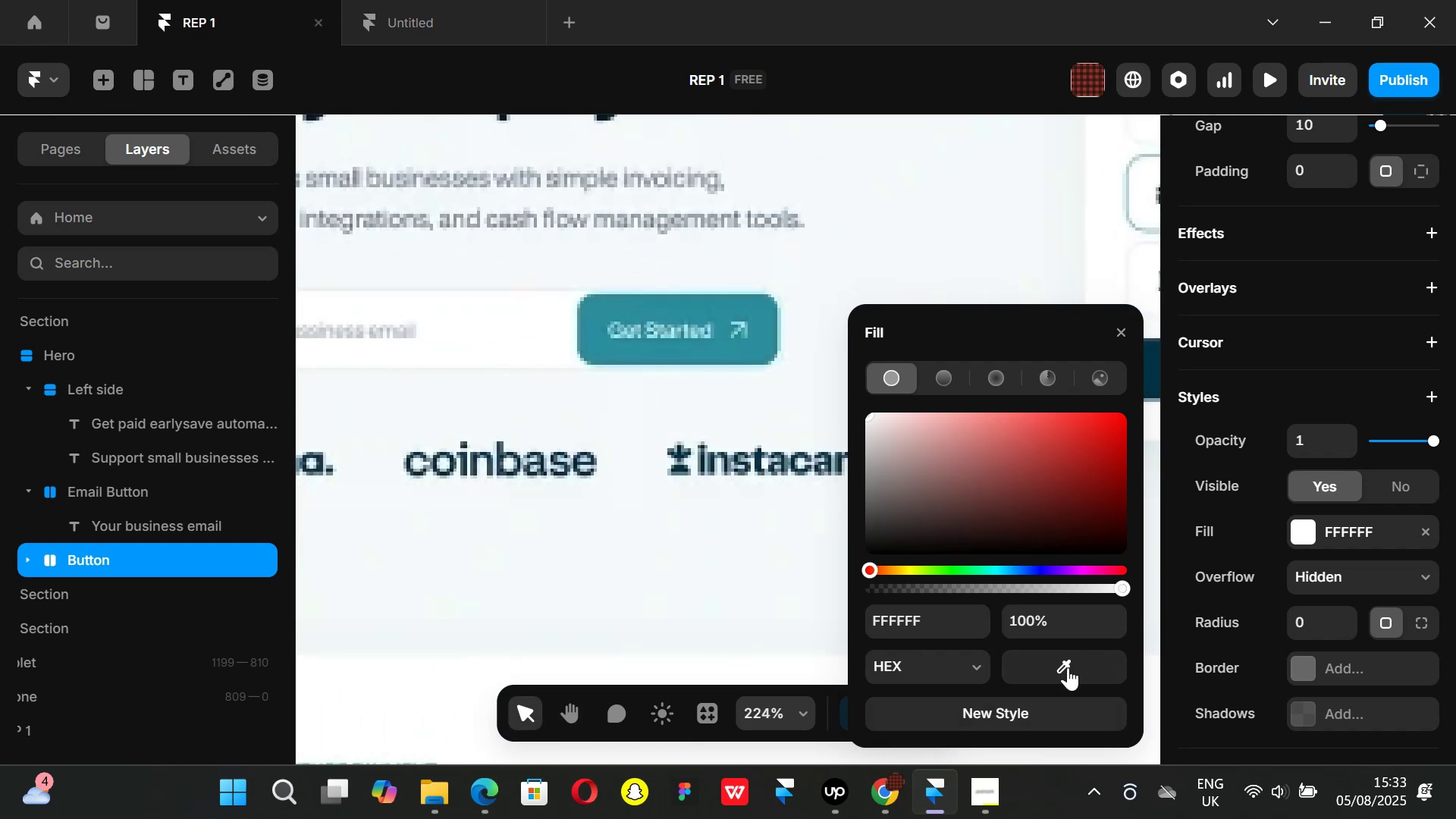 
double_click([1068, 667])
 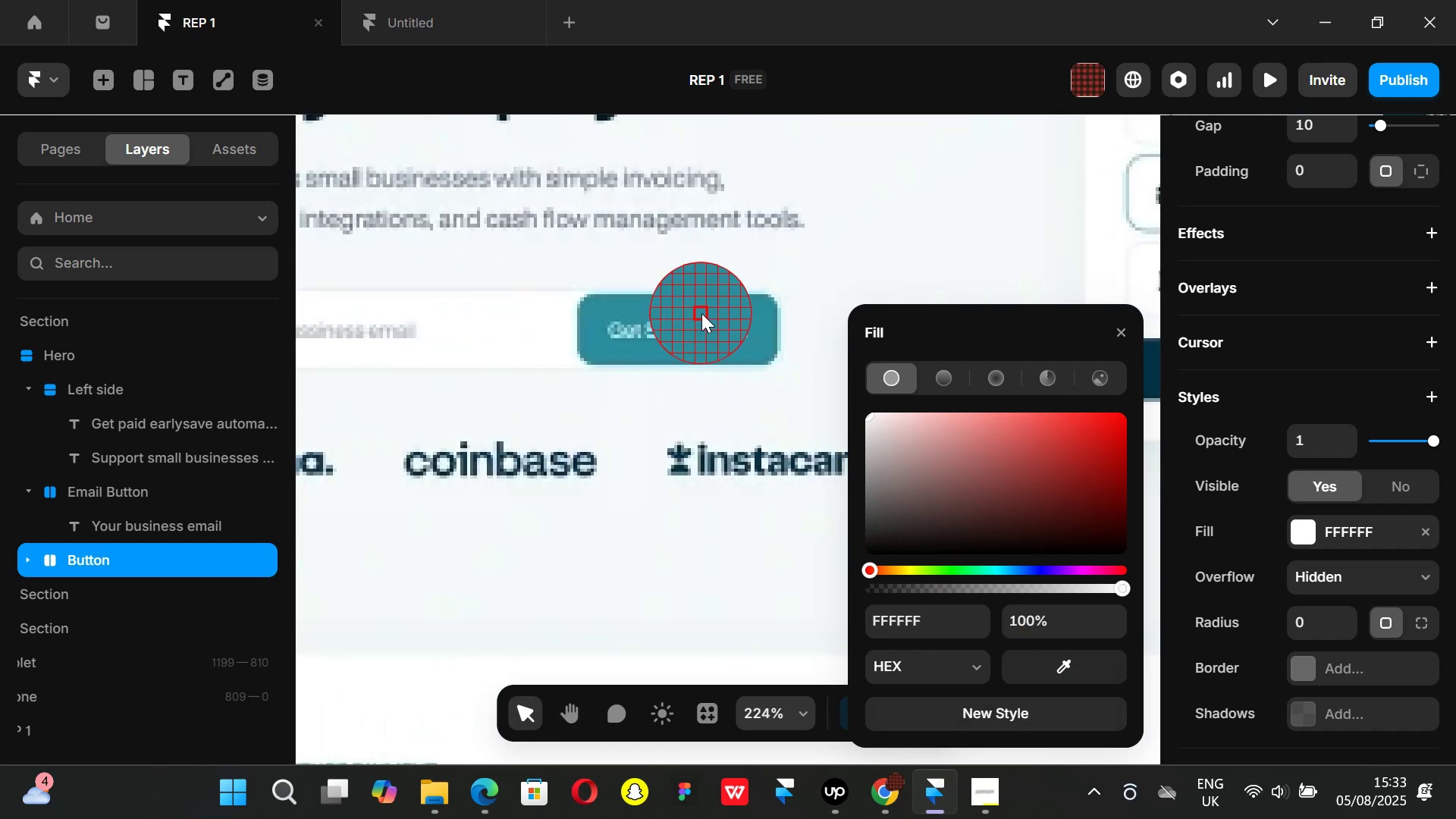 
left_click([701, 311])
 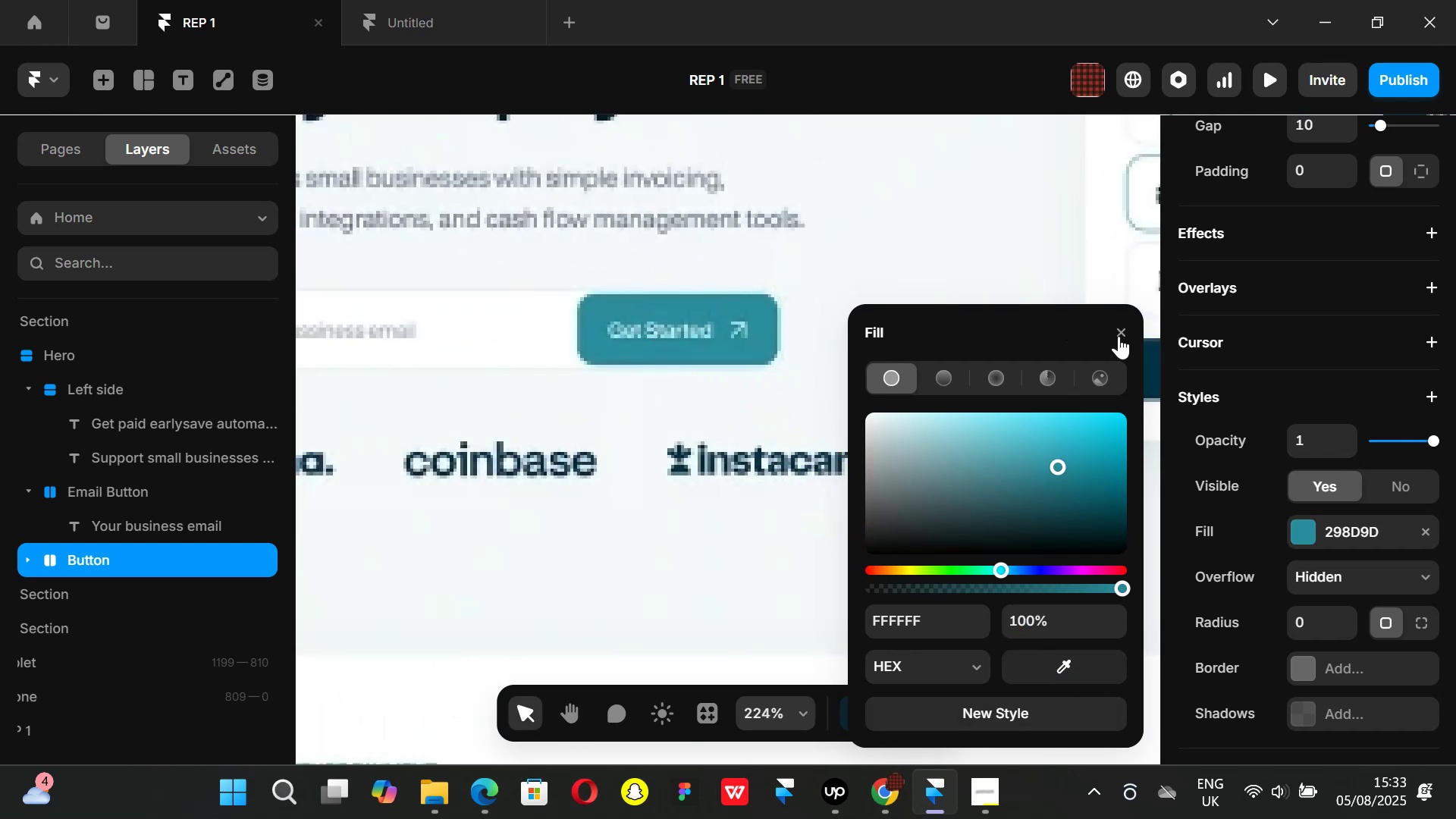 
left_click([1121, 331])
 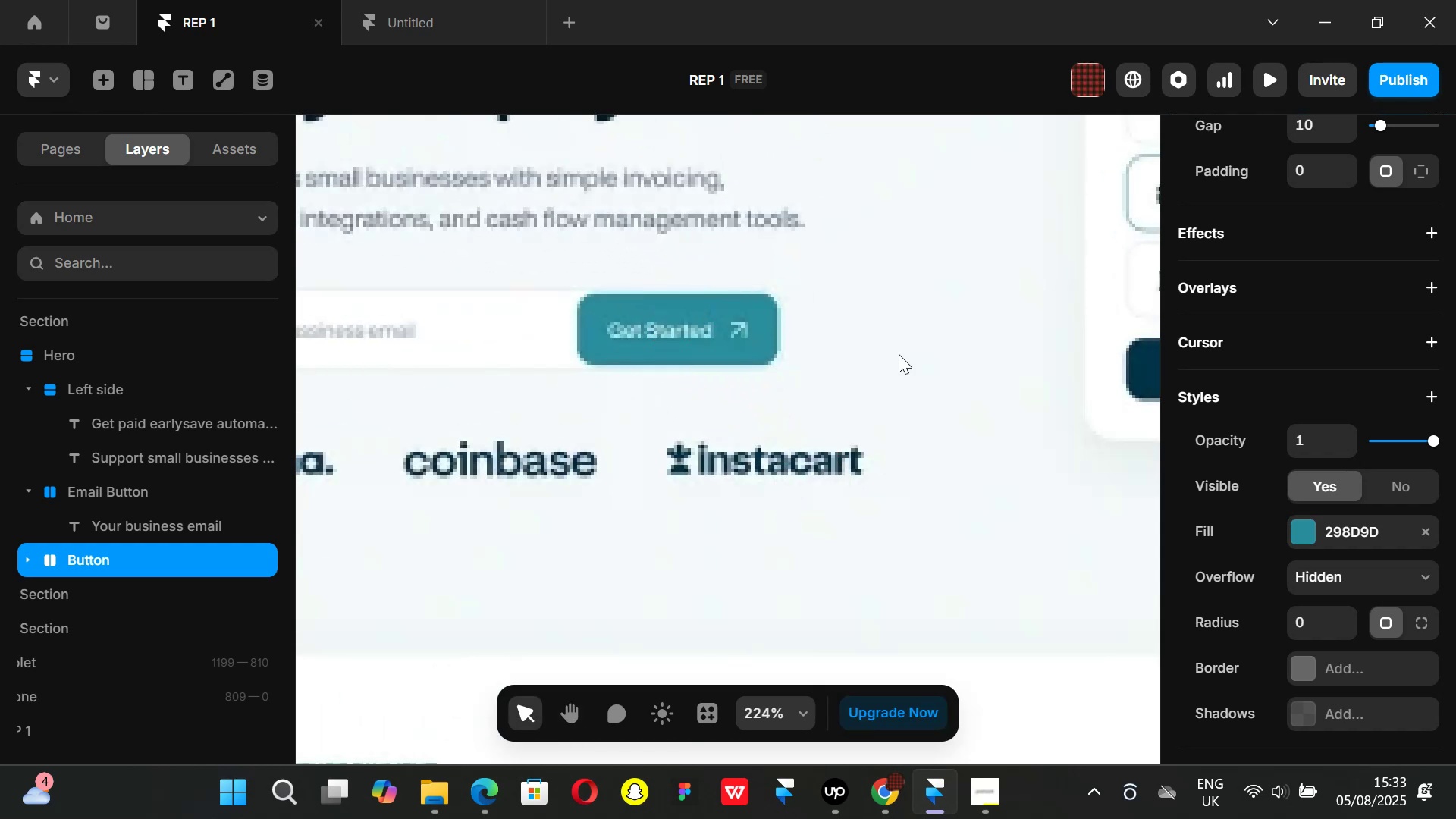 
hold_key(key=ControlLeft, duration=1.53)
scroll: coordinate [809, 386], scroll_direction: down, amount: 16.0
 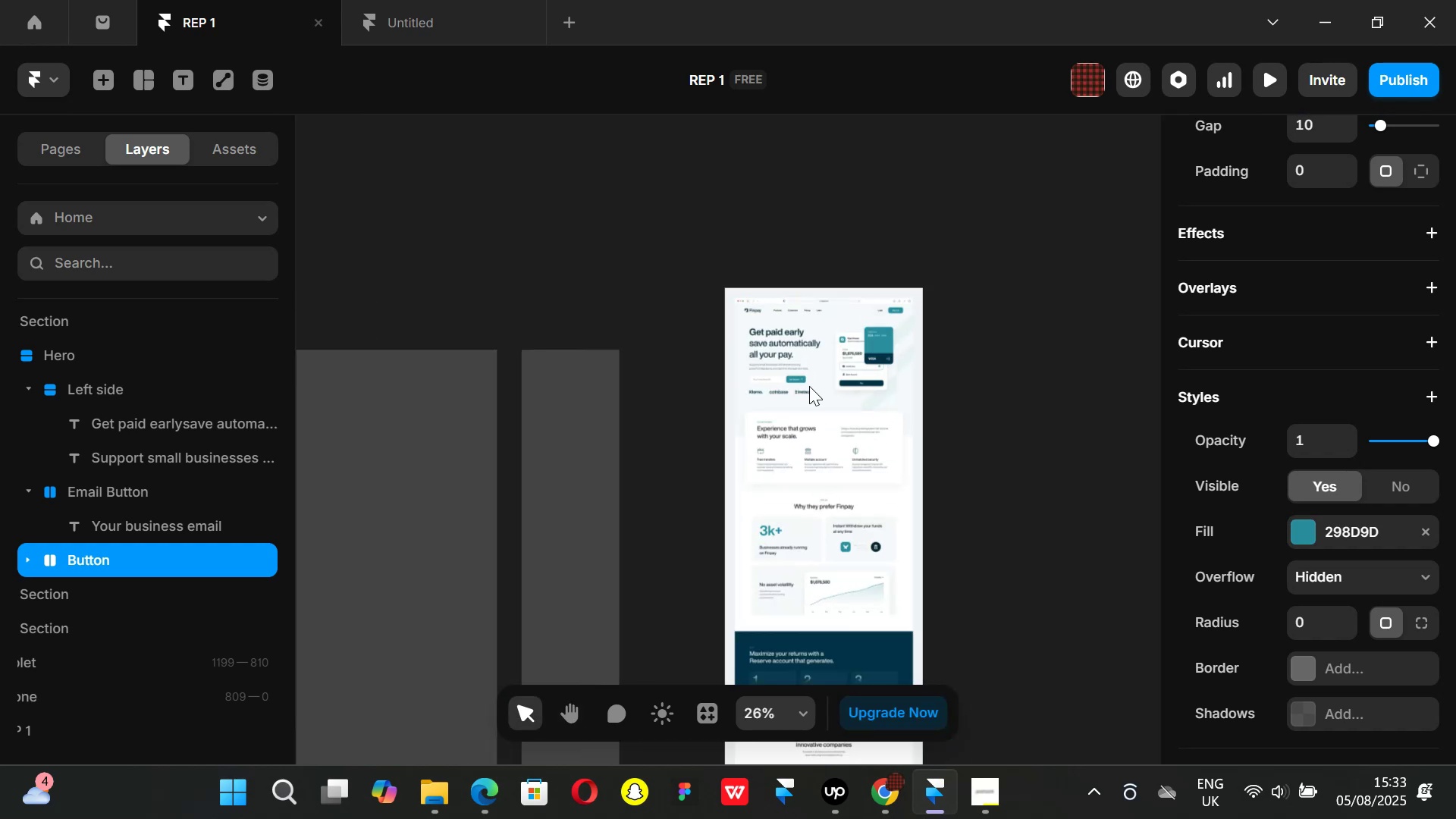 
key(Control+ControlLeft)
 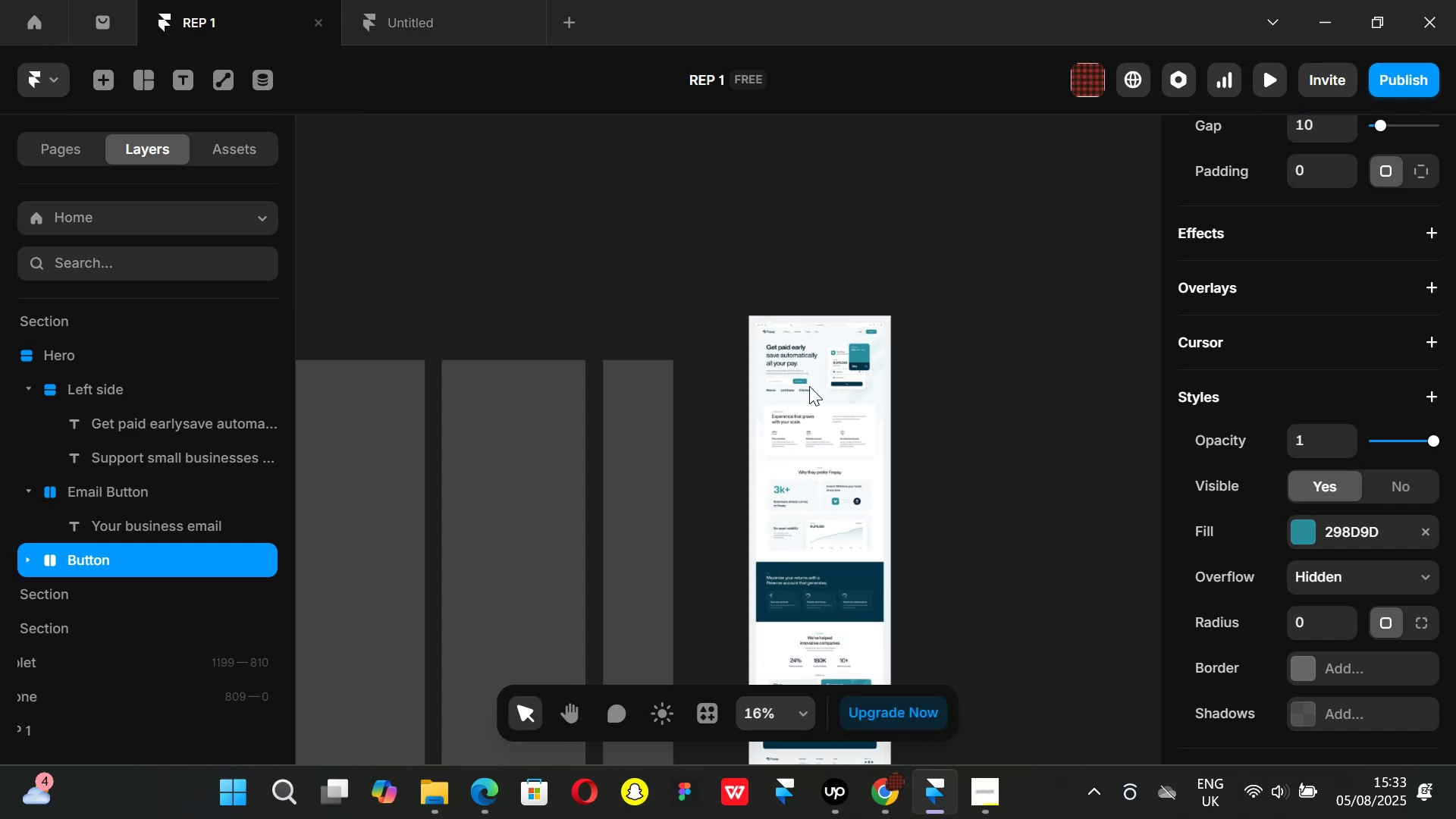 
key(Control+ControlLeft)
 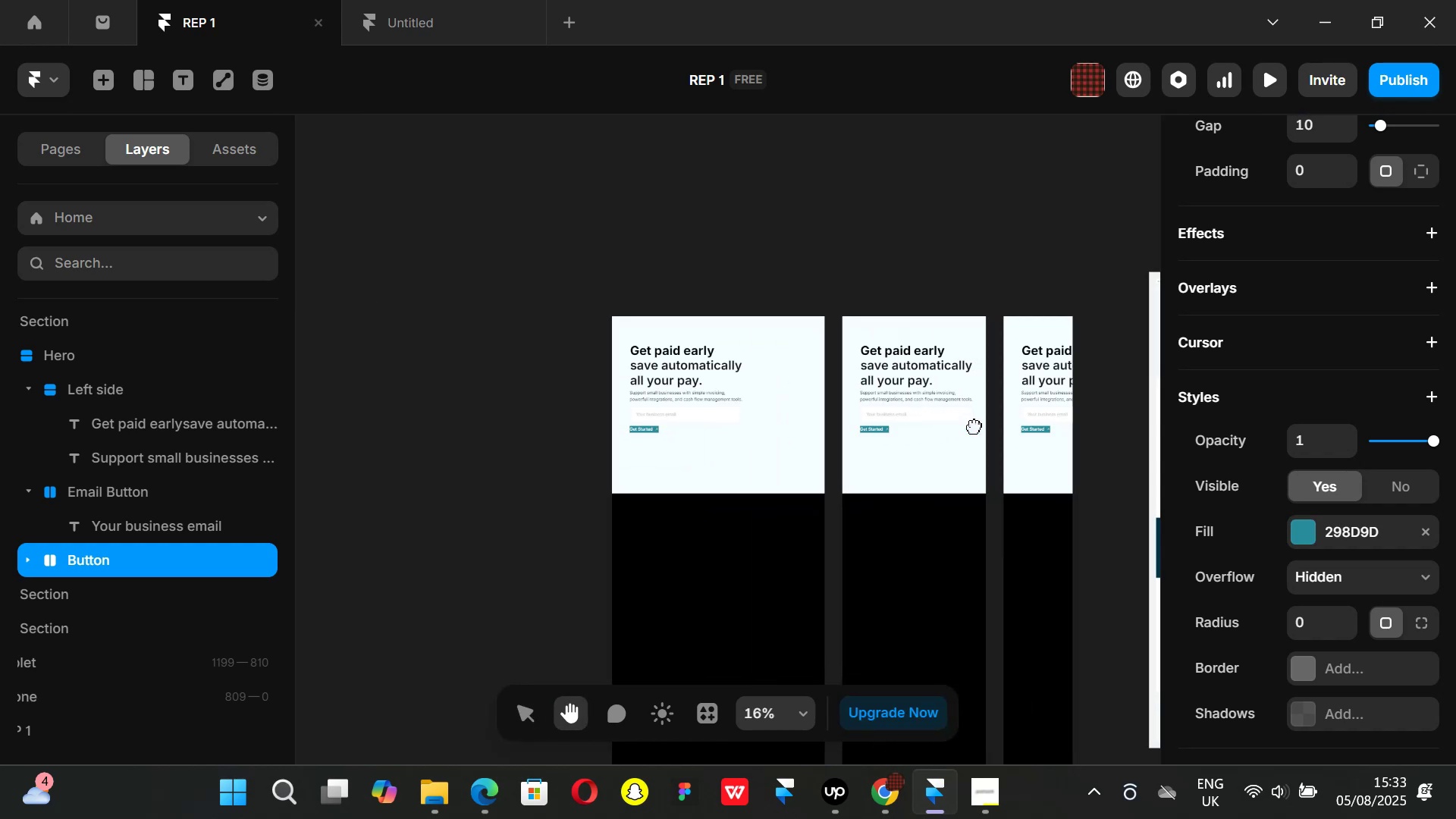 
hold_key(key=ControlLeft, duration=1.3)
scroll: coordinate [1337, 421], scroll_direction: up, amount: 13.0
 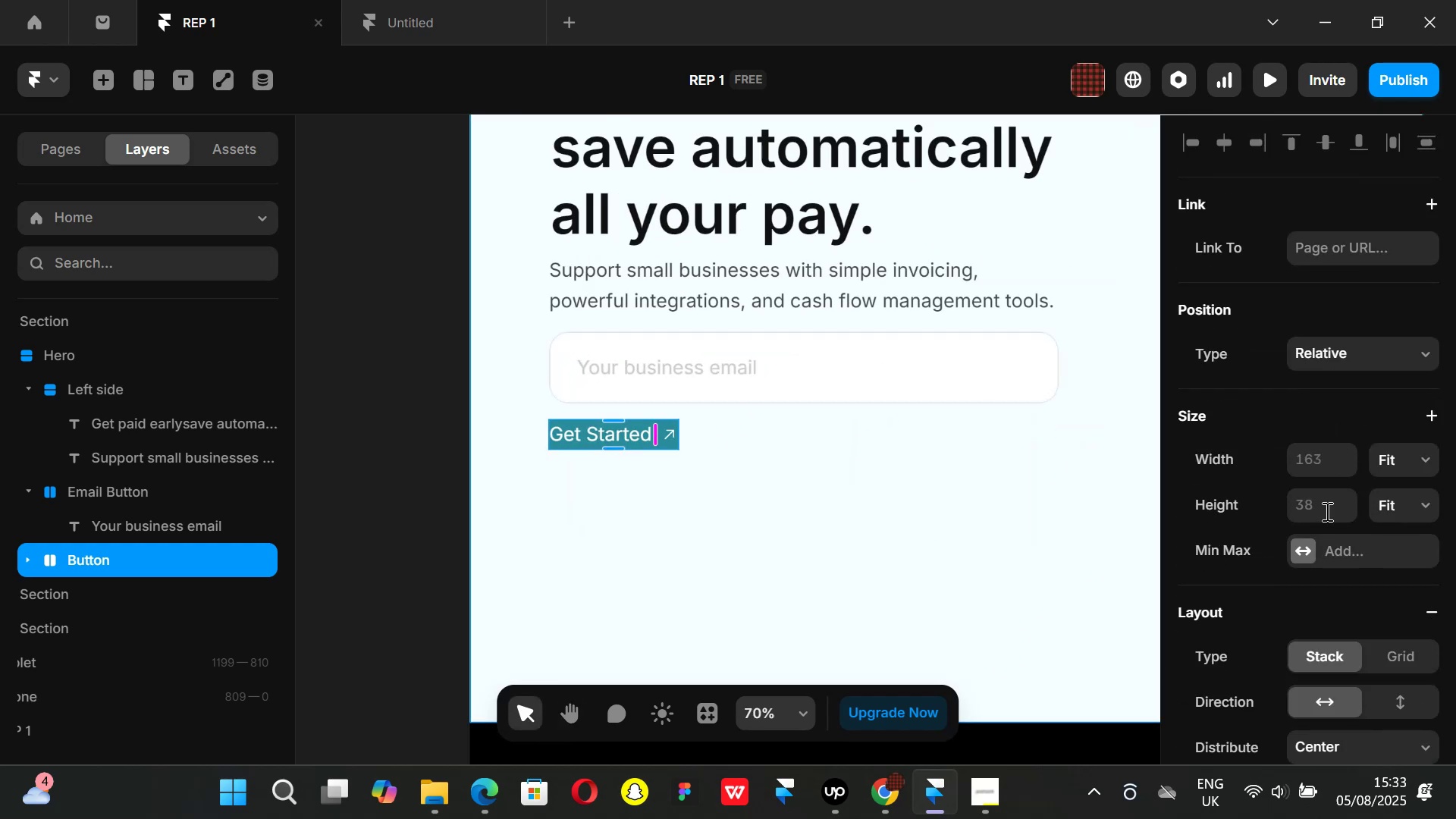 
left_click([1326, 509])
 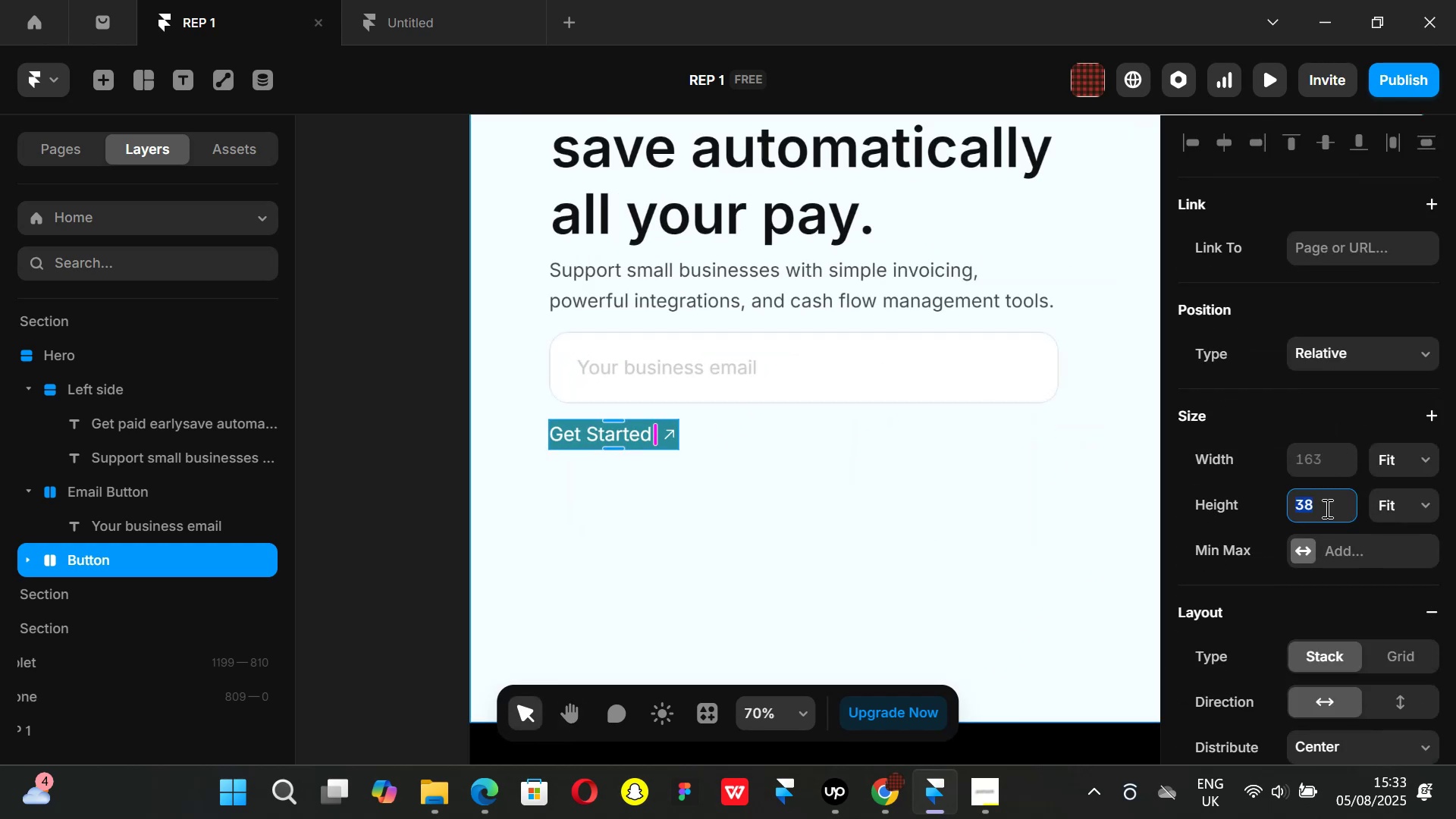 
type(50)
 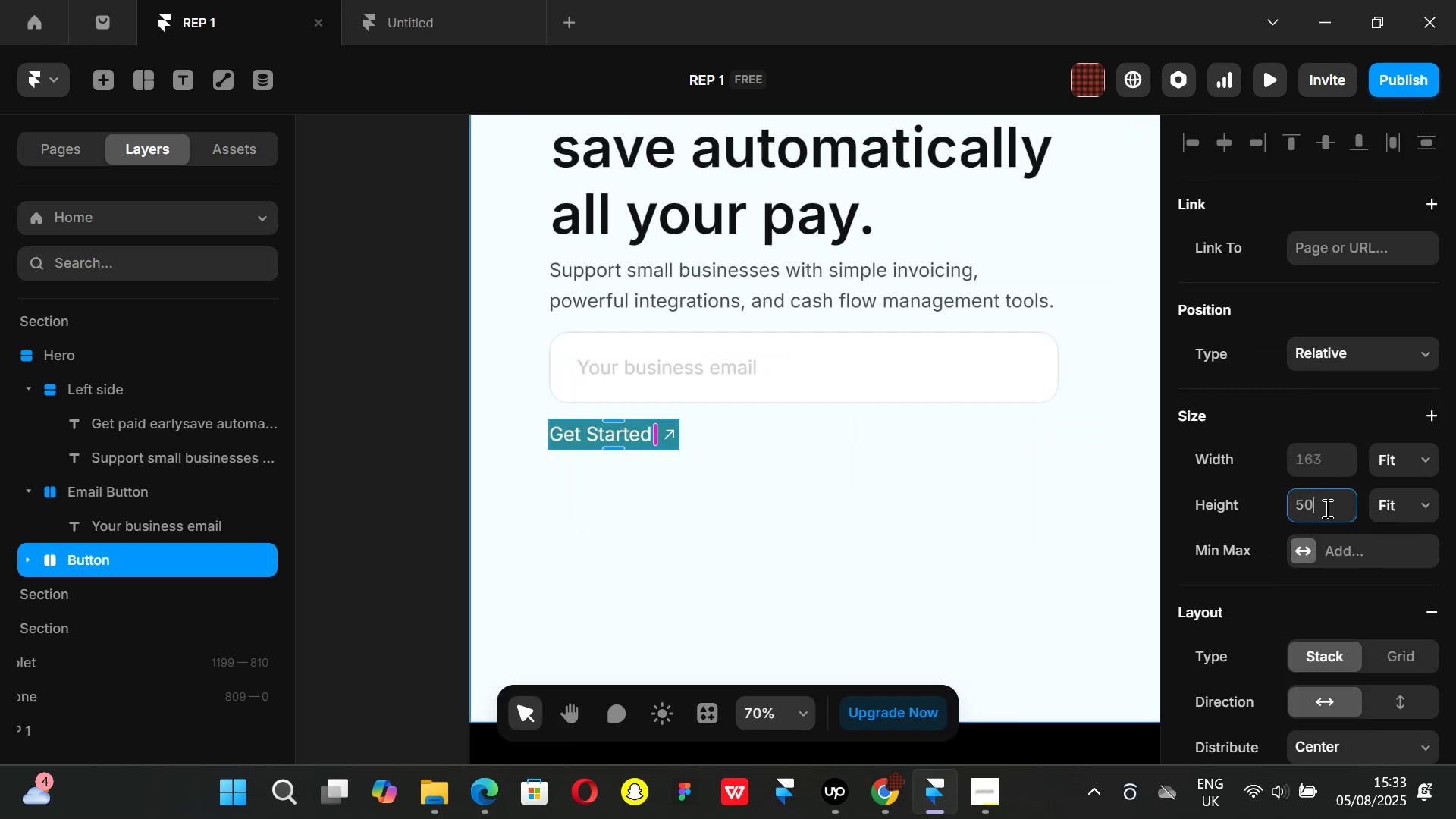 
key(Enter)
 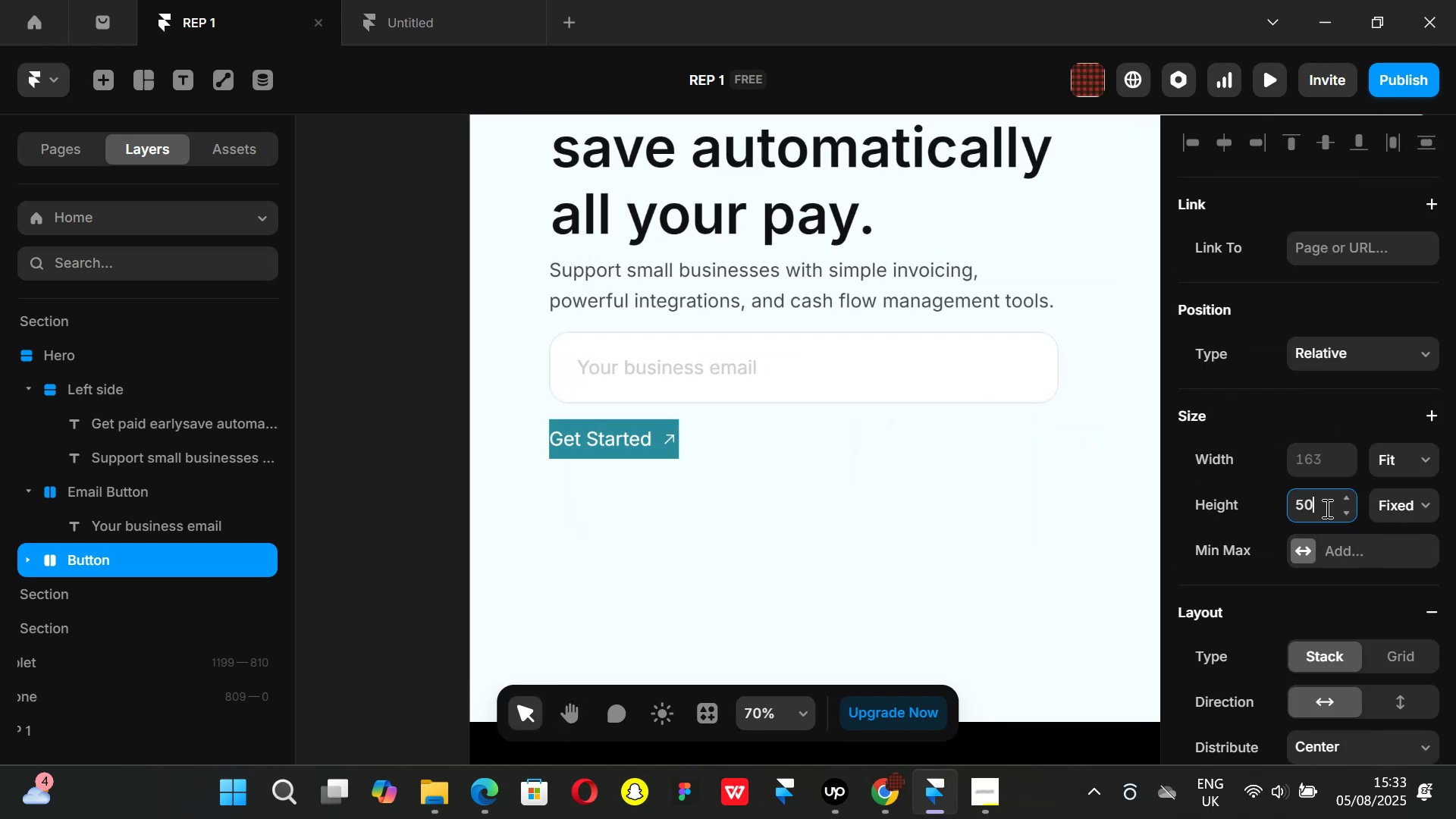 
left_click([1325, 506])
 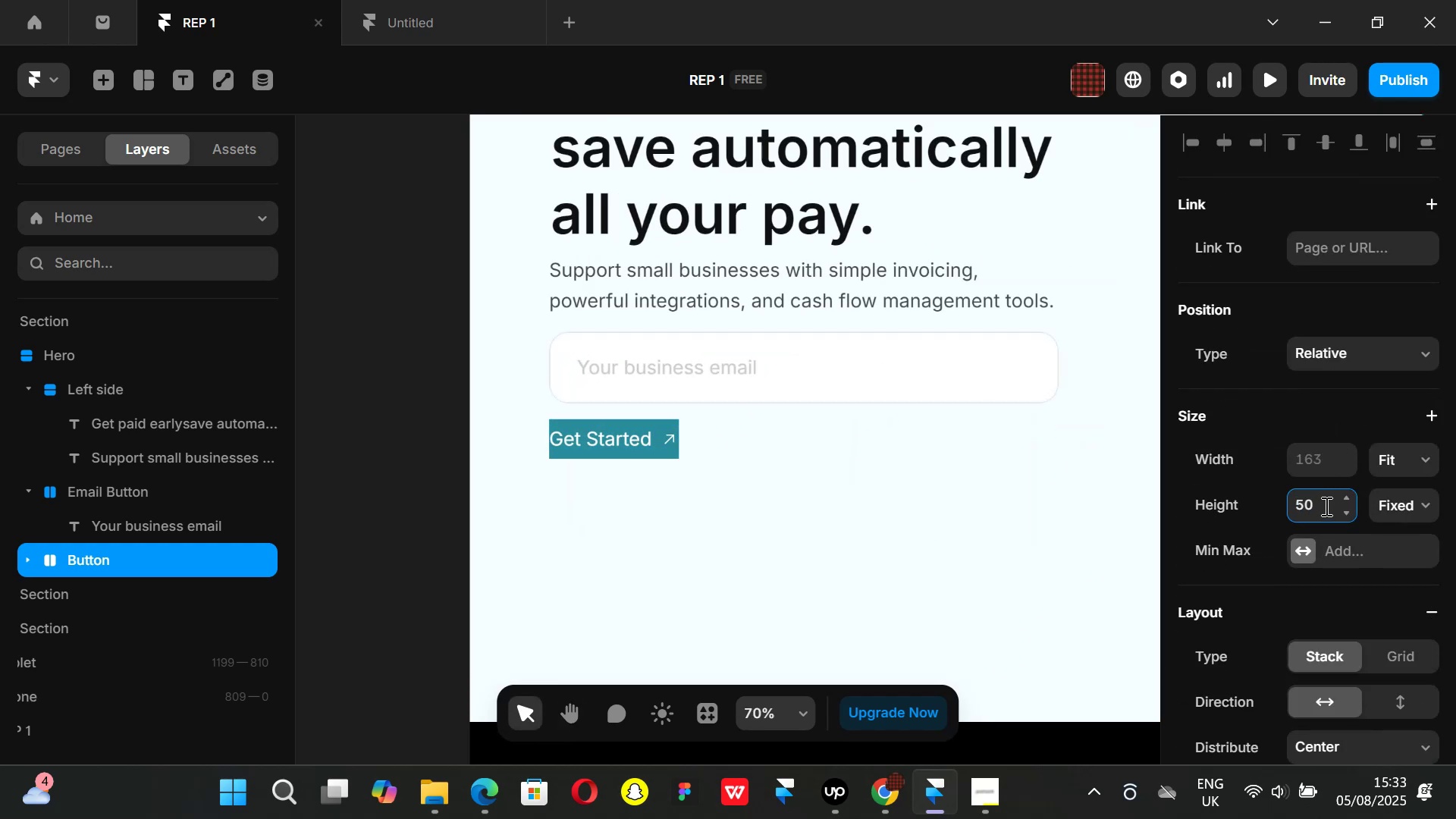 
key(Backspace)
key(Backspace)
key(Backspace)
type(80)
 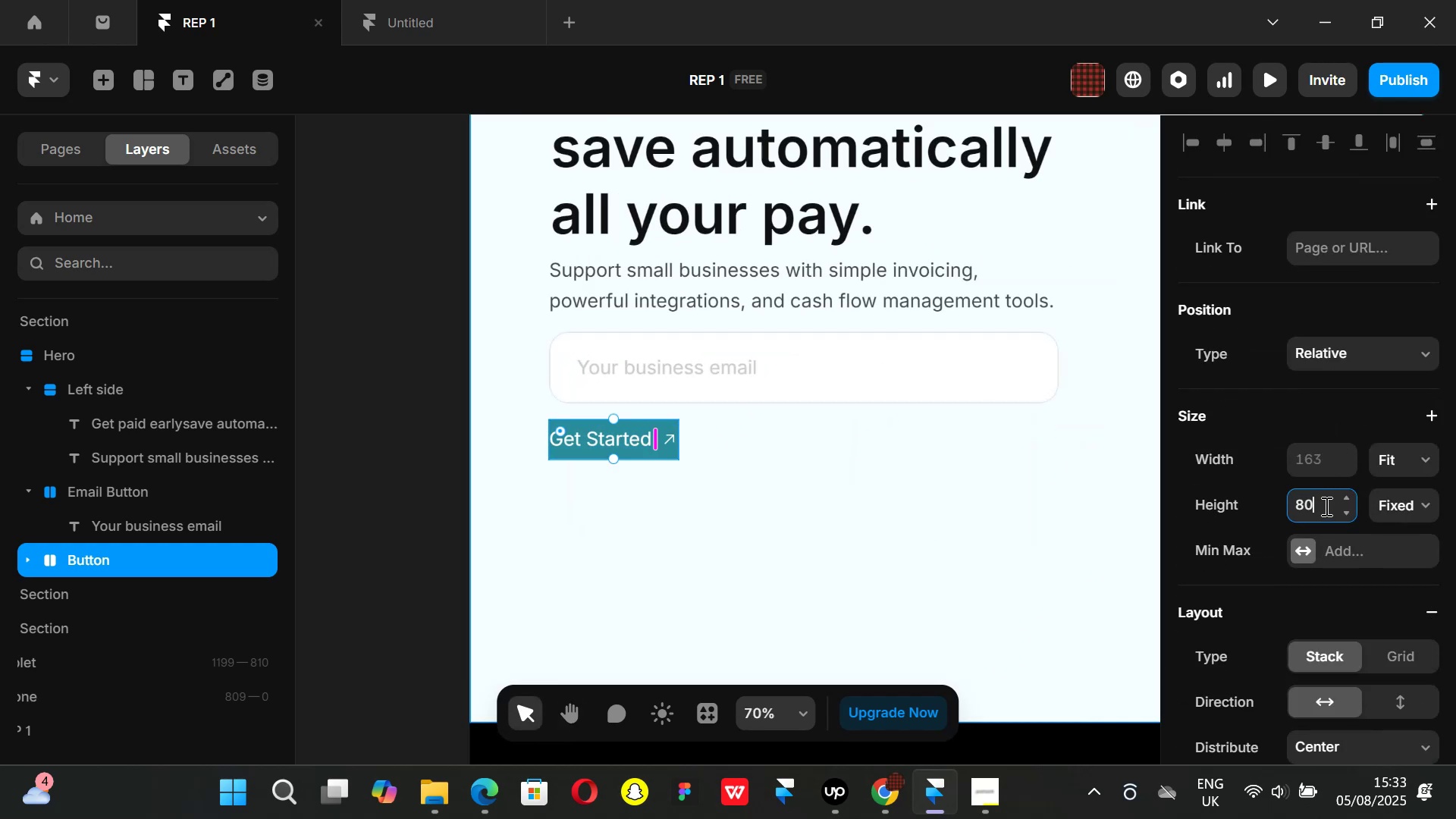 
key(Enter)
 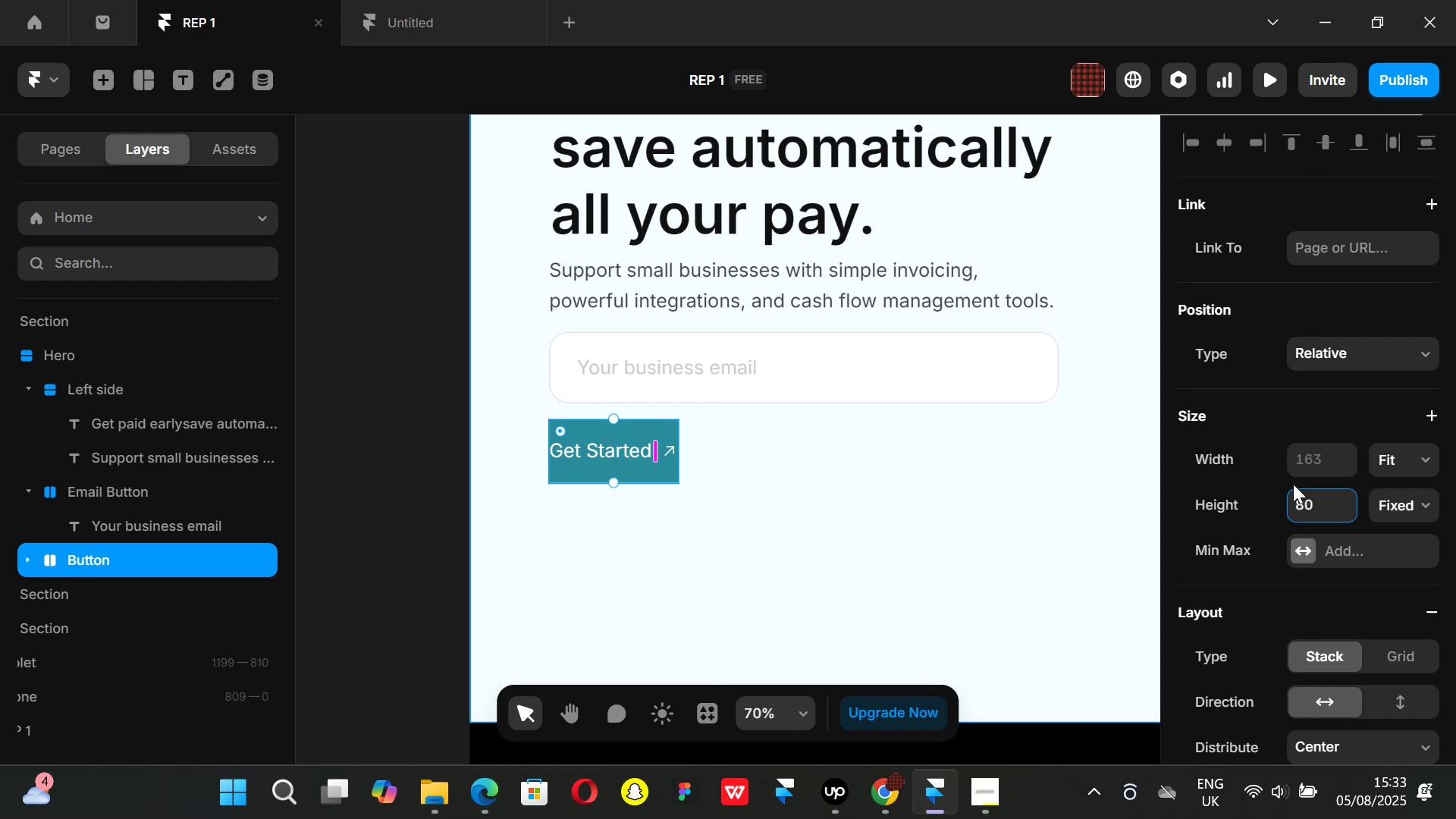 
key(Backspace)
key(Backspace)
key(Backspace)
type(70)
 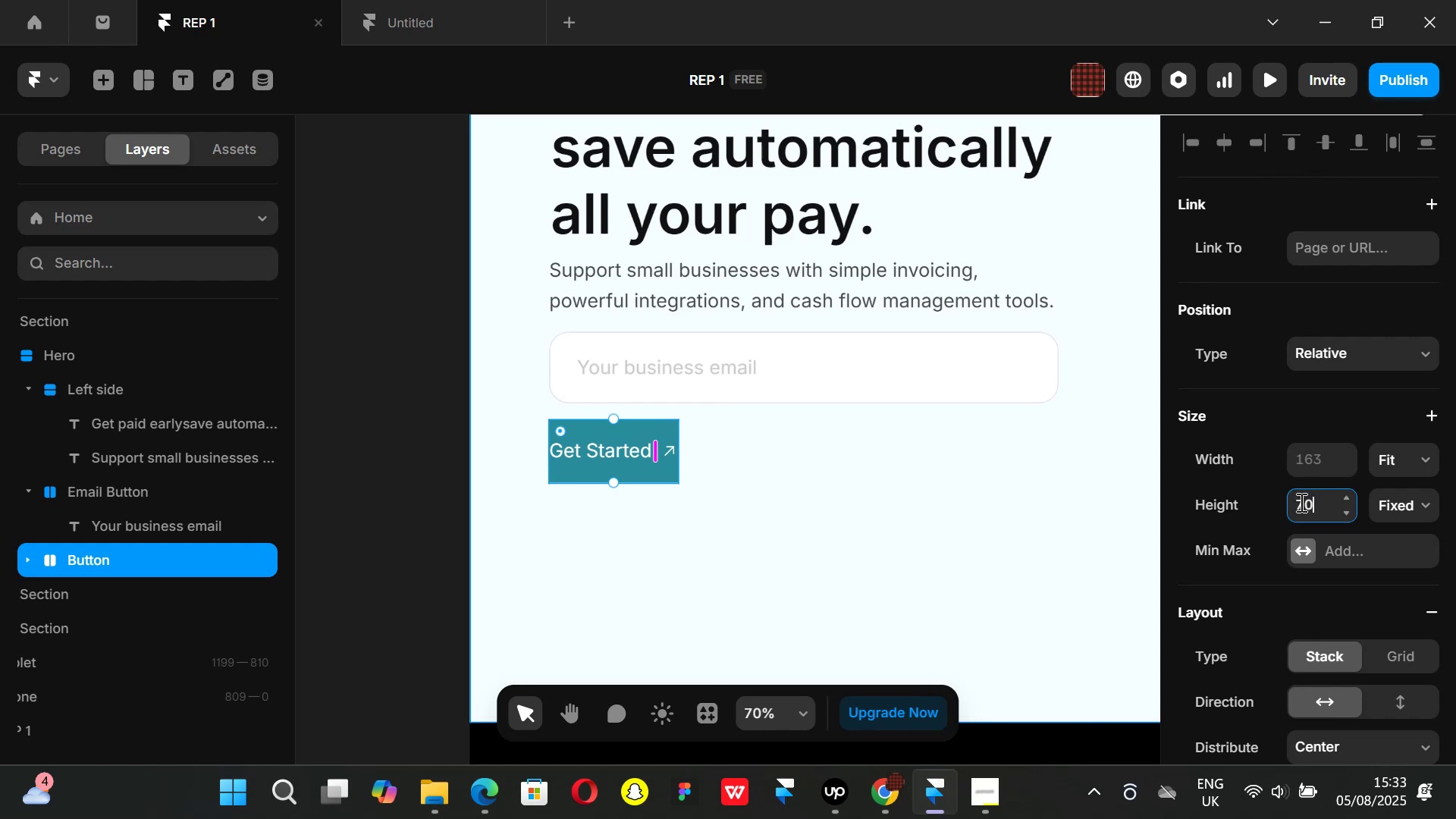 
key(Enter)
 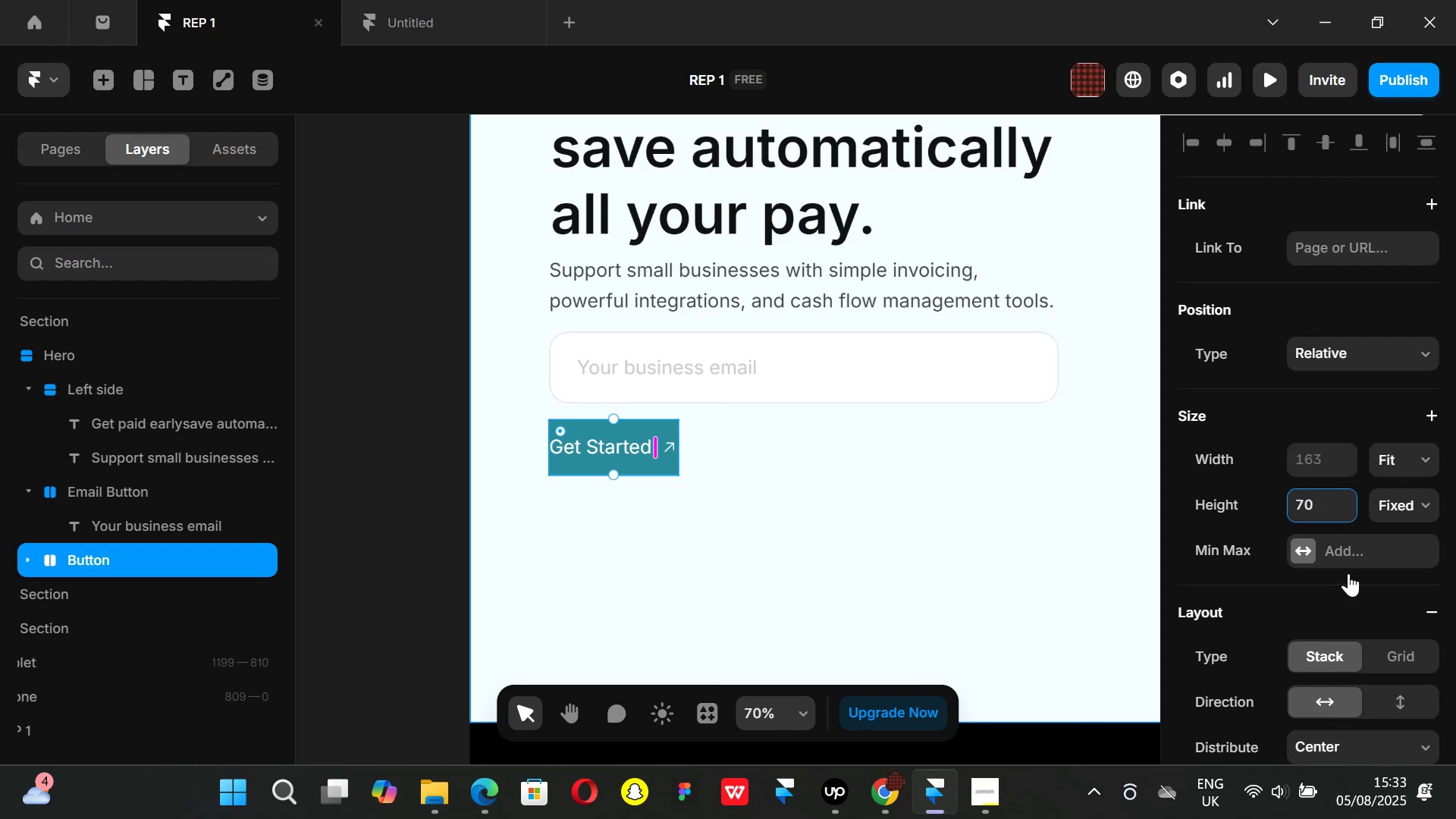 
scroll: coordinate [1341, 576], scroll_direction: down, amount: 2.0
 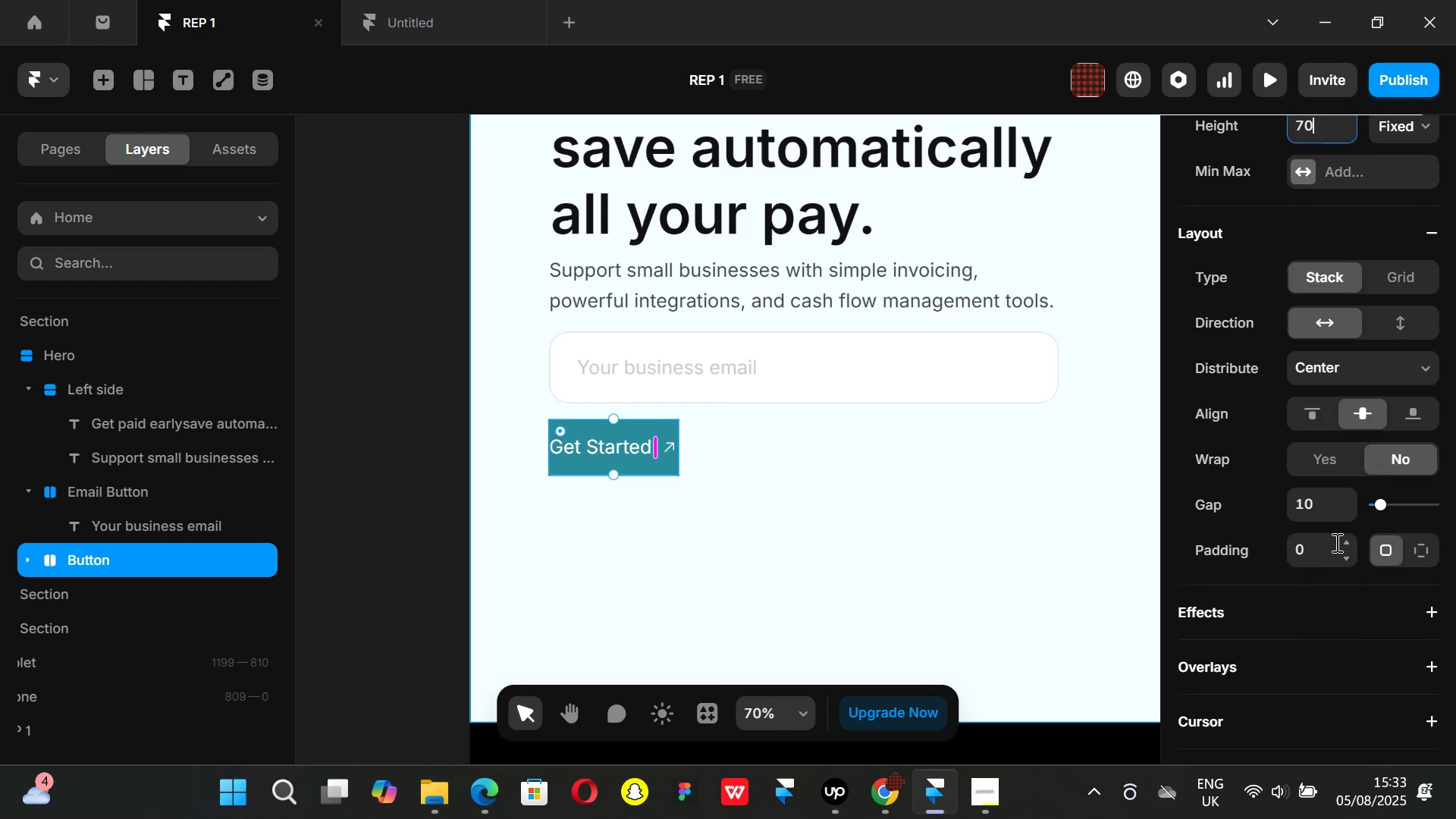 
left_click_drag(start_coordinate=[1347, 544], to_coordinate=[1344, 516])
 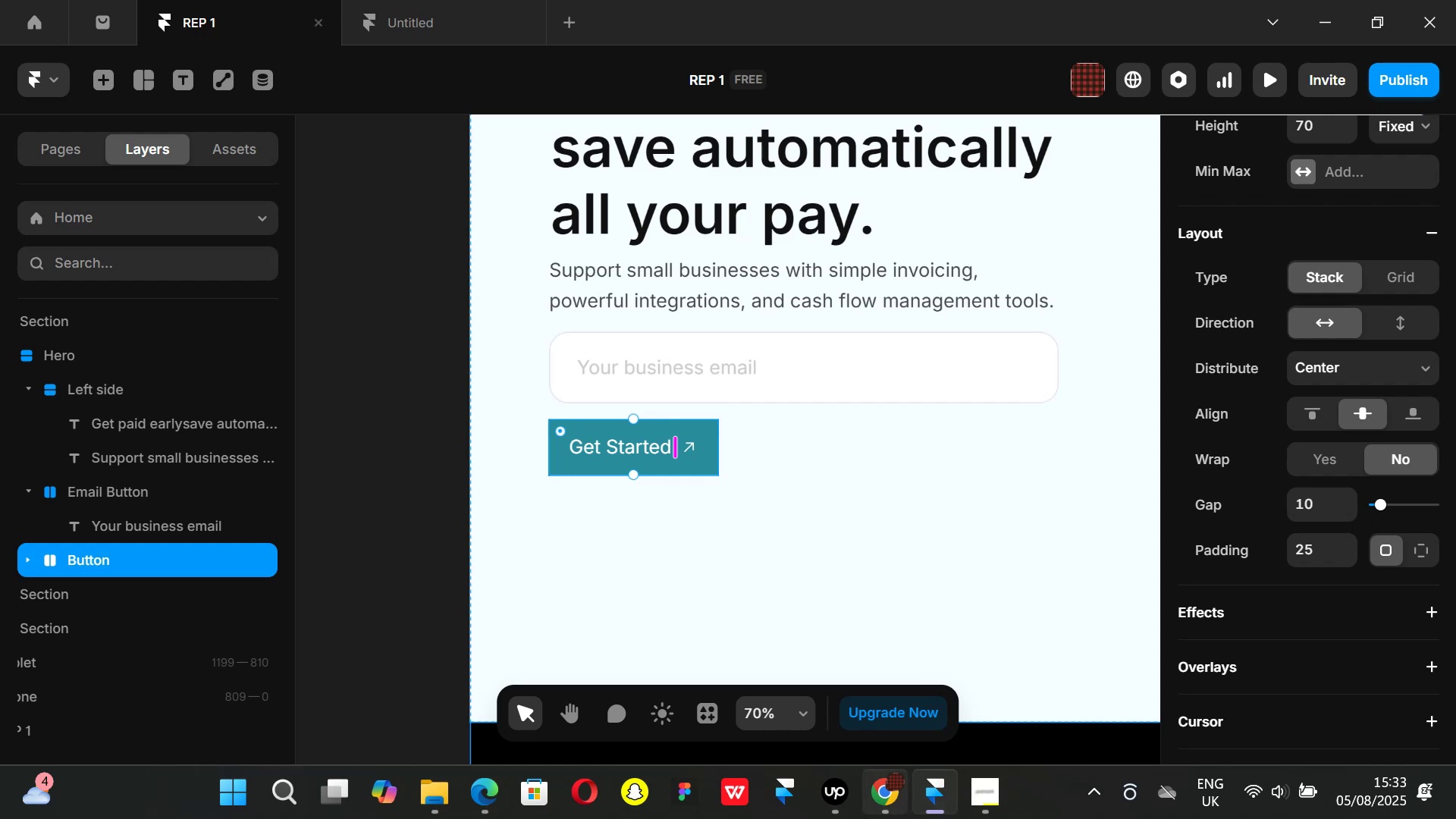 
left_click([864, 818])
 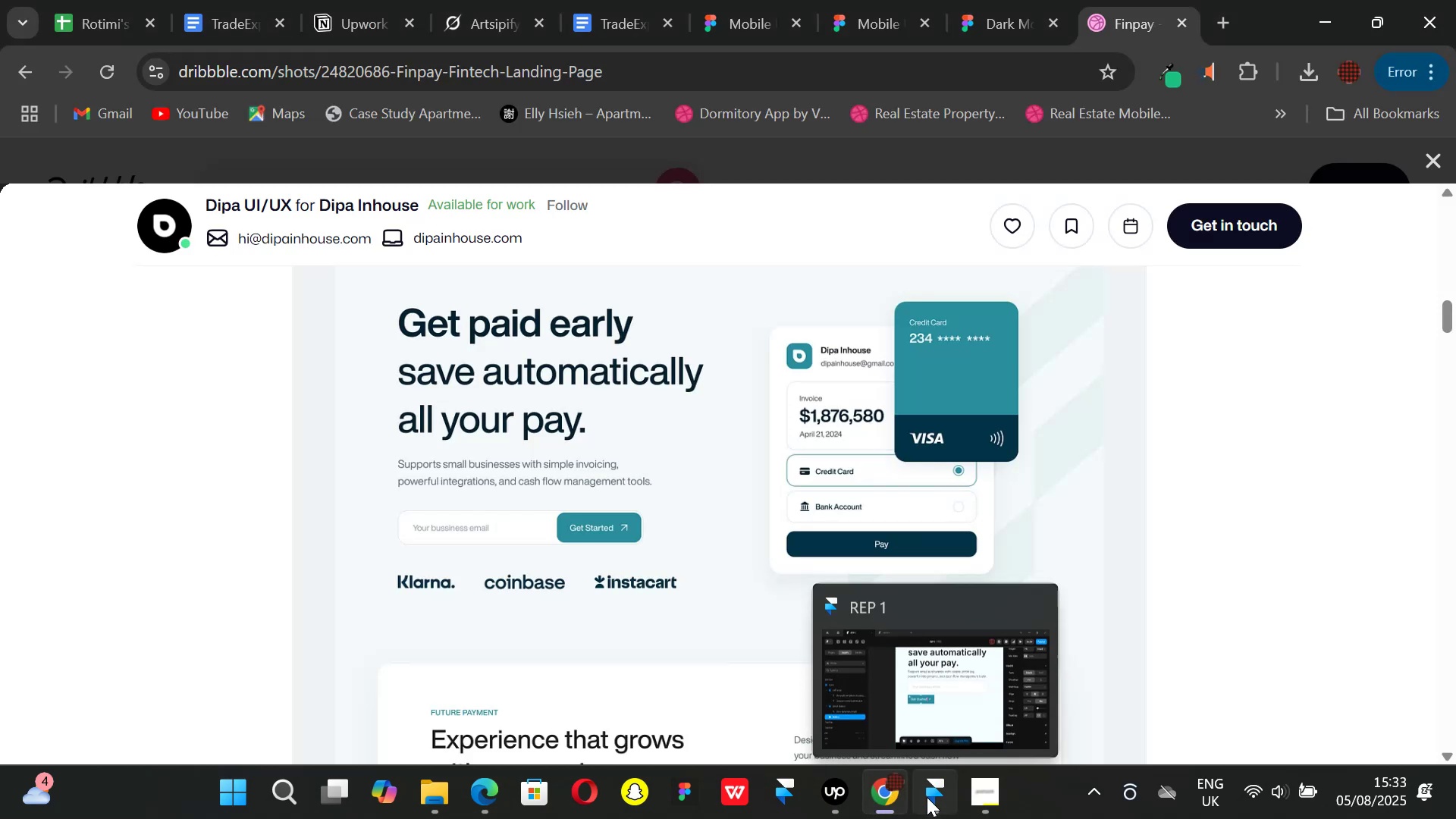 
left_click([927, 797])
 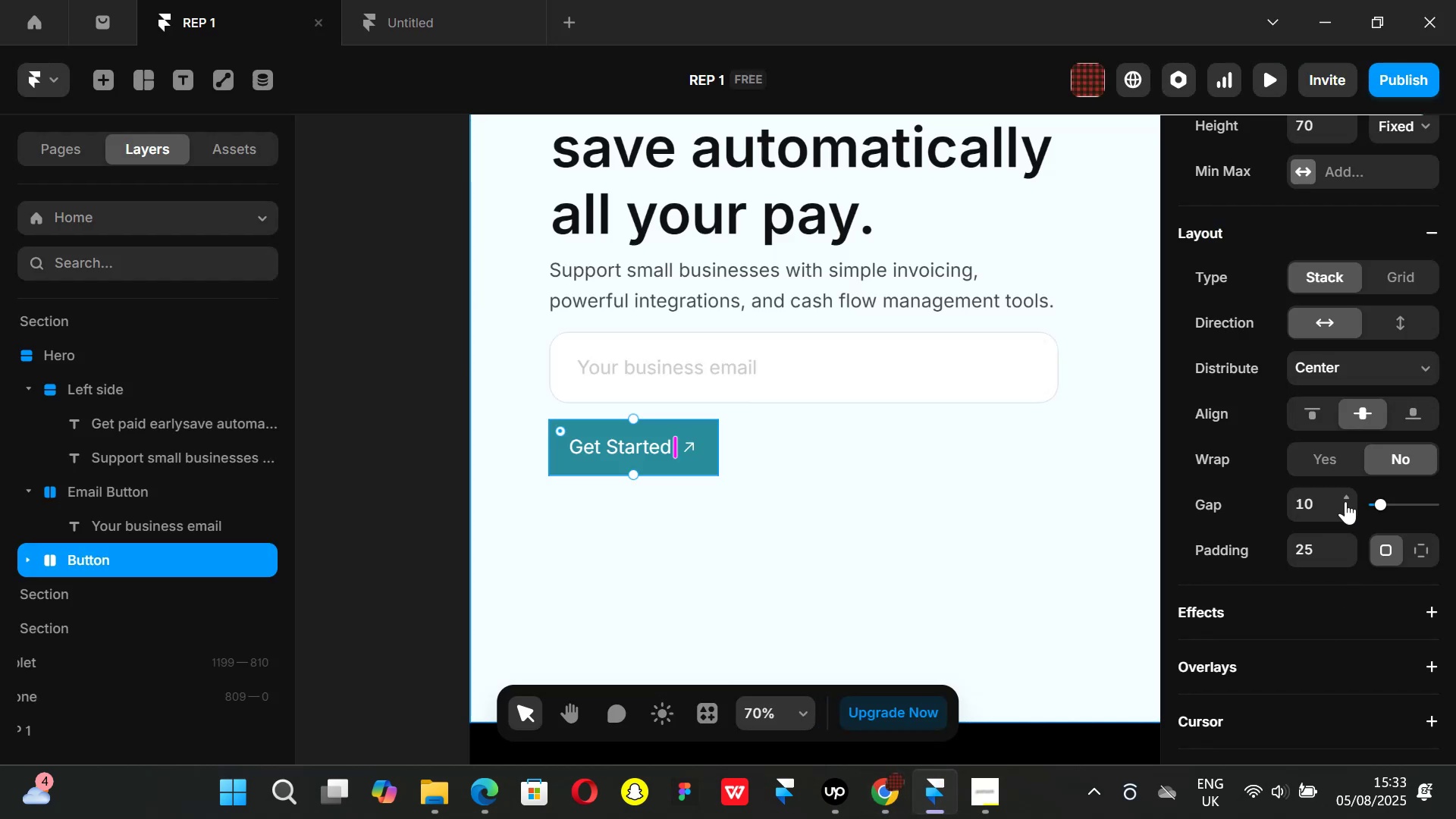 
scroll: coordinate [1313, 569], scroll_direction: down, amount: 3.0
 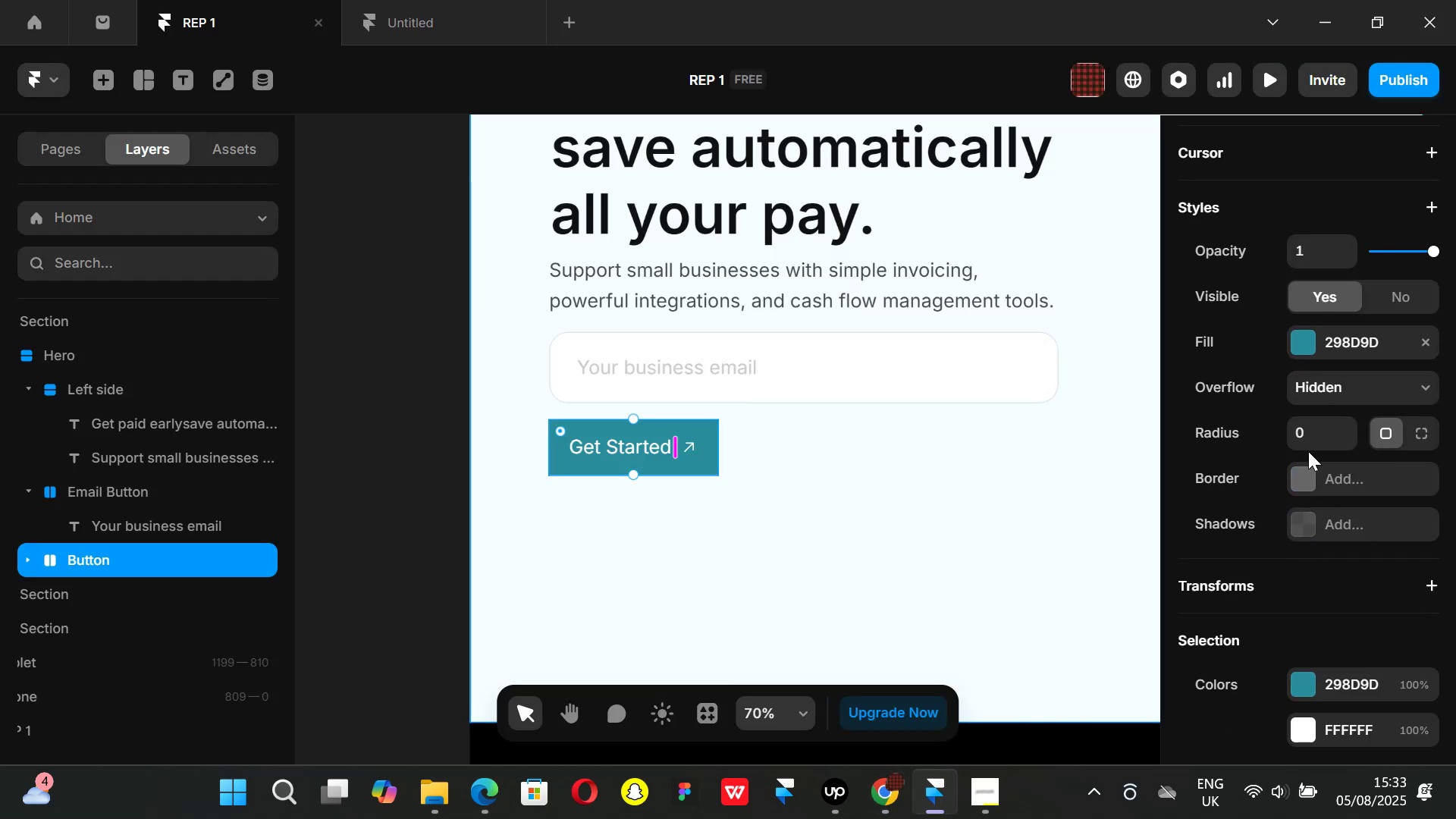 
left_click([1315, 435])
 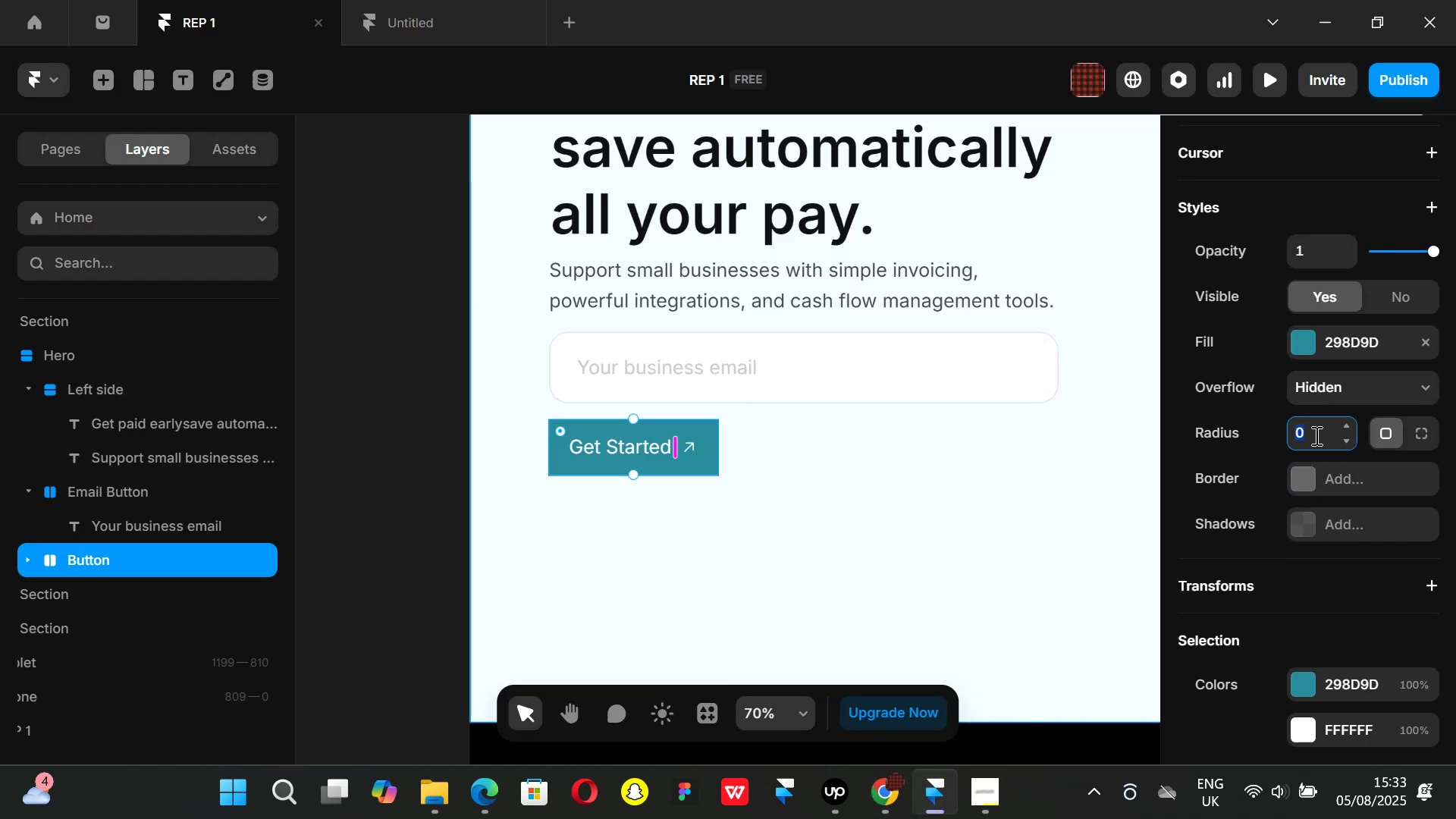 
type(50)
 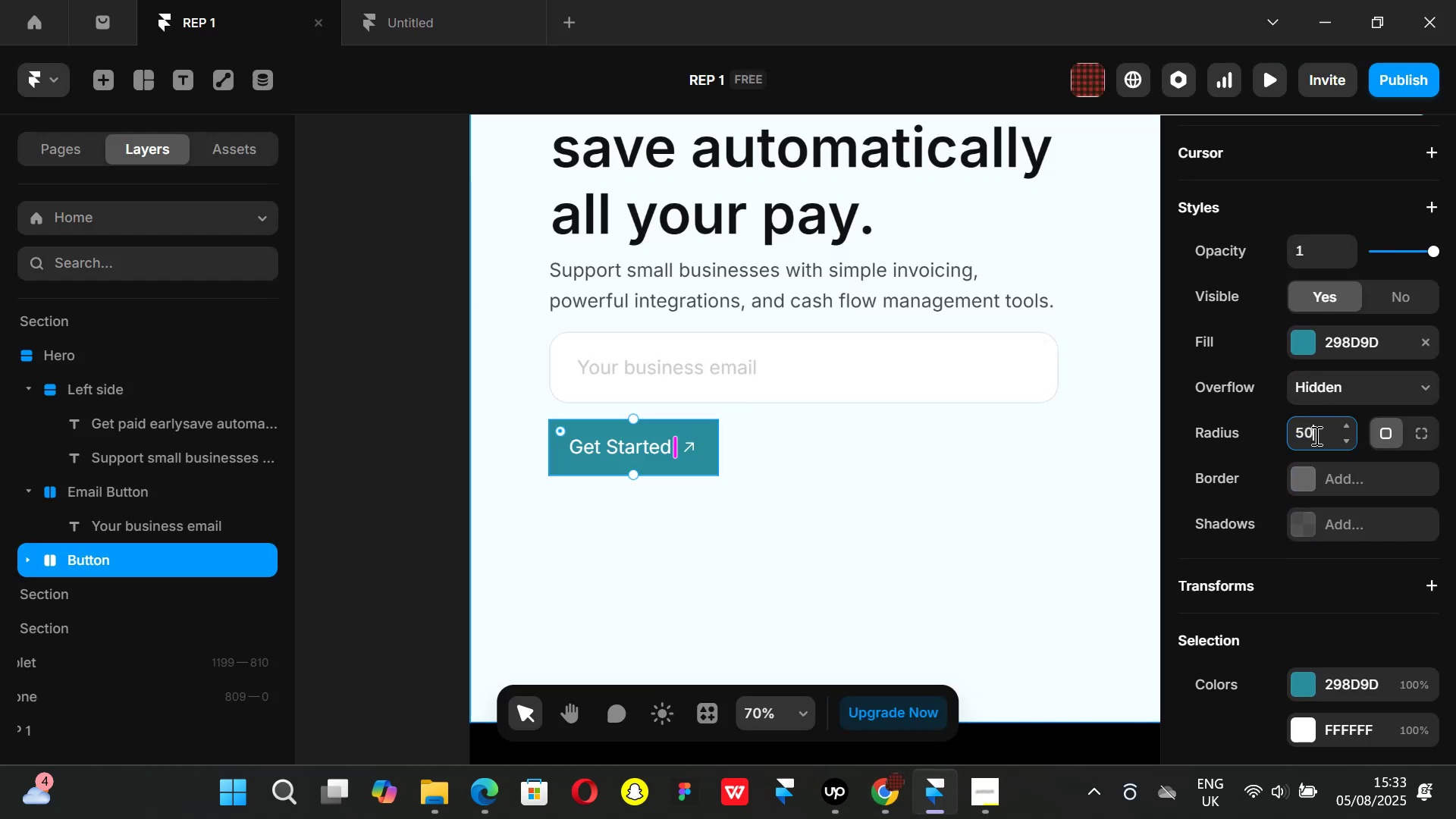 
key(Enter)
 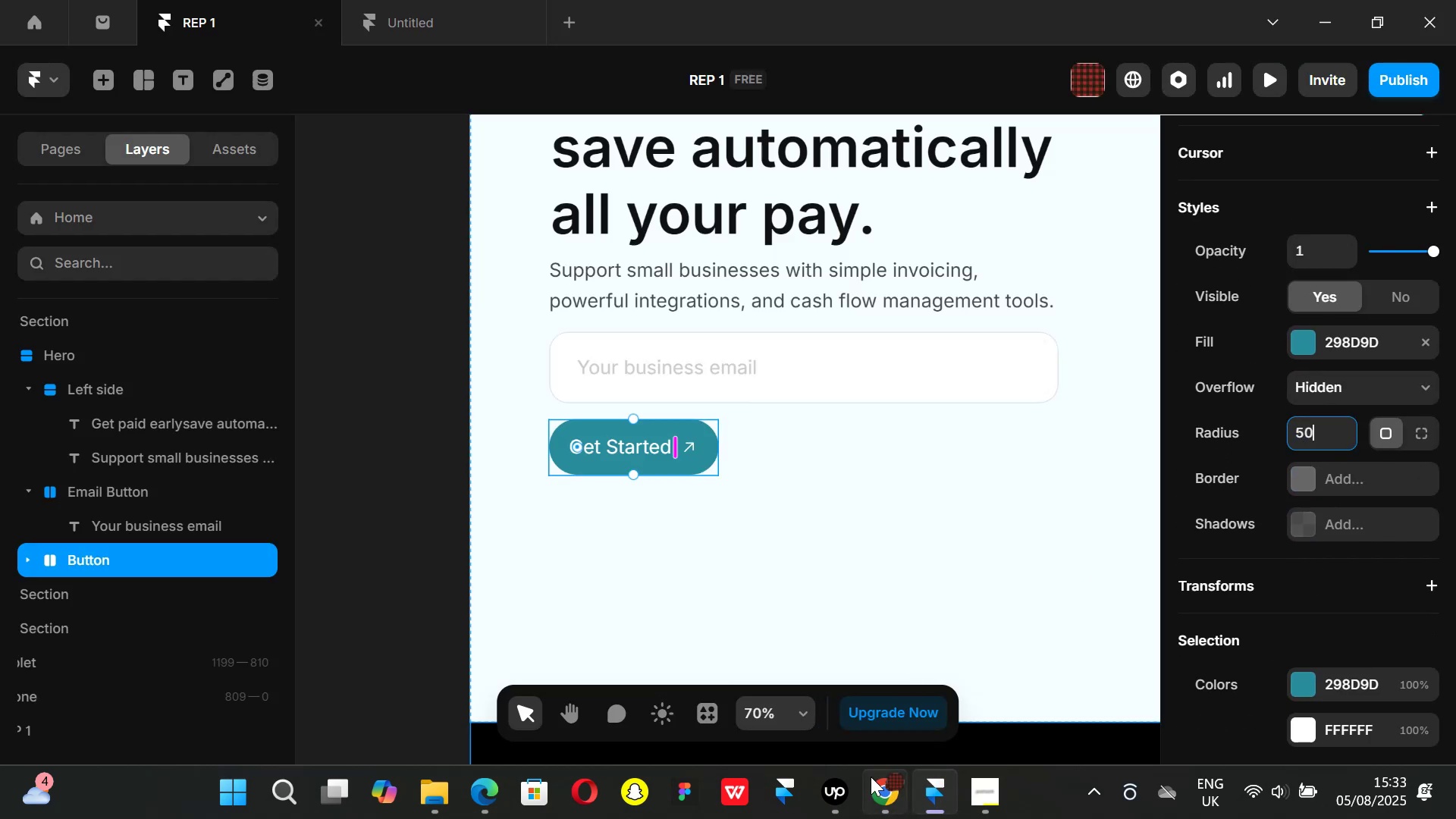 
left_click([871, 783])
 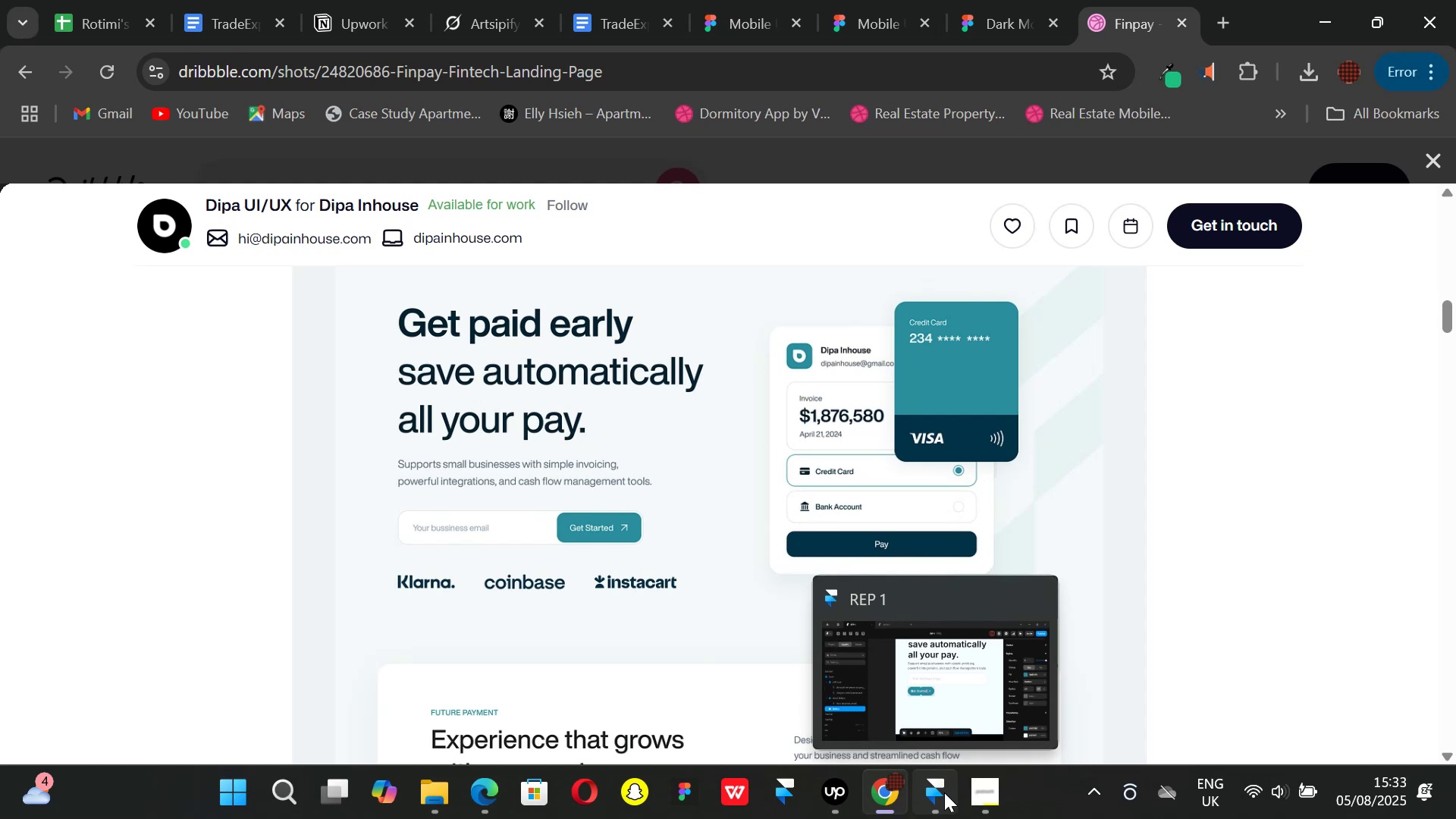 
left_click([944, 792])
 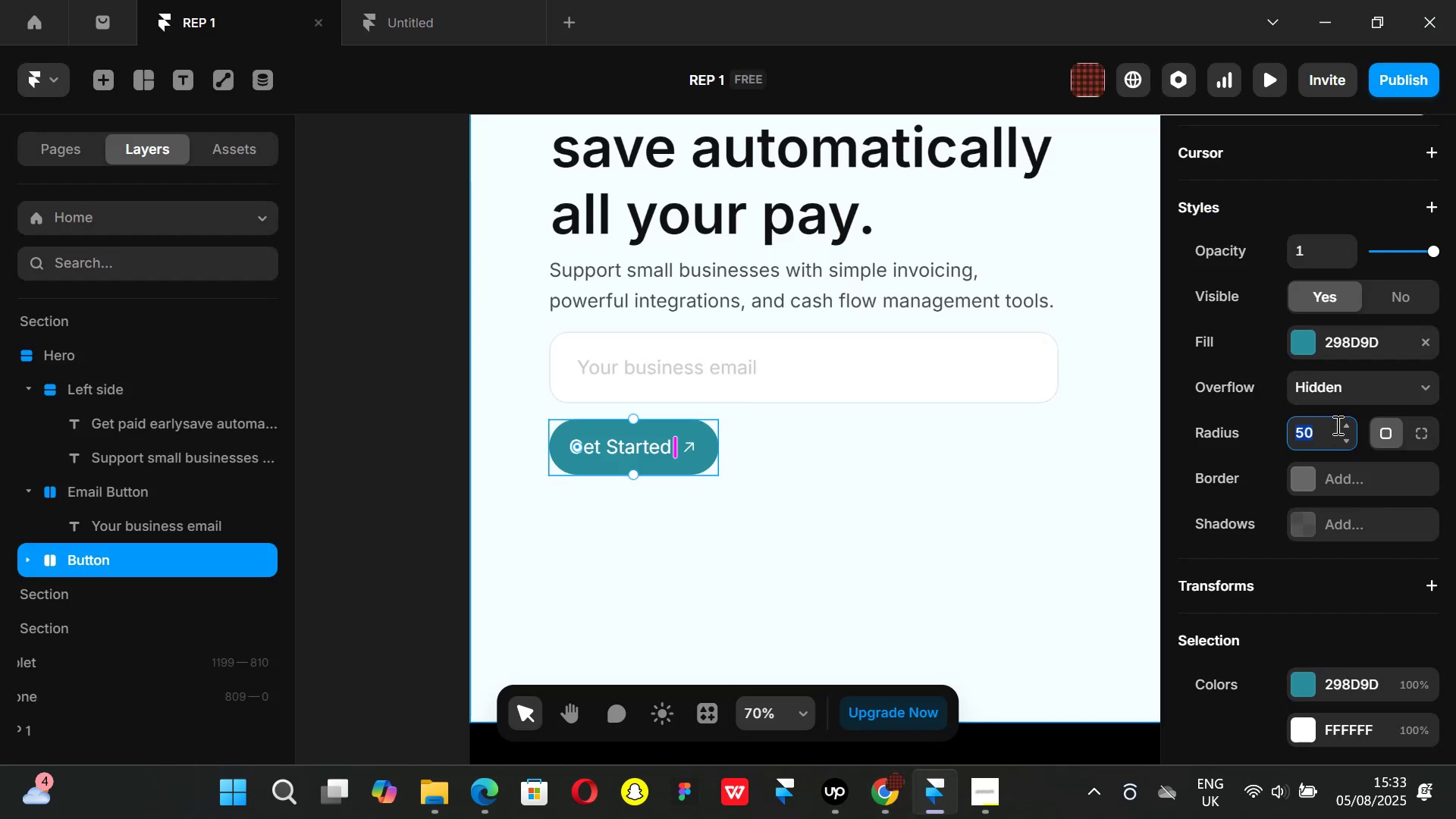 
key(Backspace)
key(Backspace)
key(Backspace)
type(40)
 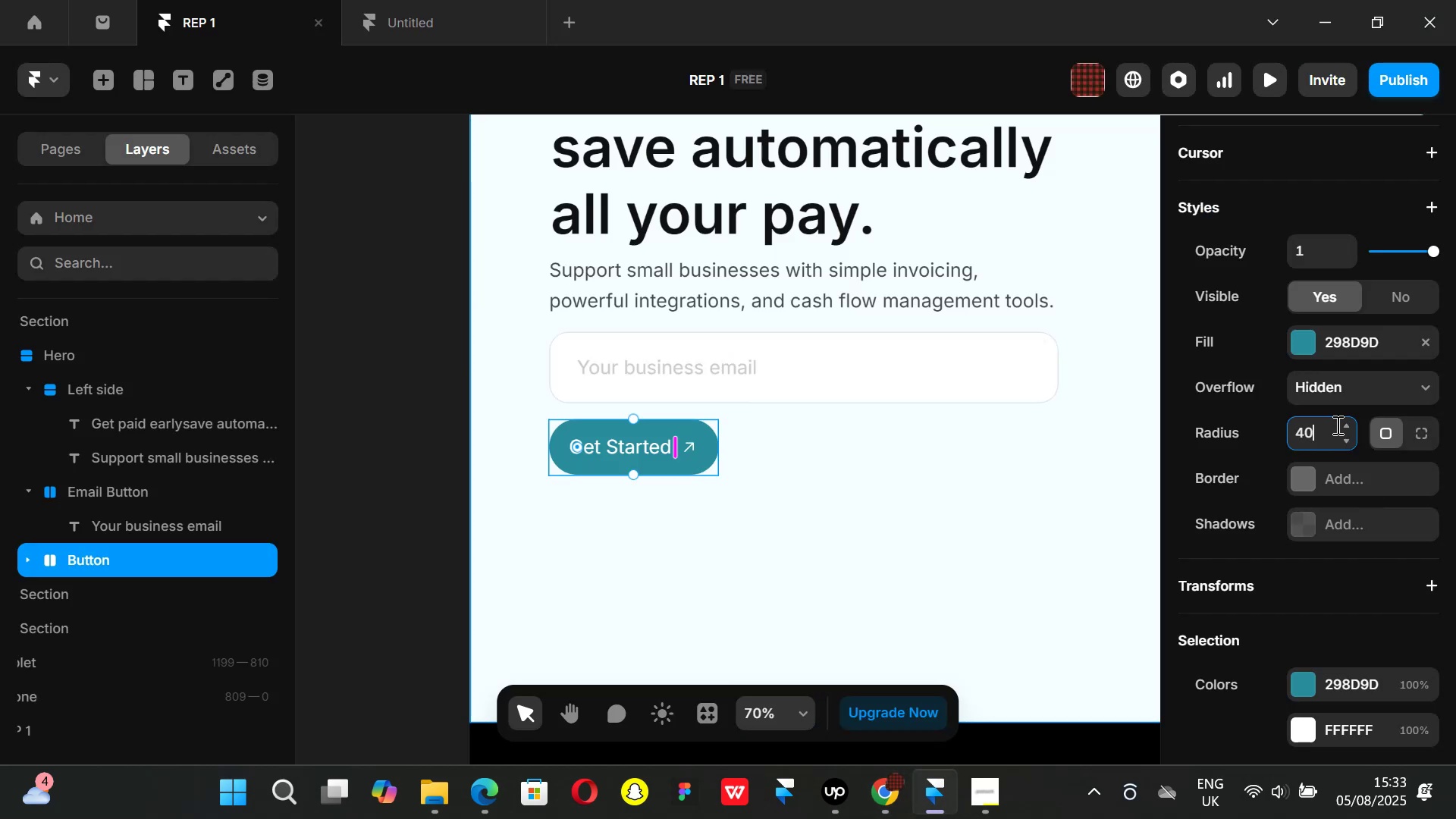 
key(Enter)
 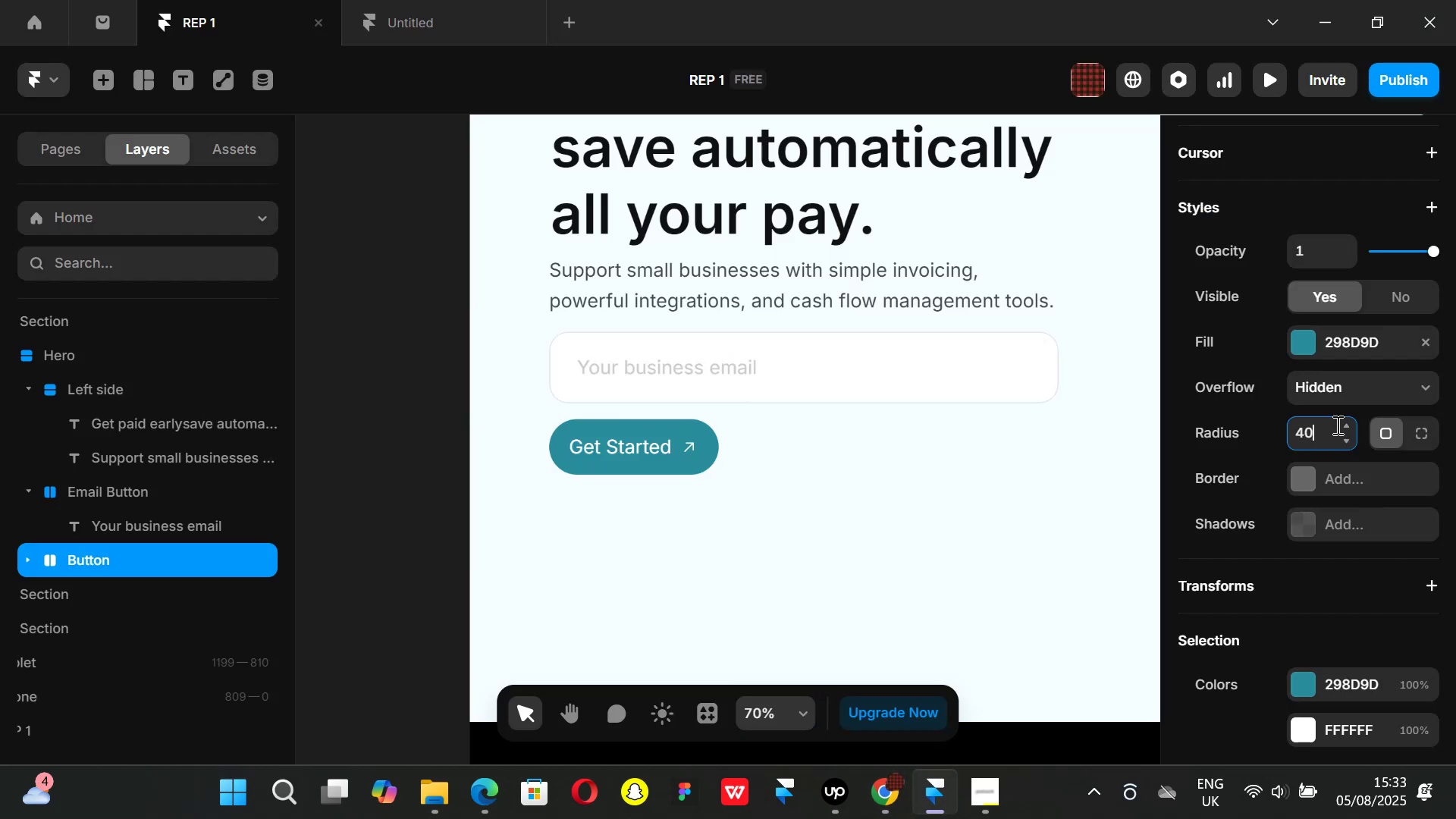 
key(Backspace)
key(Backspace)
key(Backspace)
key(Backspace)
type(25)
 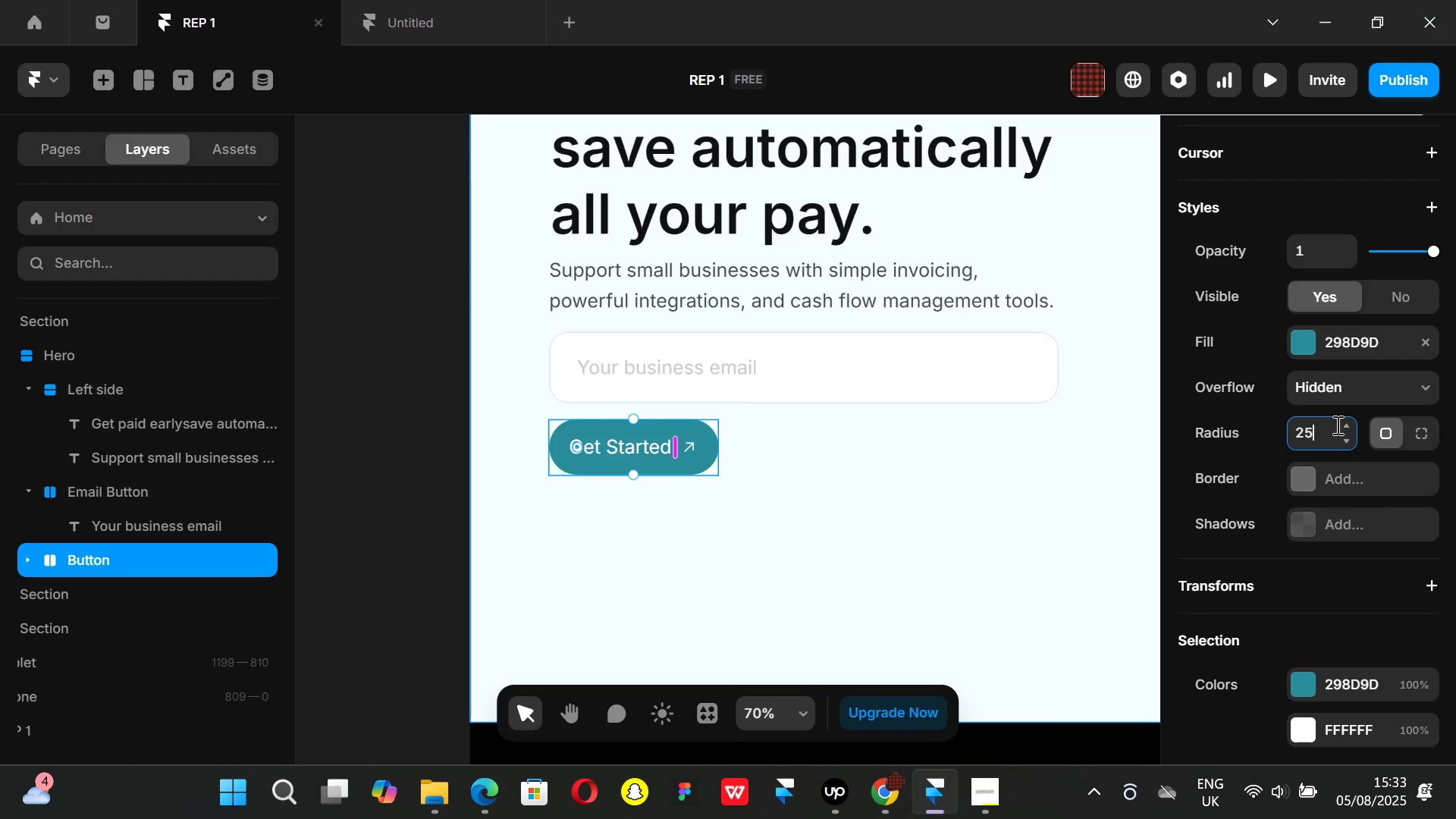 
key(Enter)
 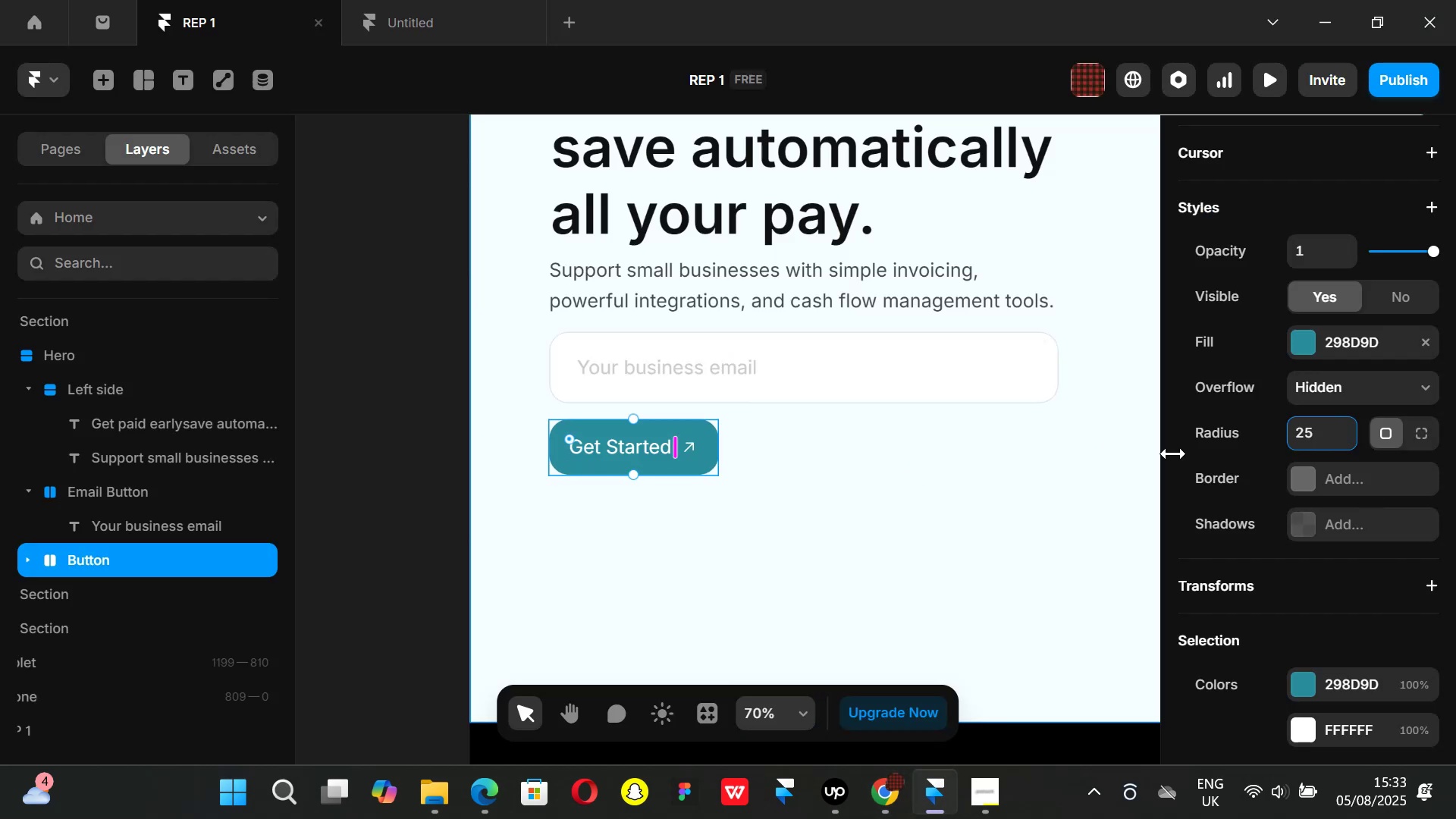 
key(Backspace)
key(Backspace)
type(30)
 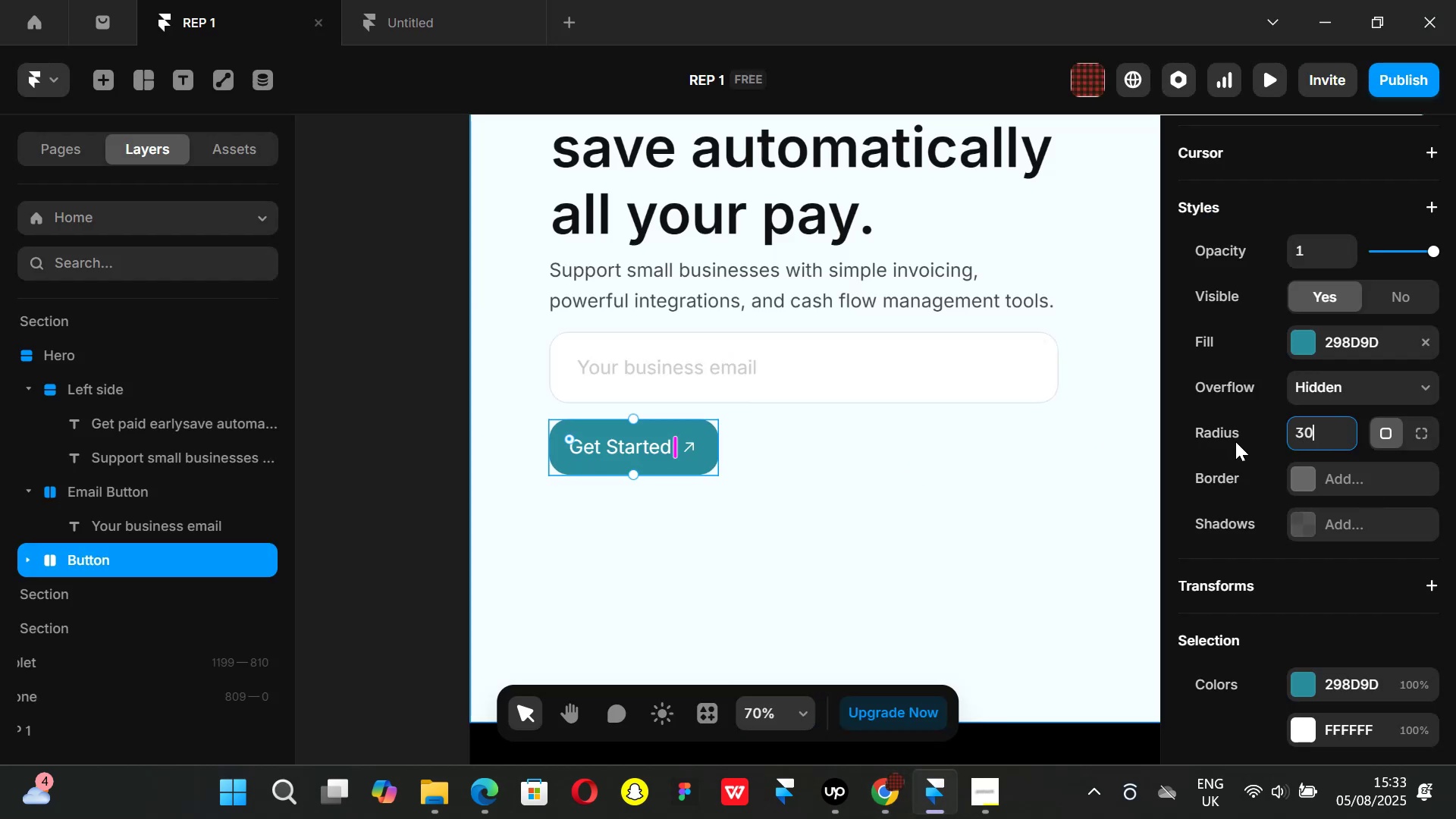 
key(Enter)
 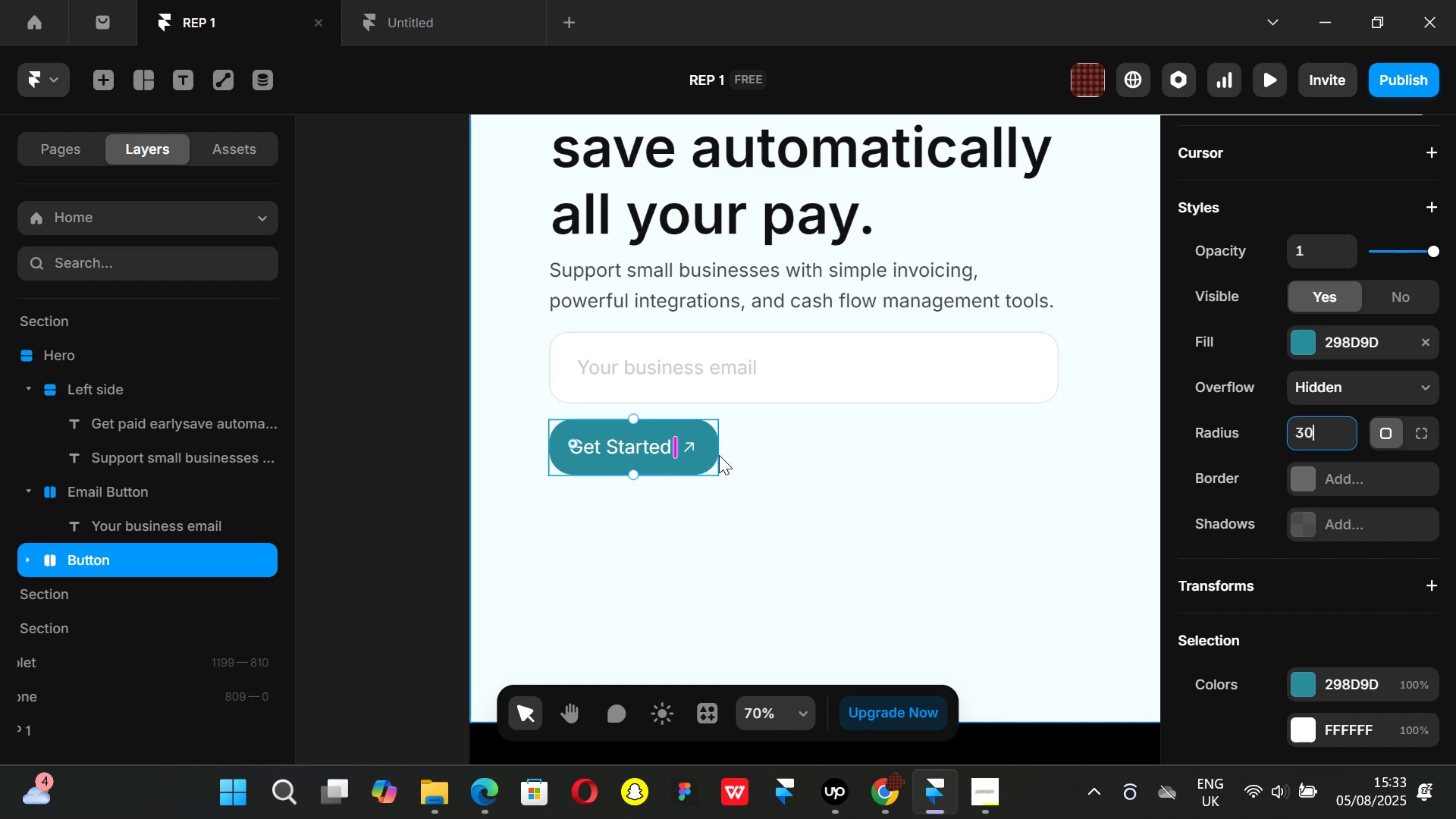 
left_click([693, 446])
 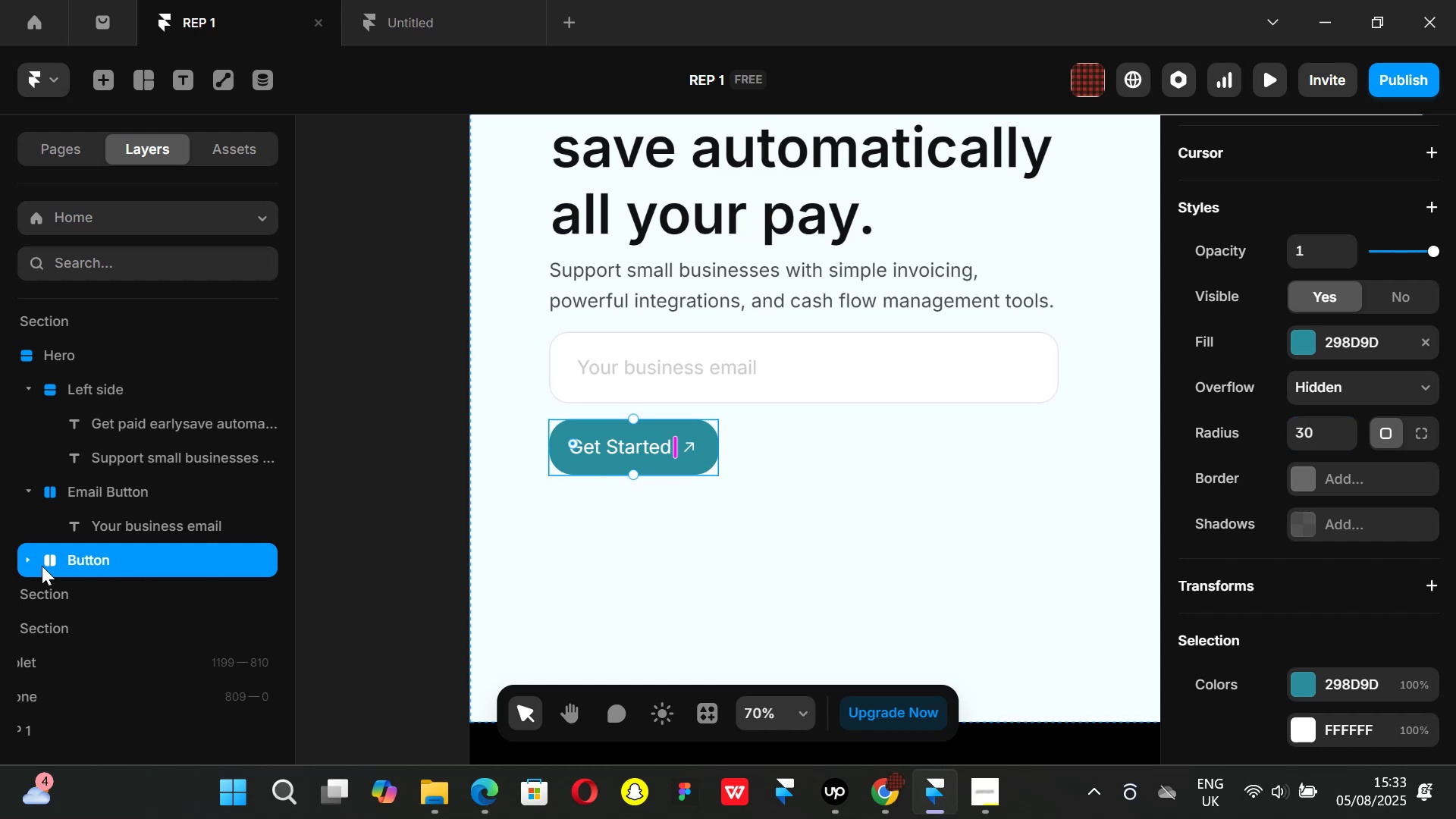 
left_click([31, 562])
 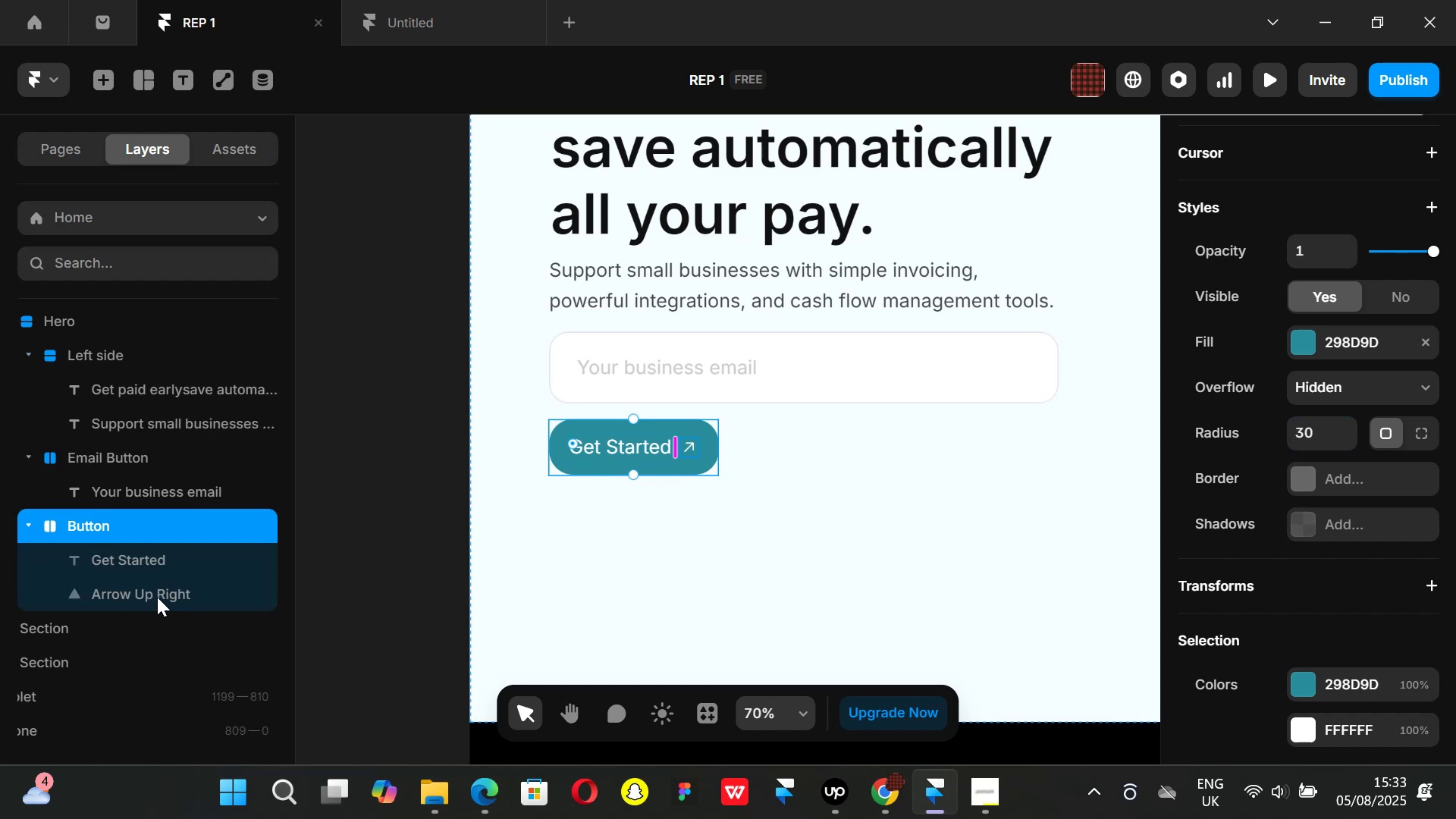 
left_click([156, 594])
 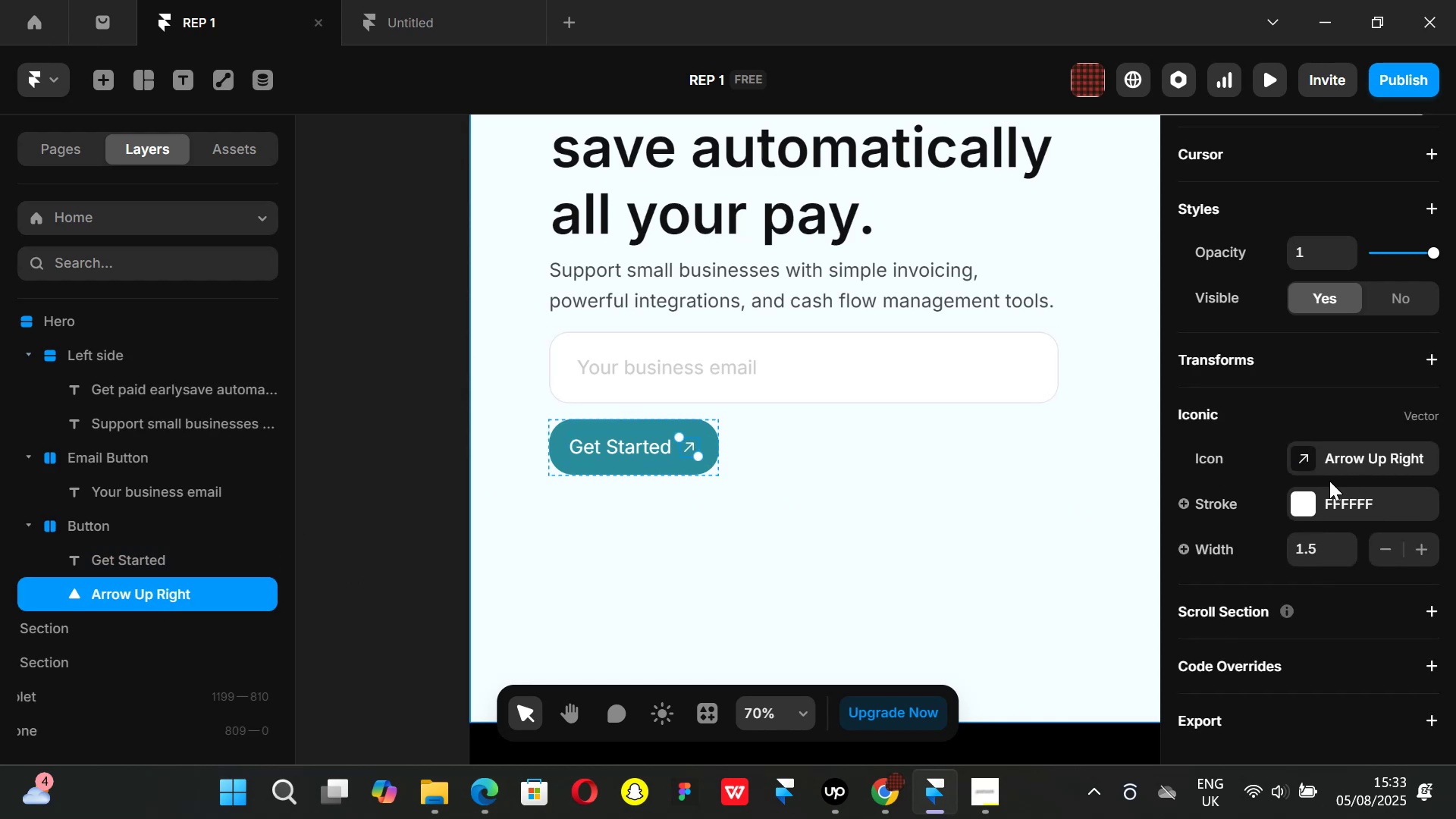 
scroll: coordinate [1258, 510], scroll_direction: up, amount: 2.0
 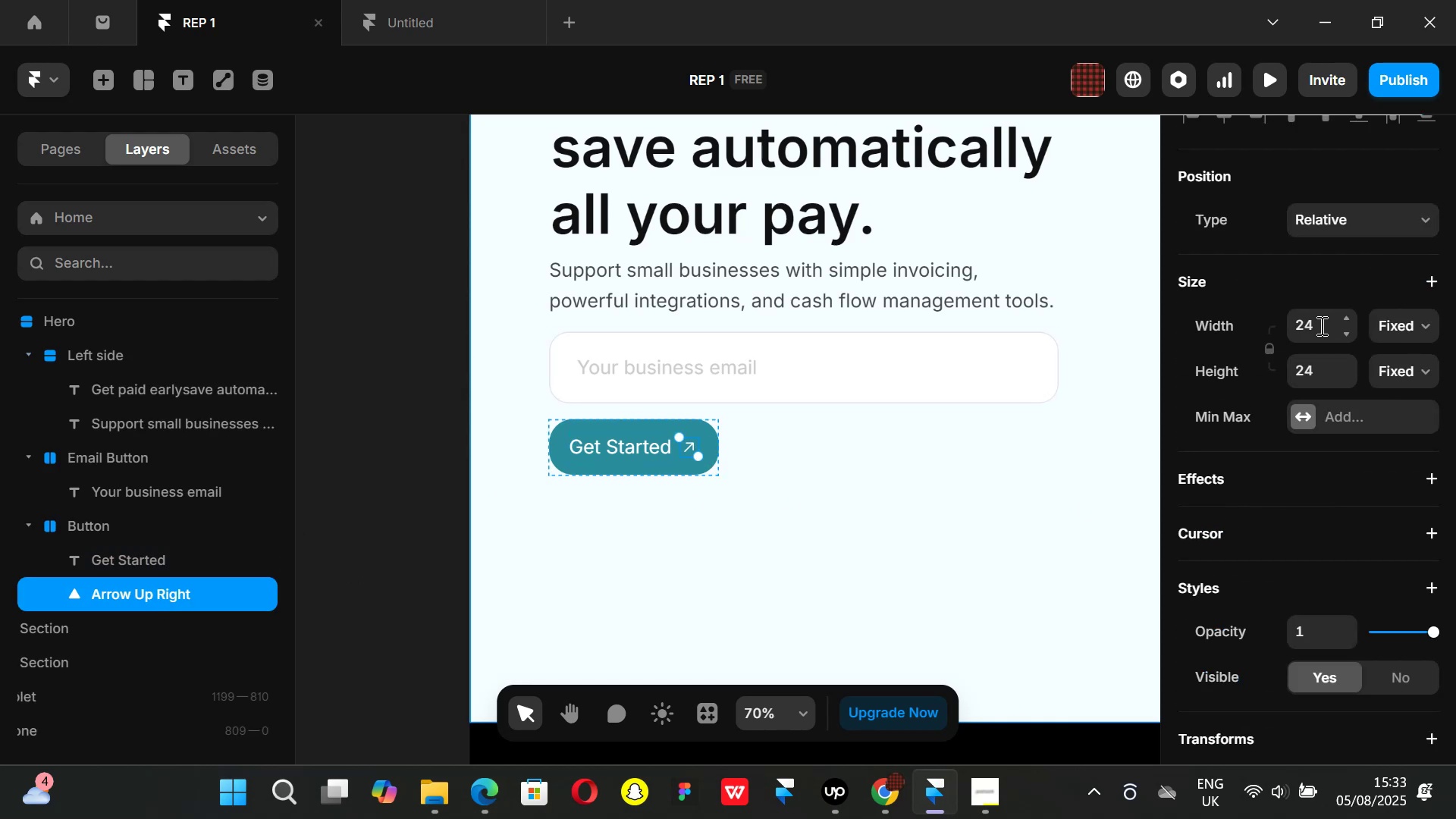 
left_click([1320, 325])
 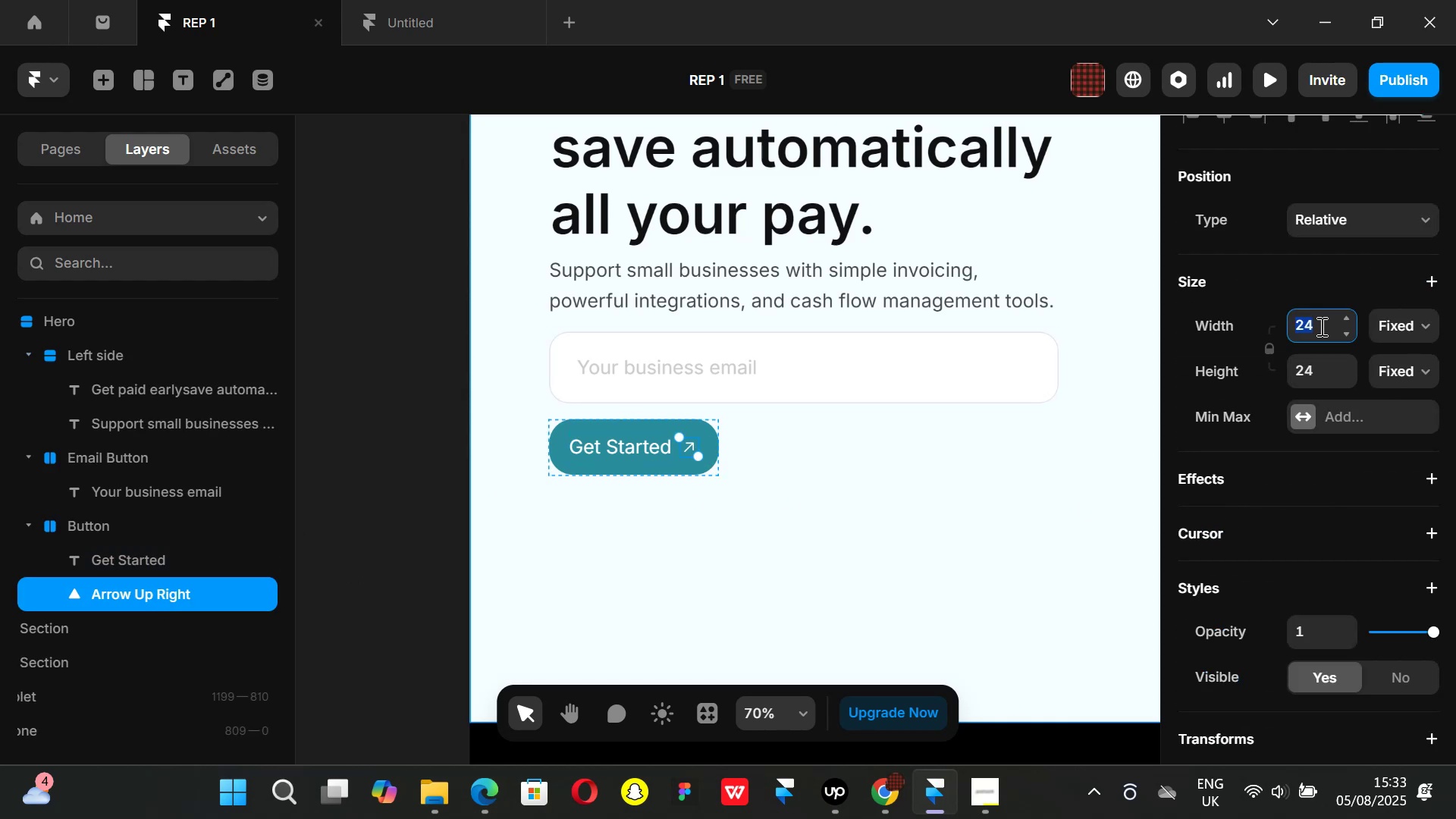 
type(35)
 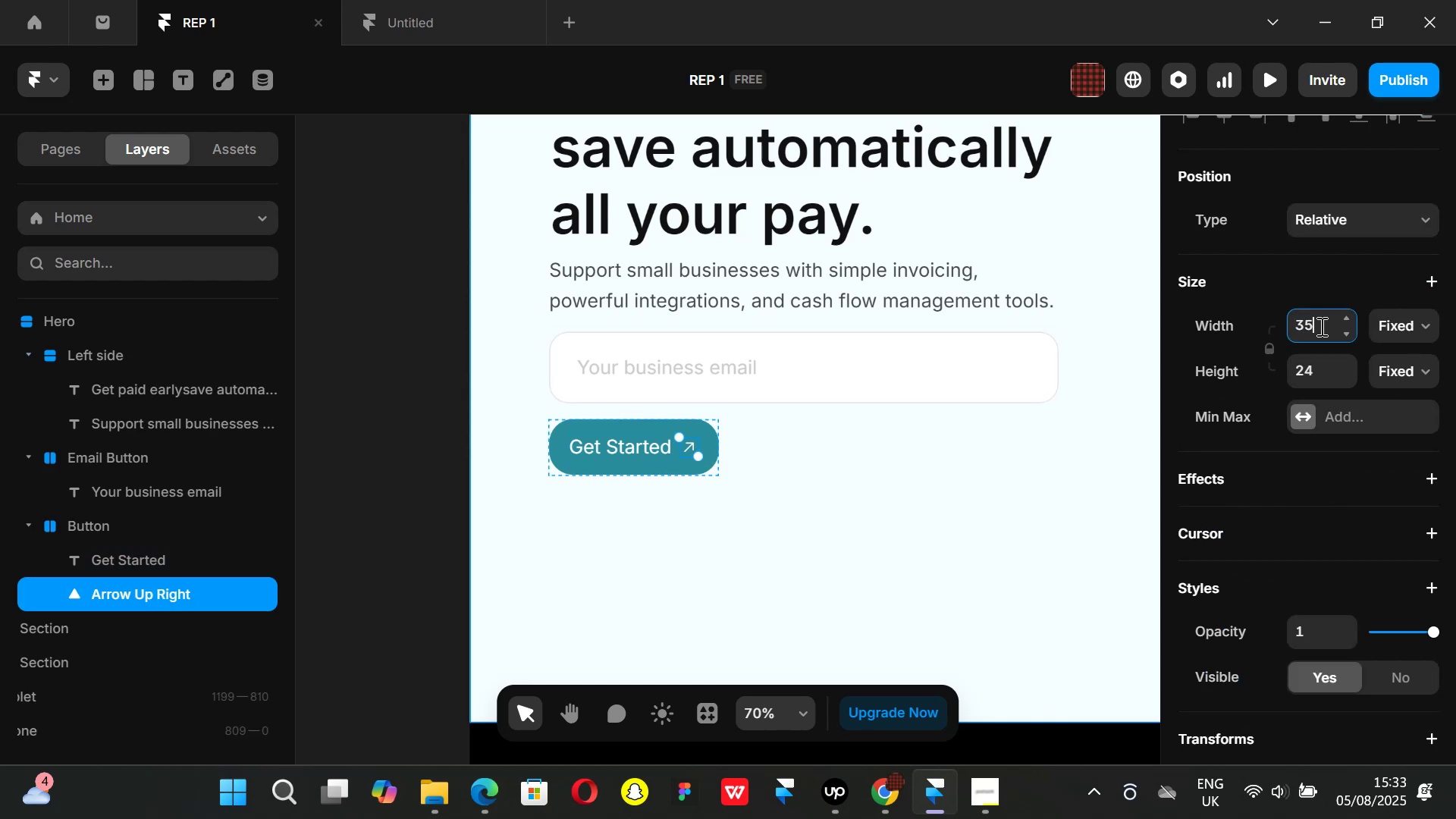 
key(Enter)
 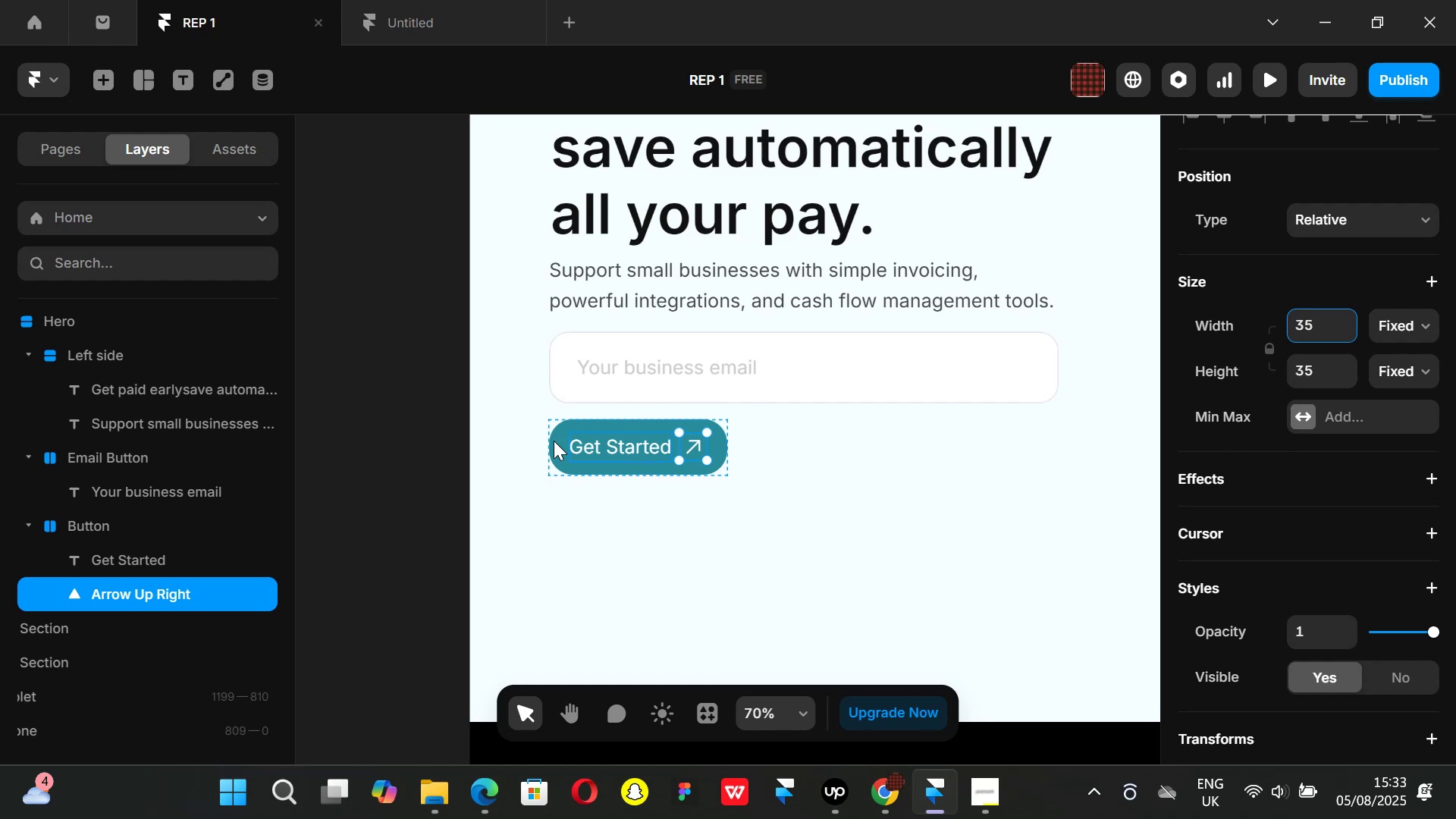 
left_click([385, 381])
 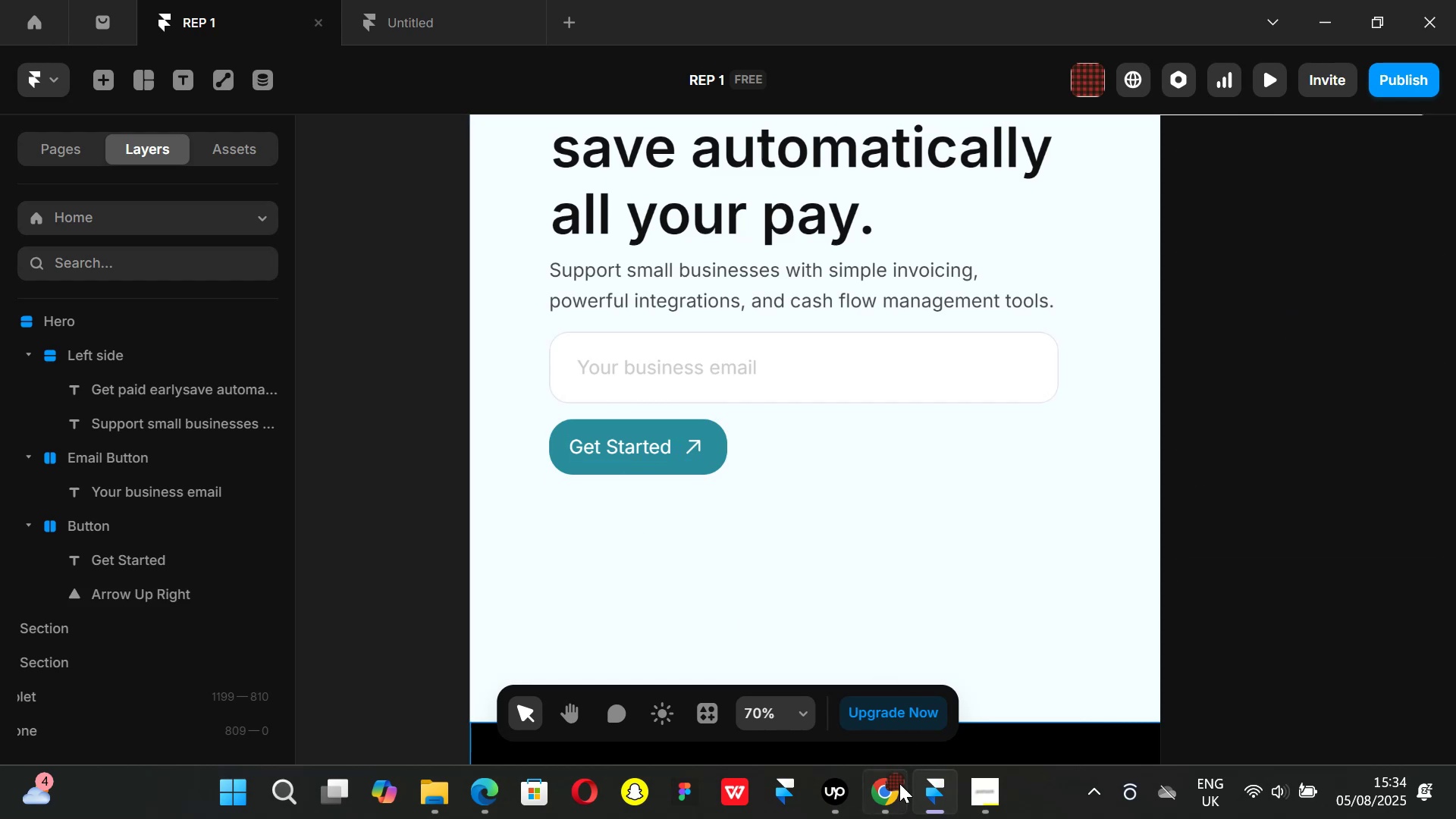 
left_click([880, 802])
 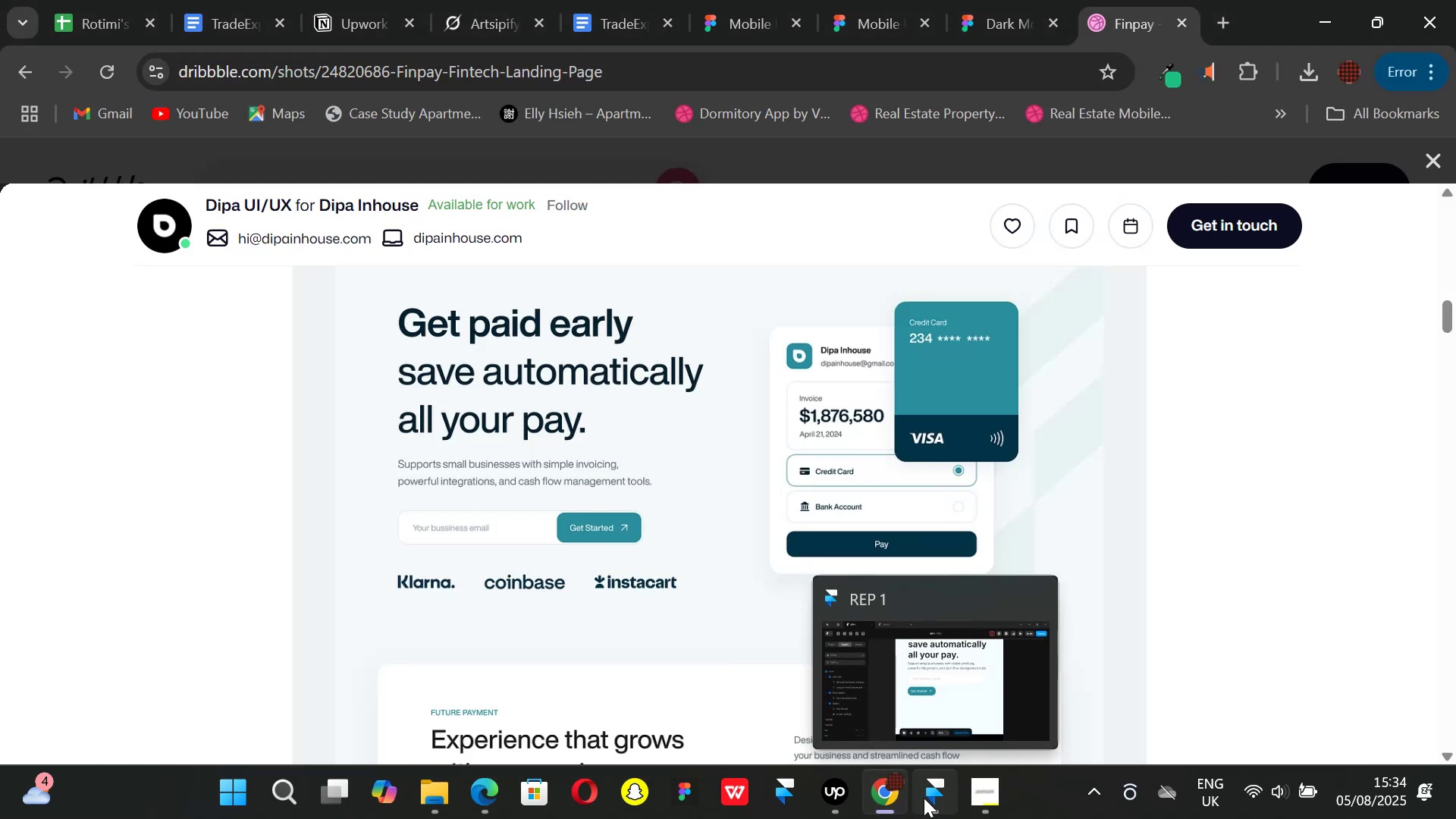 
left_click([924, 798])
 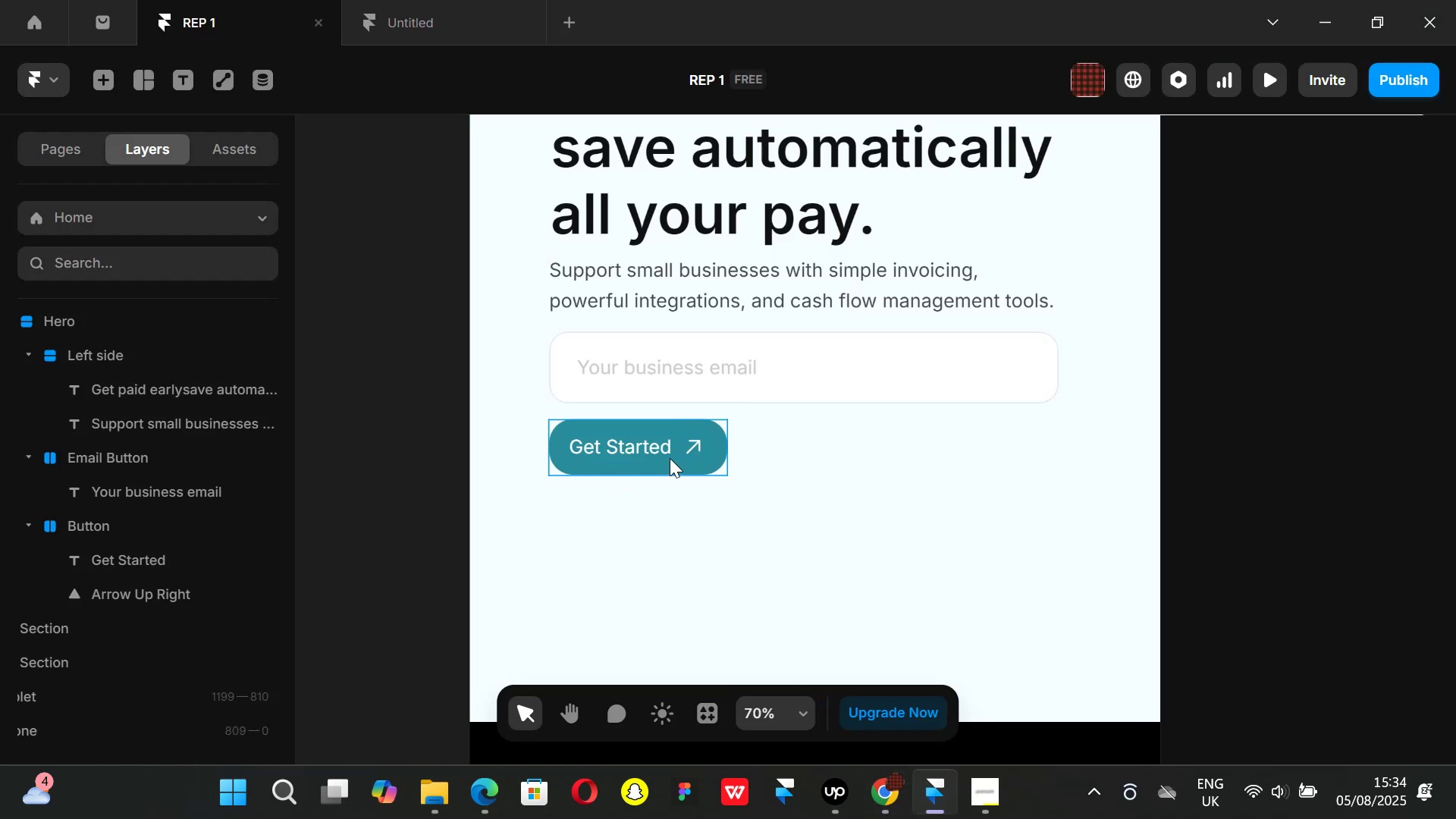 
left_click([686, 464])
 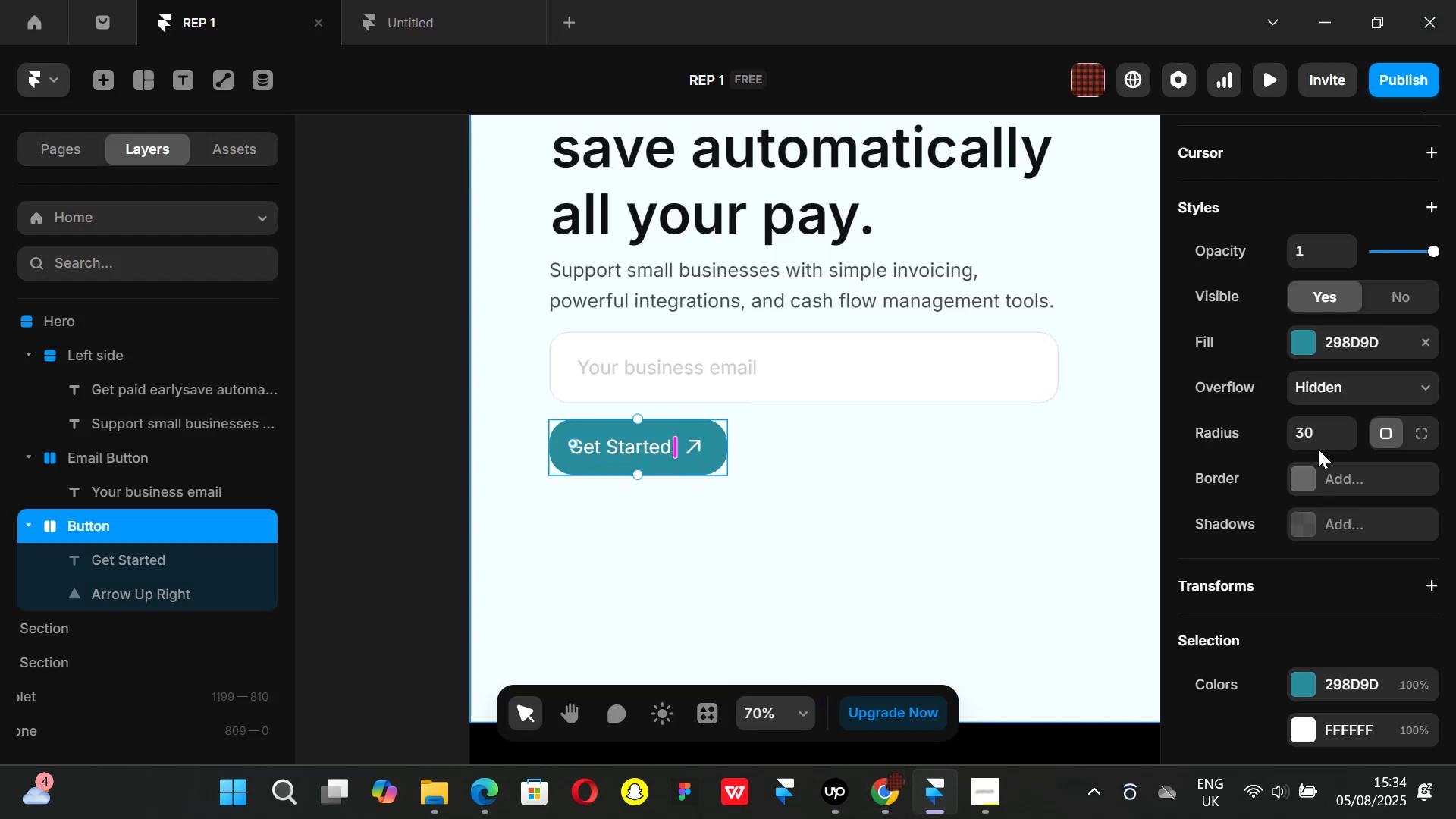 
scroll: coordinate [1317, 448], scroll_direction: up, amount: 1.0
 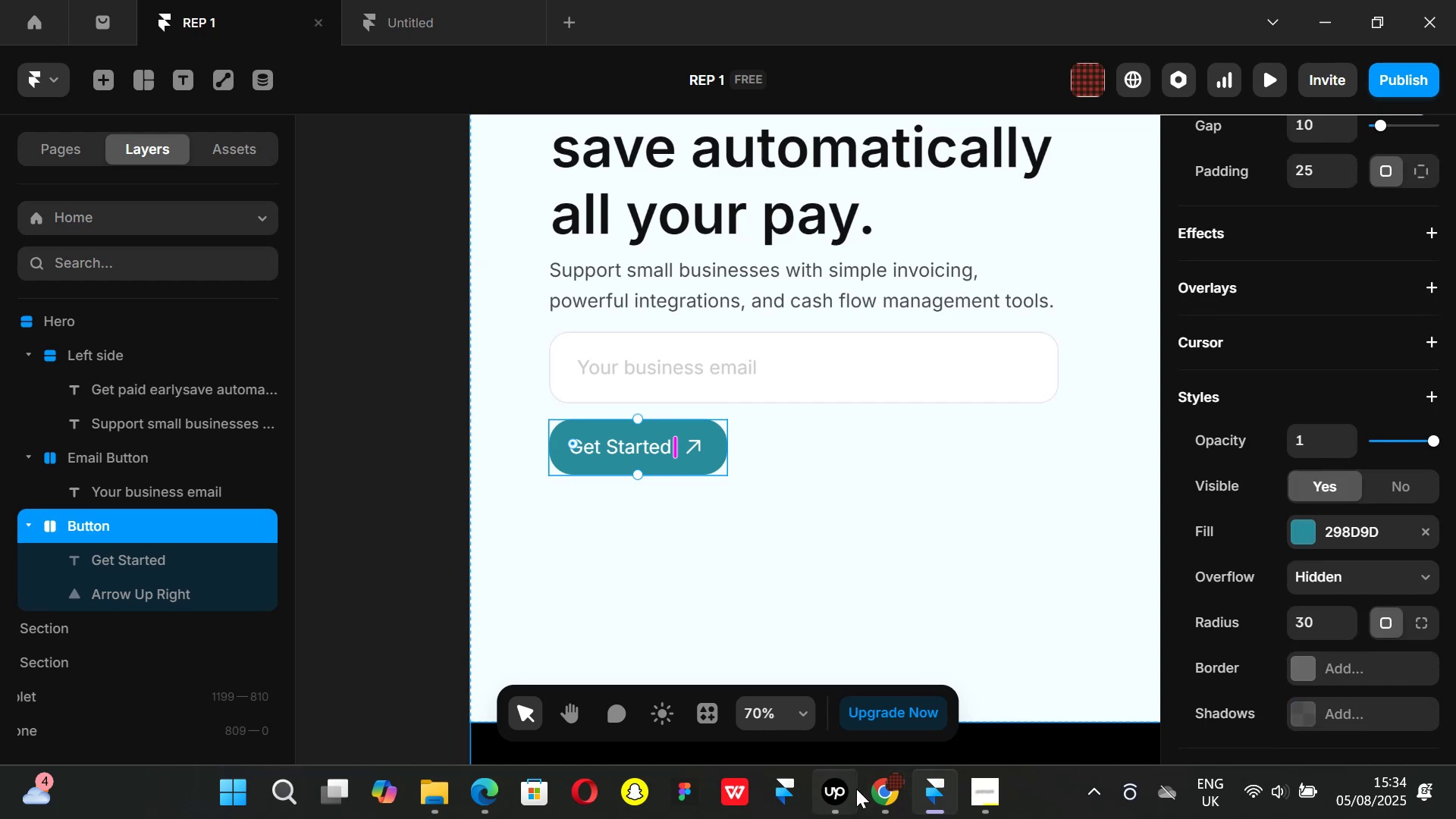 
left_click([868, 790])
 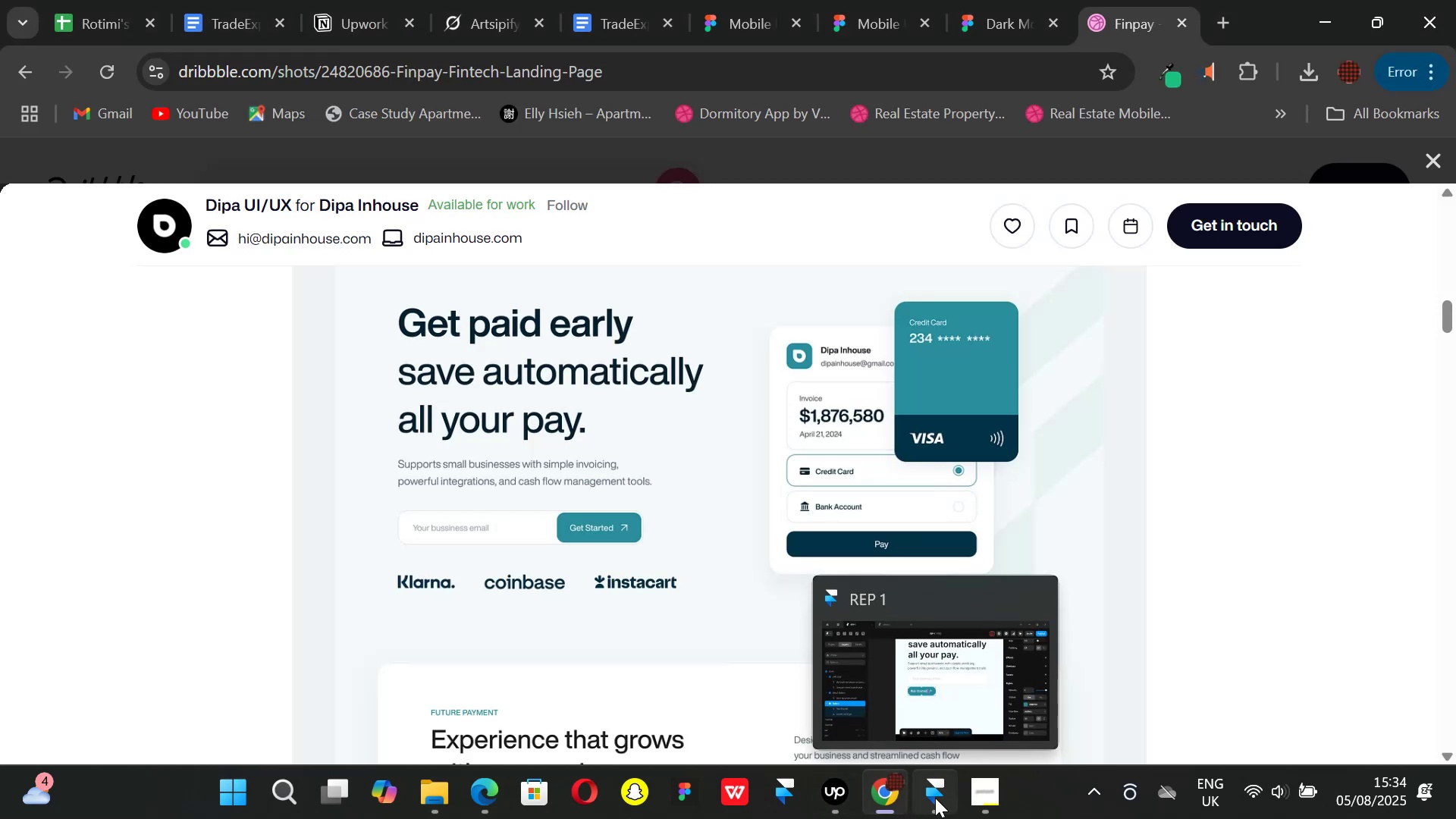 
left_click([935, 798])
 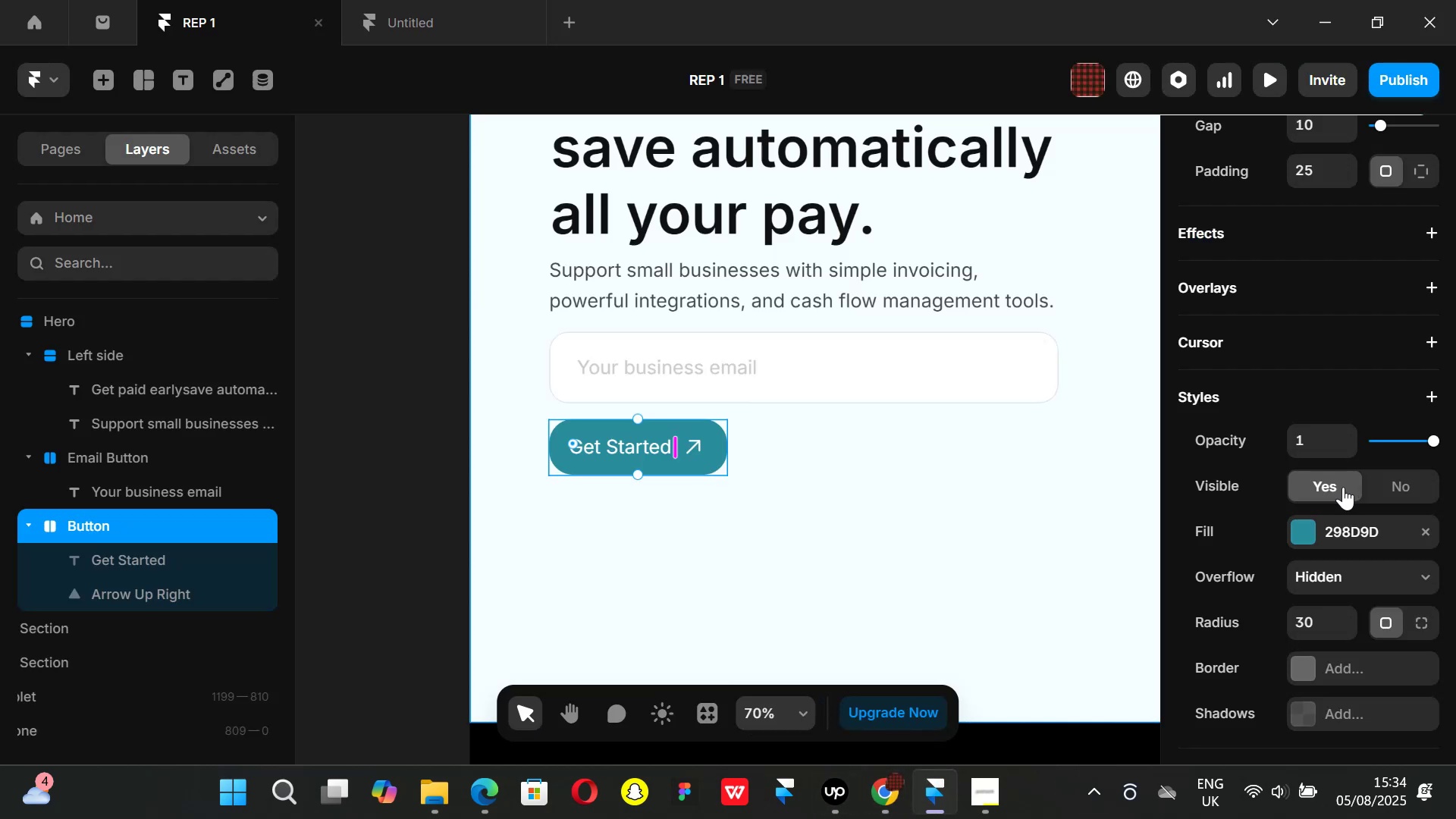 
scroll: coordinate [1343, 475], scroll_direction: up, amount: 1.0
 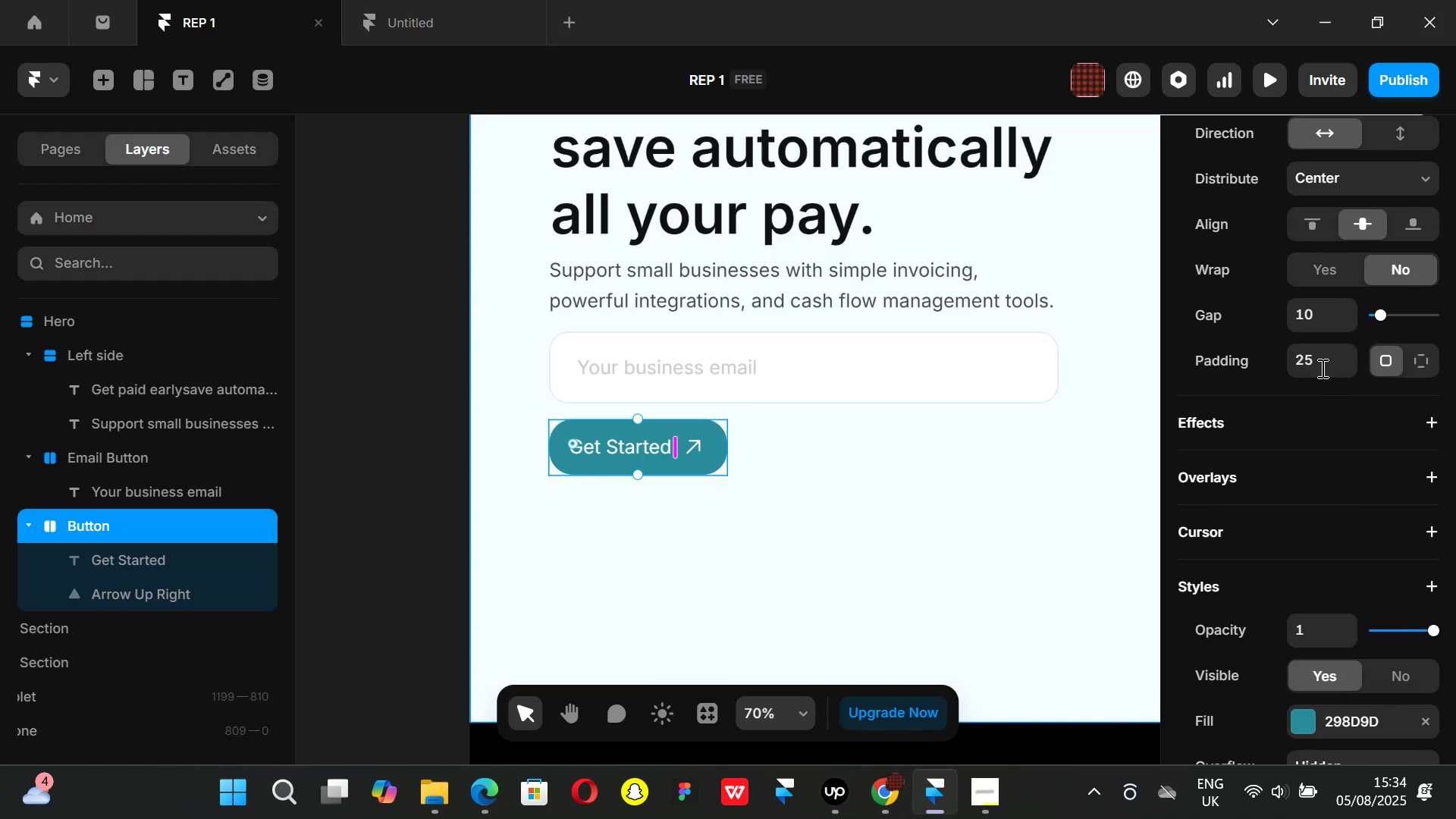 
left_click([1318, 356])
 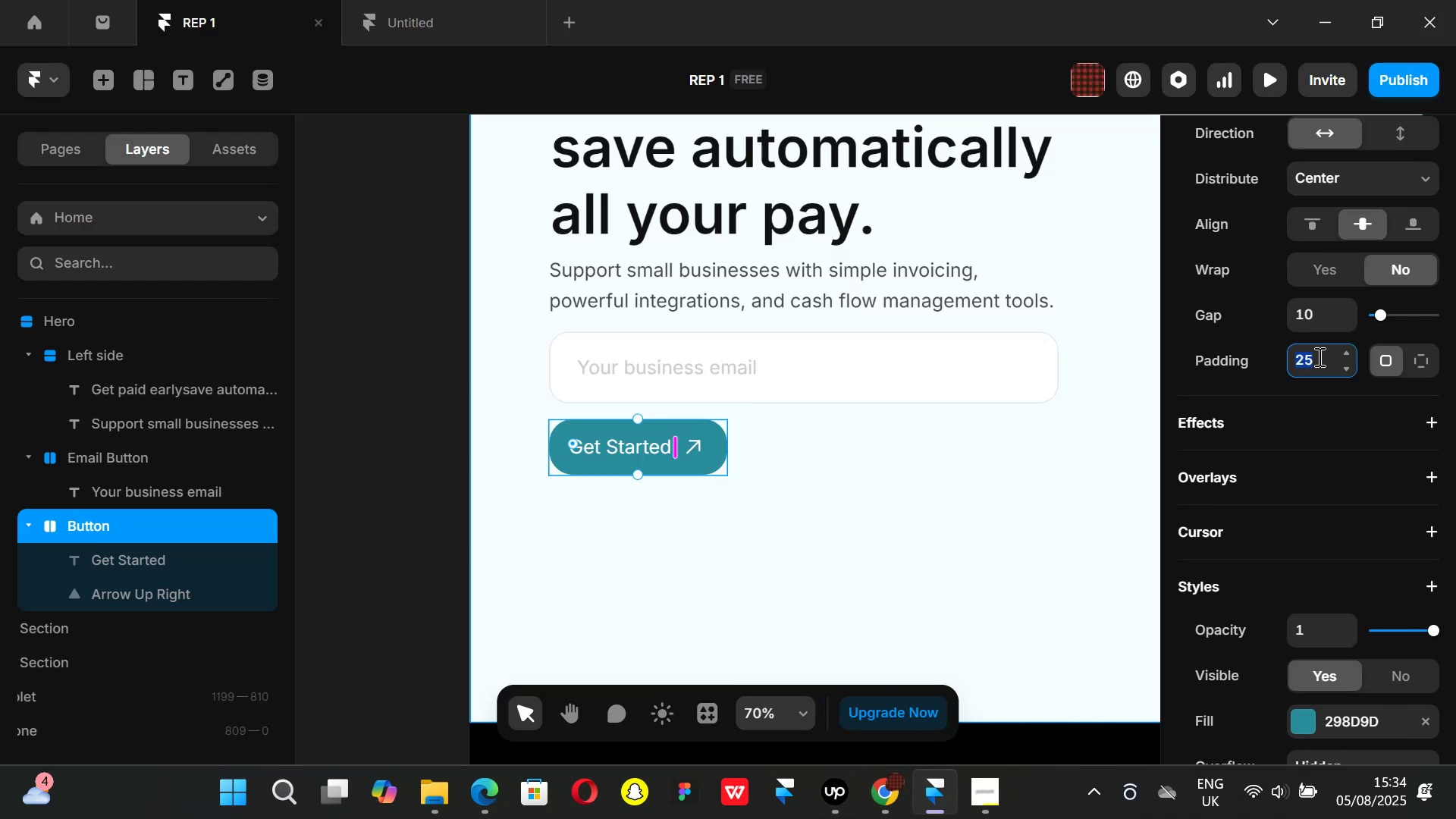 
type(28)
 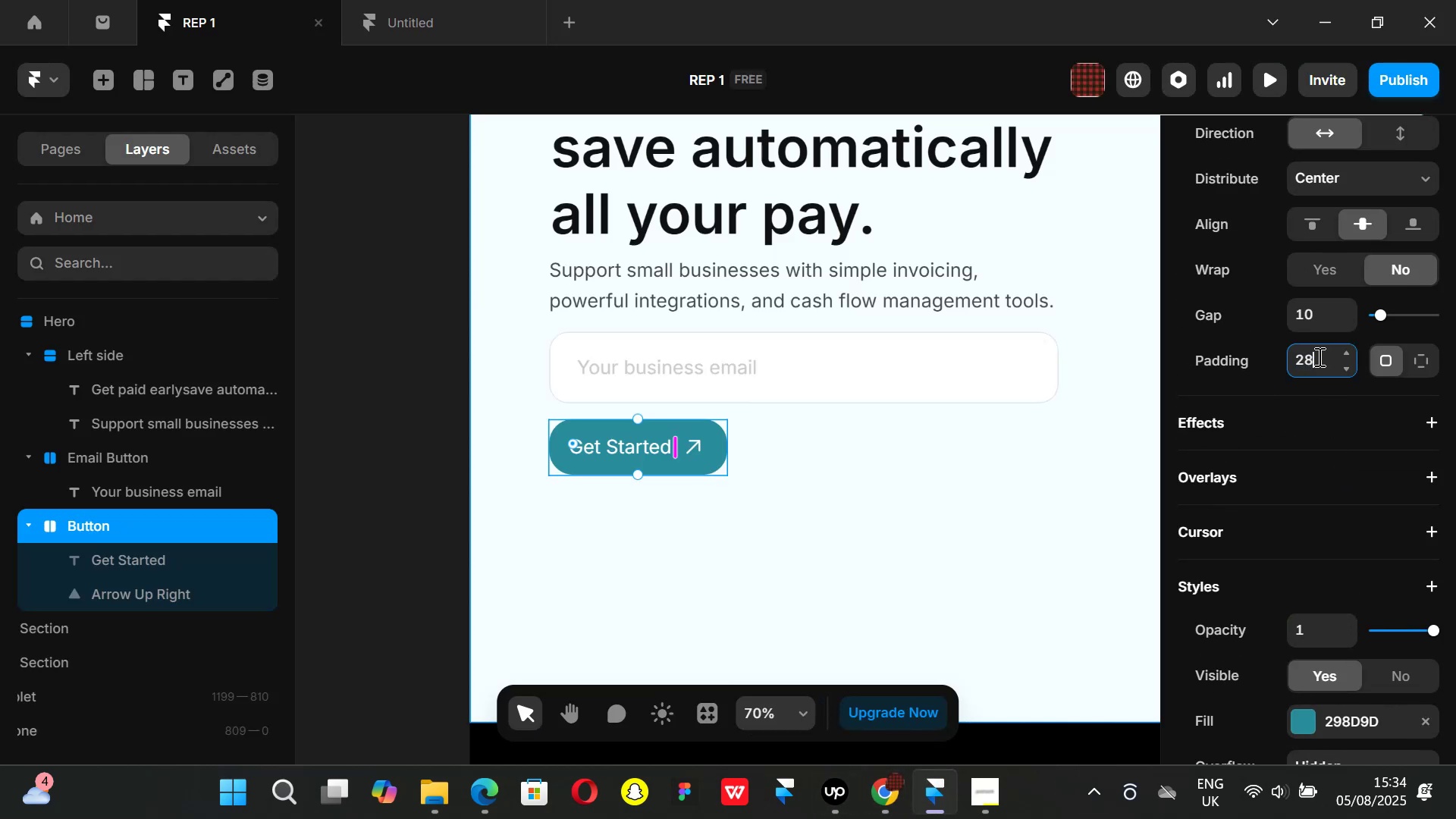 
key(Enter)
 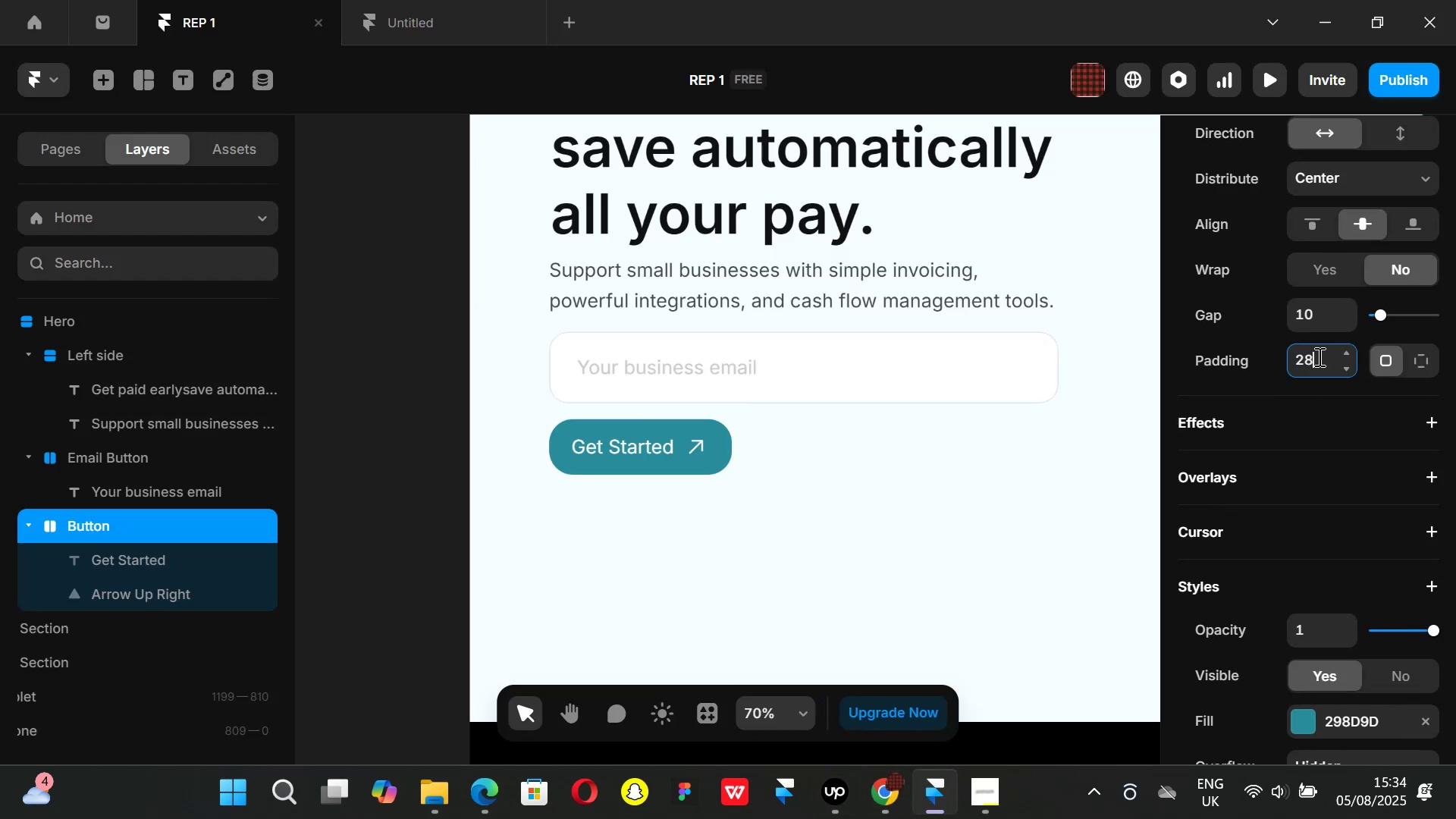 
key(Control+Z)
 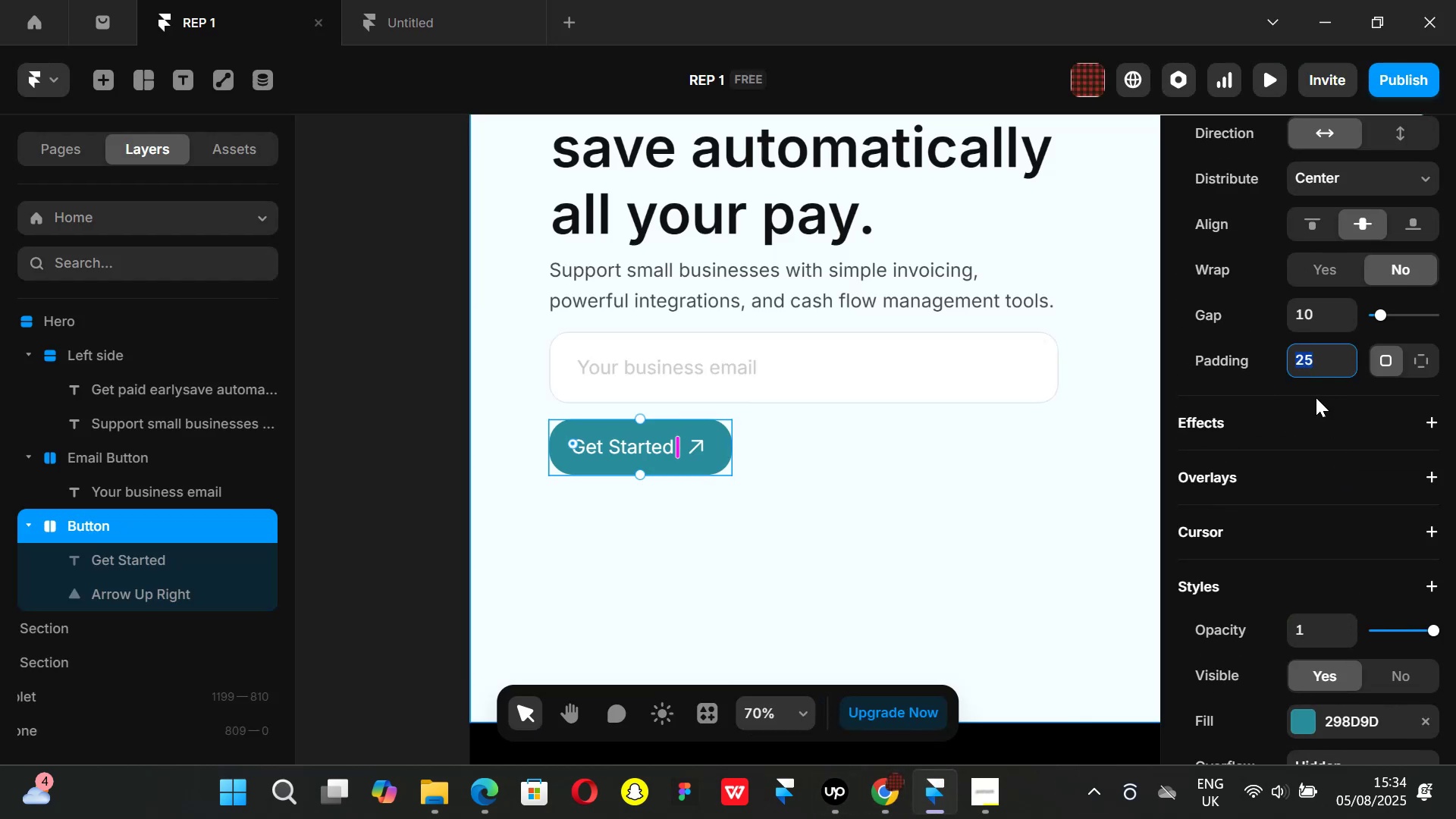 
scroll: coordinate [1309, 411], scroll_direction: up, amount: 3.0
 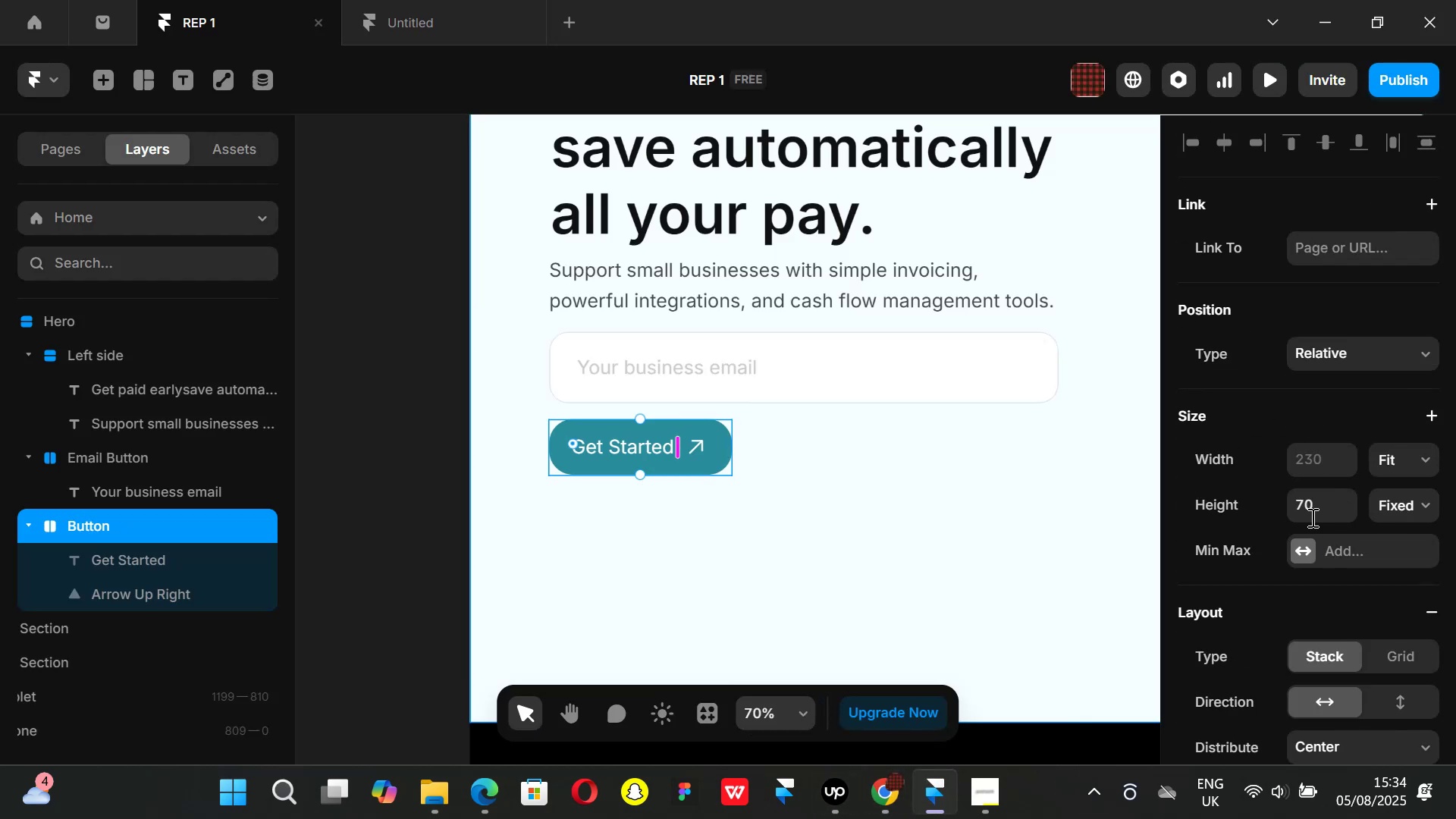 
left_click([1313, 504])
 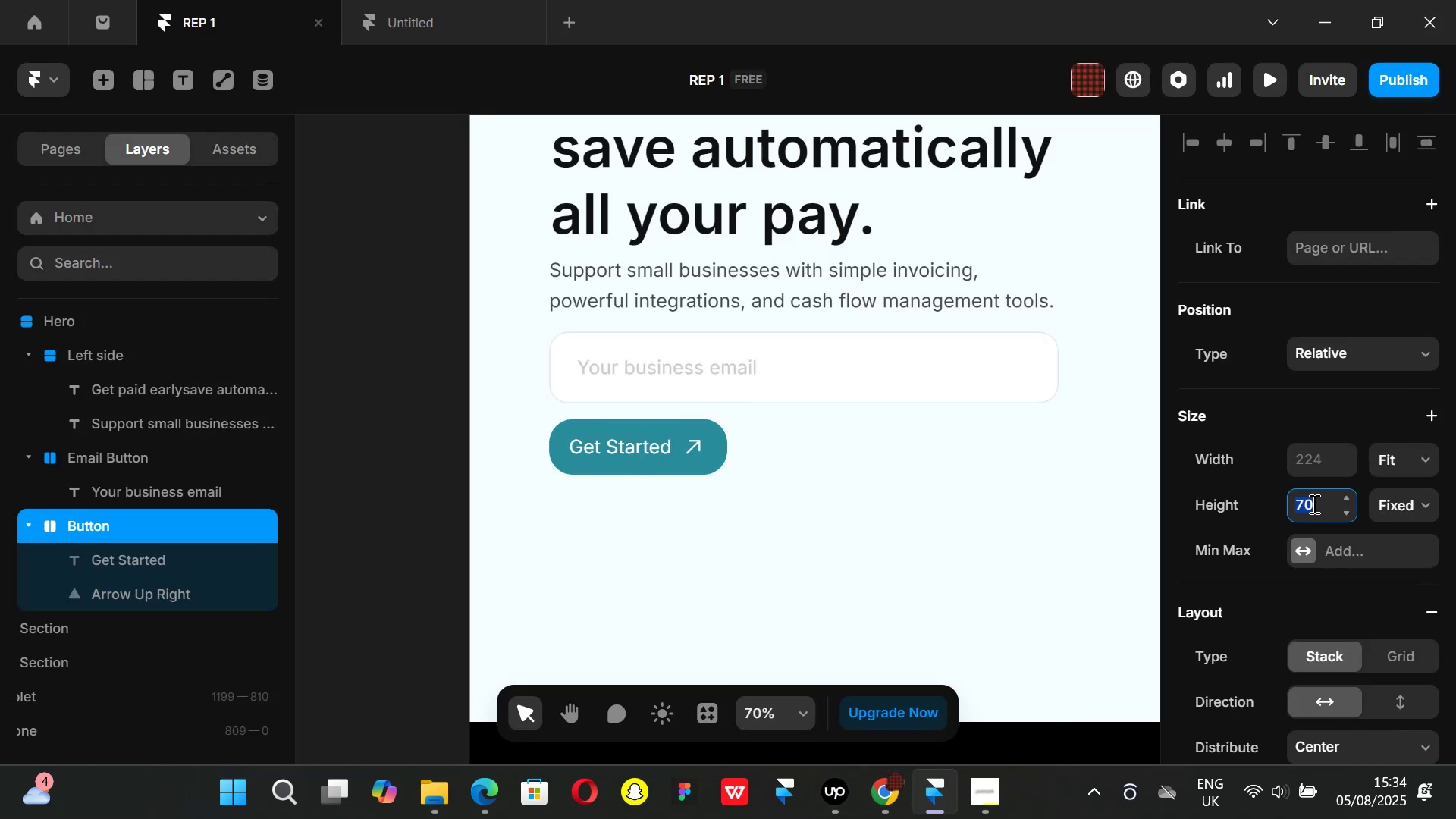 
type(75)
 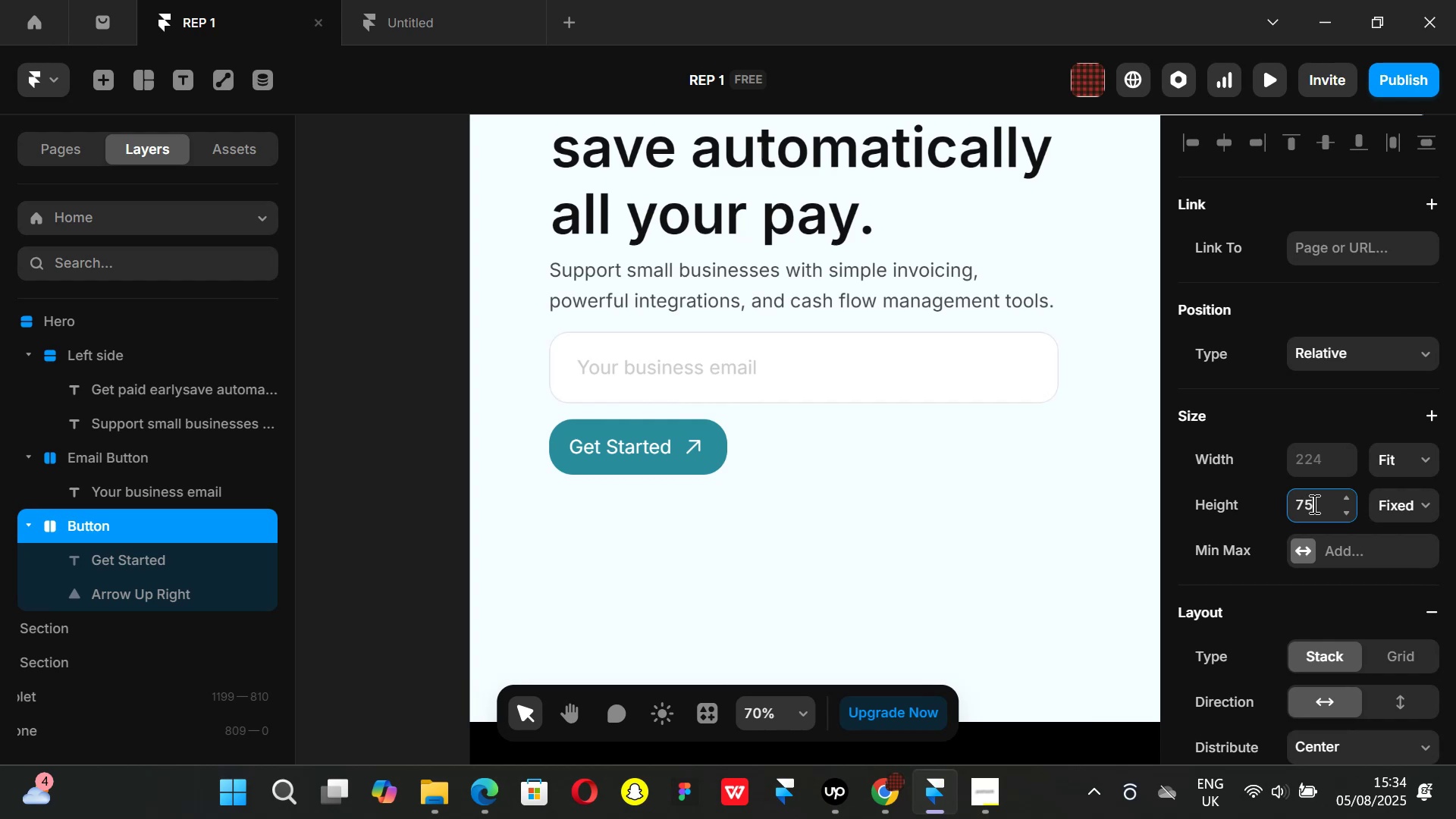 
key(Enter)
 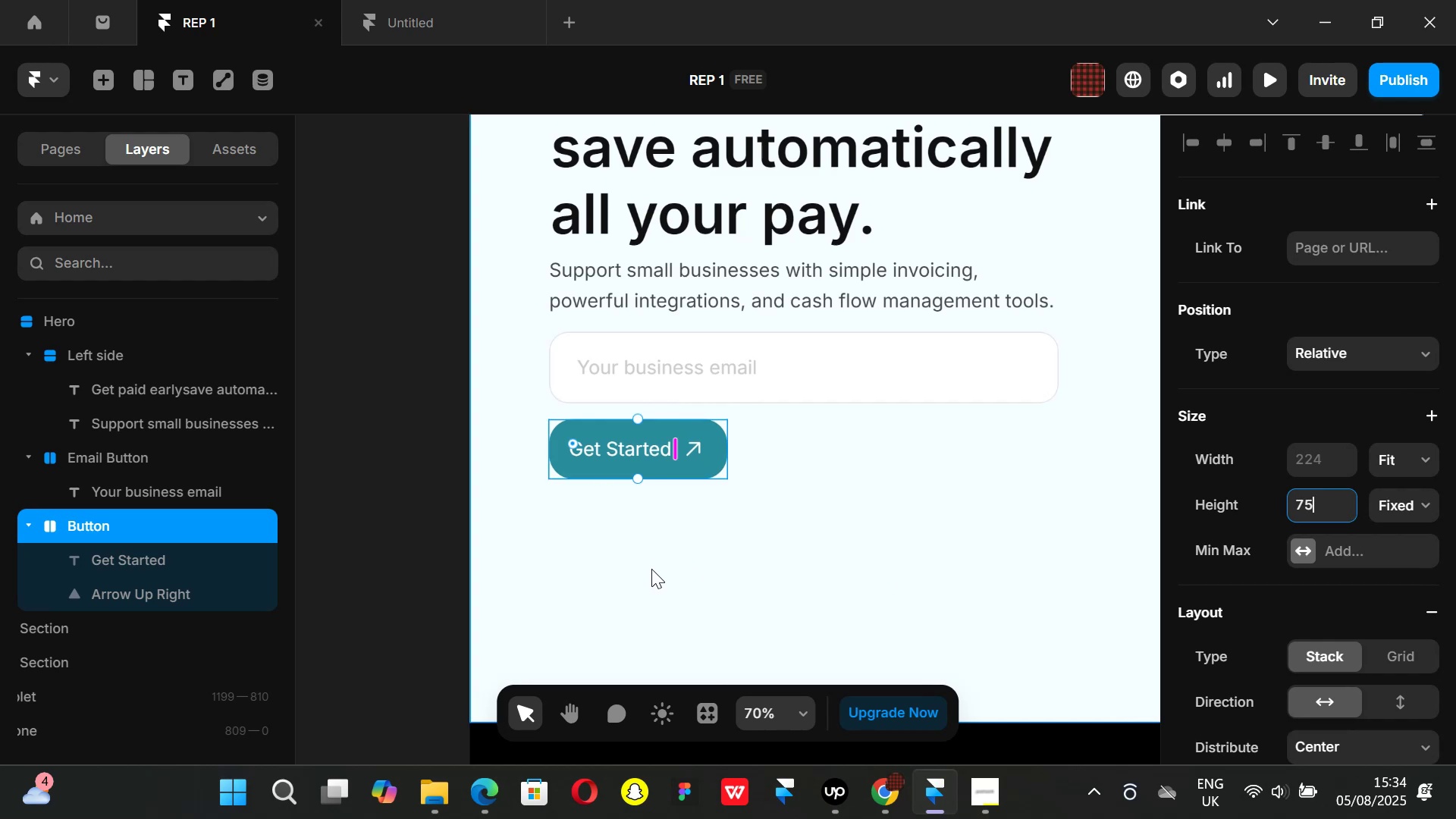 
scroll: coordinate [1304, 573], scroll_direction: down, amount: 3.0
 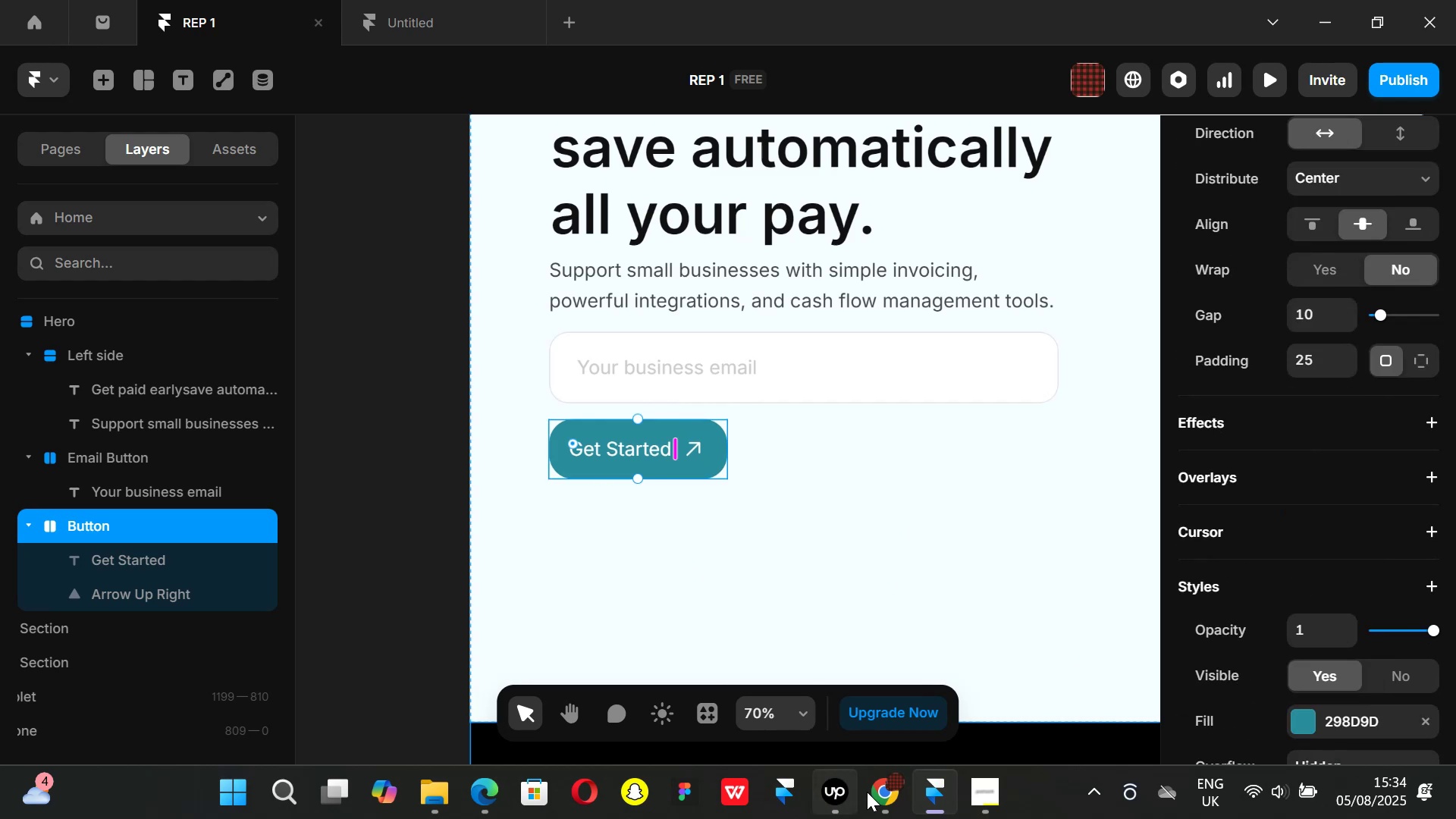 
left_click([881, 800])
 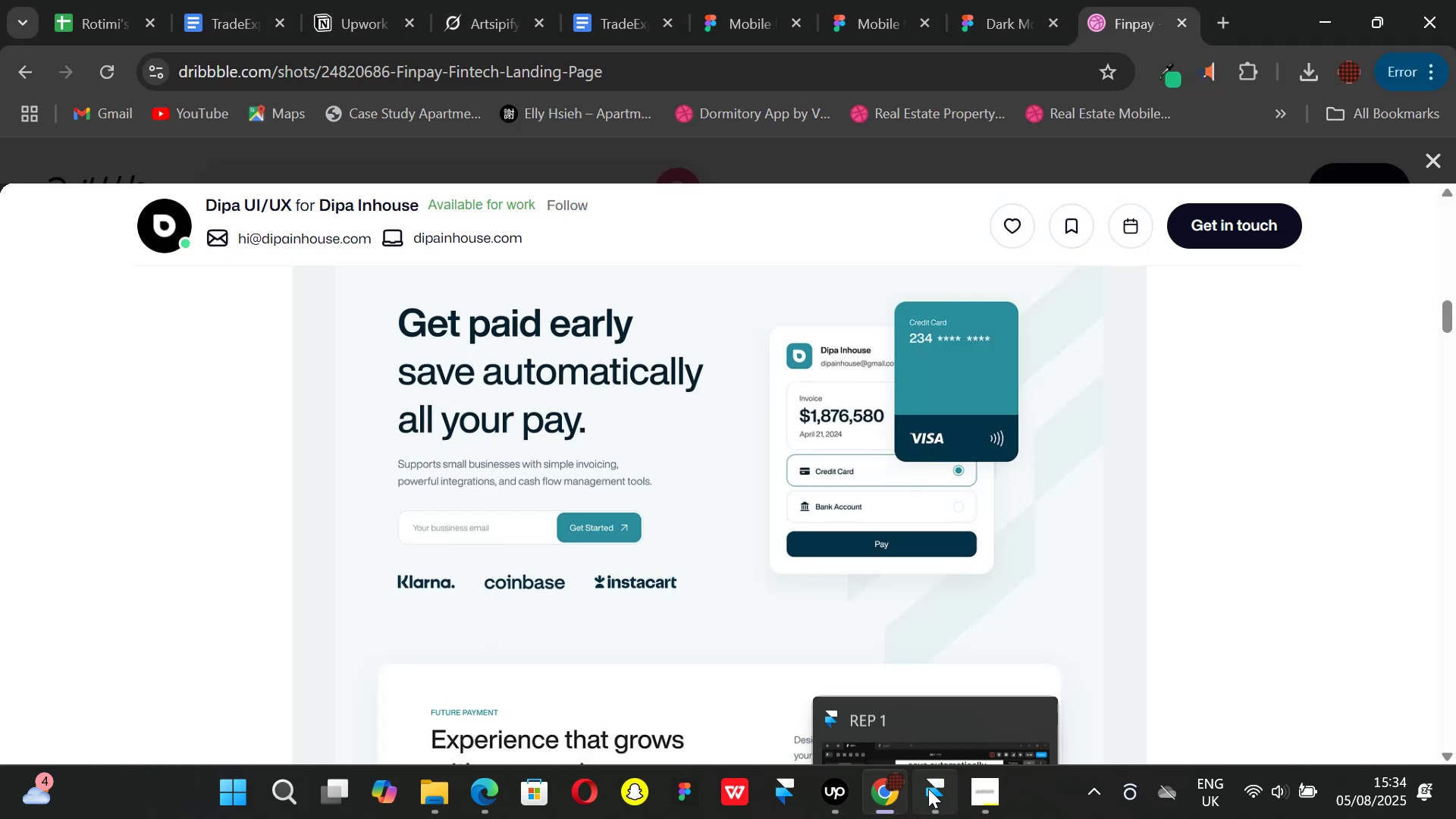 
left_click([928, 789])
 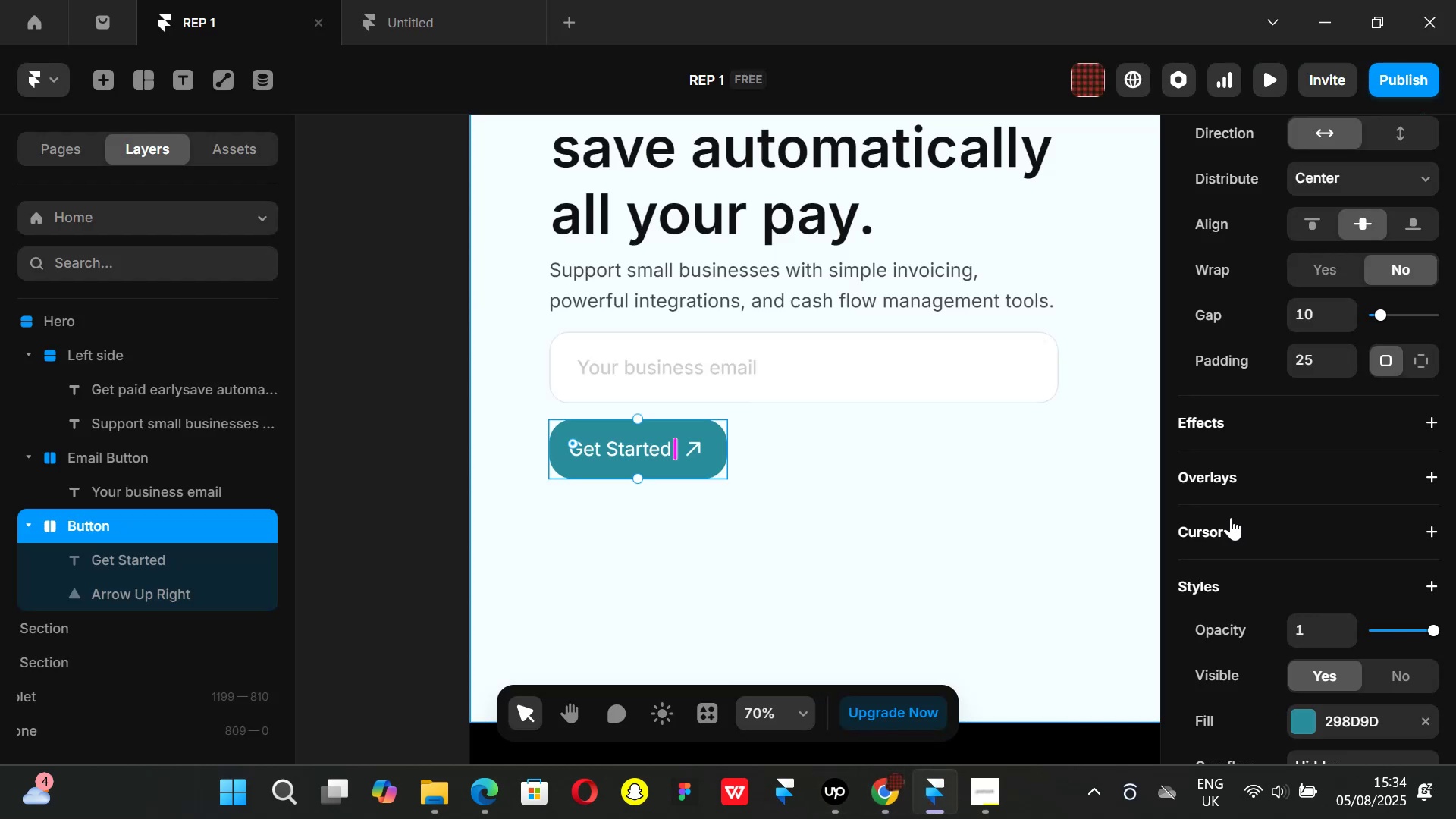 
scroll: coordinate [1231, 517], scroll_direction: down, amount: 2.0
 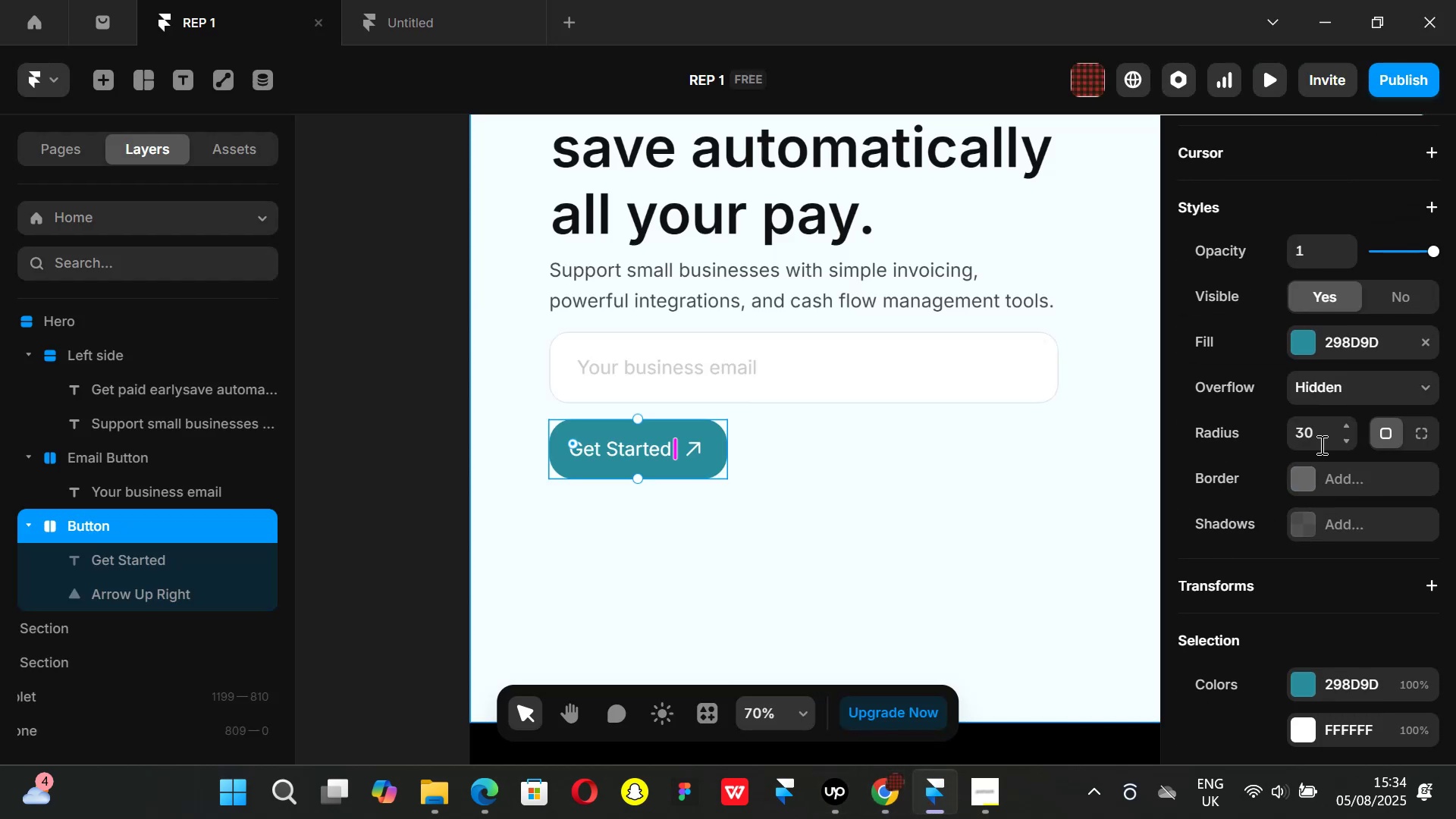 
left_click([1319, 422])
 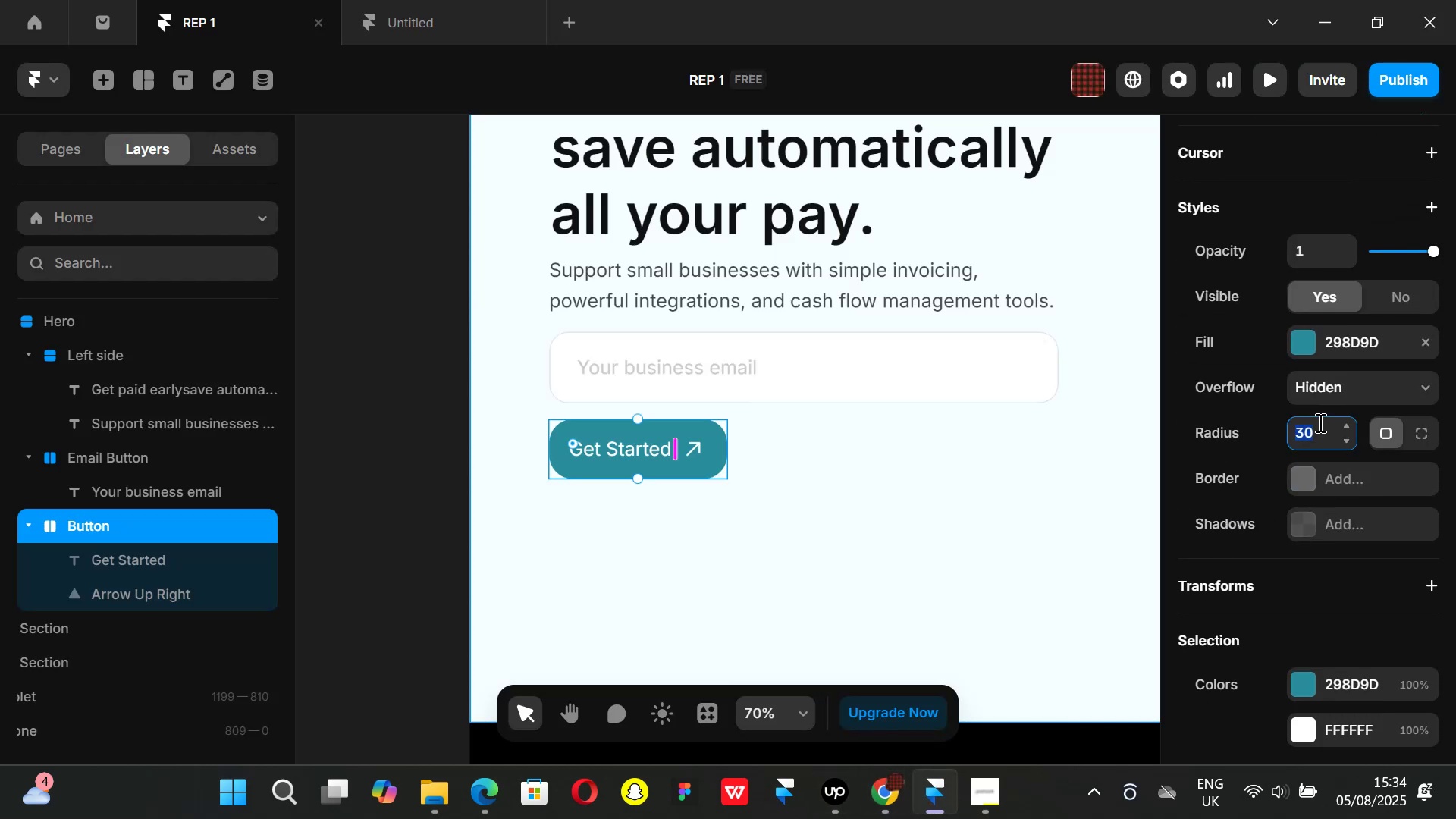 
type(28)
 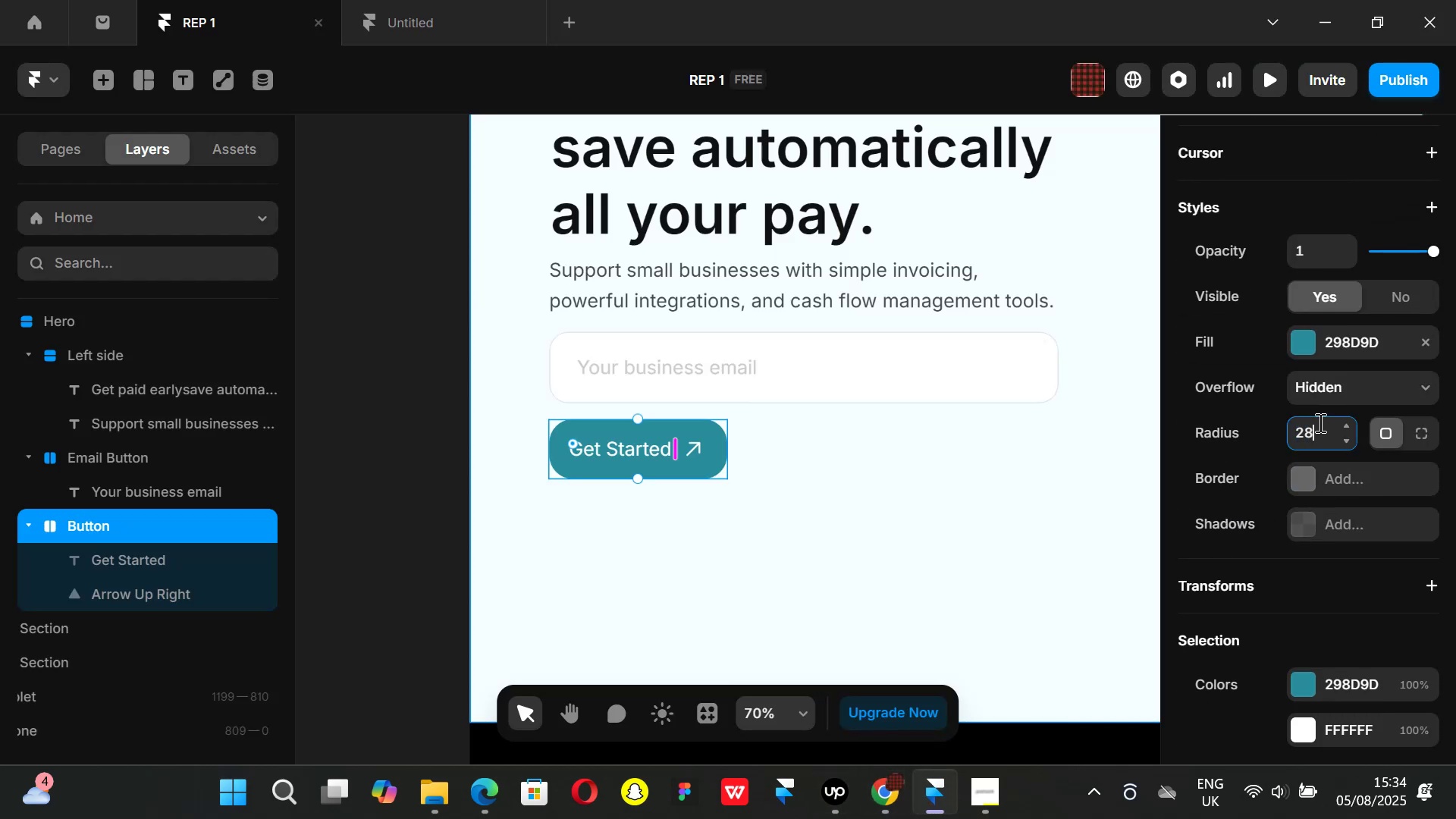 
key(Enter)
 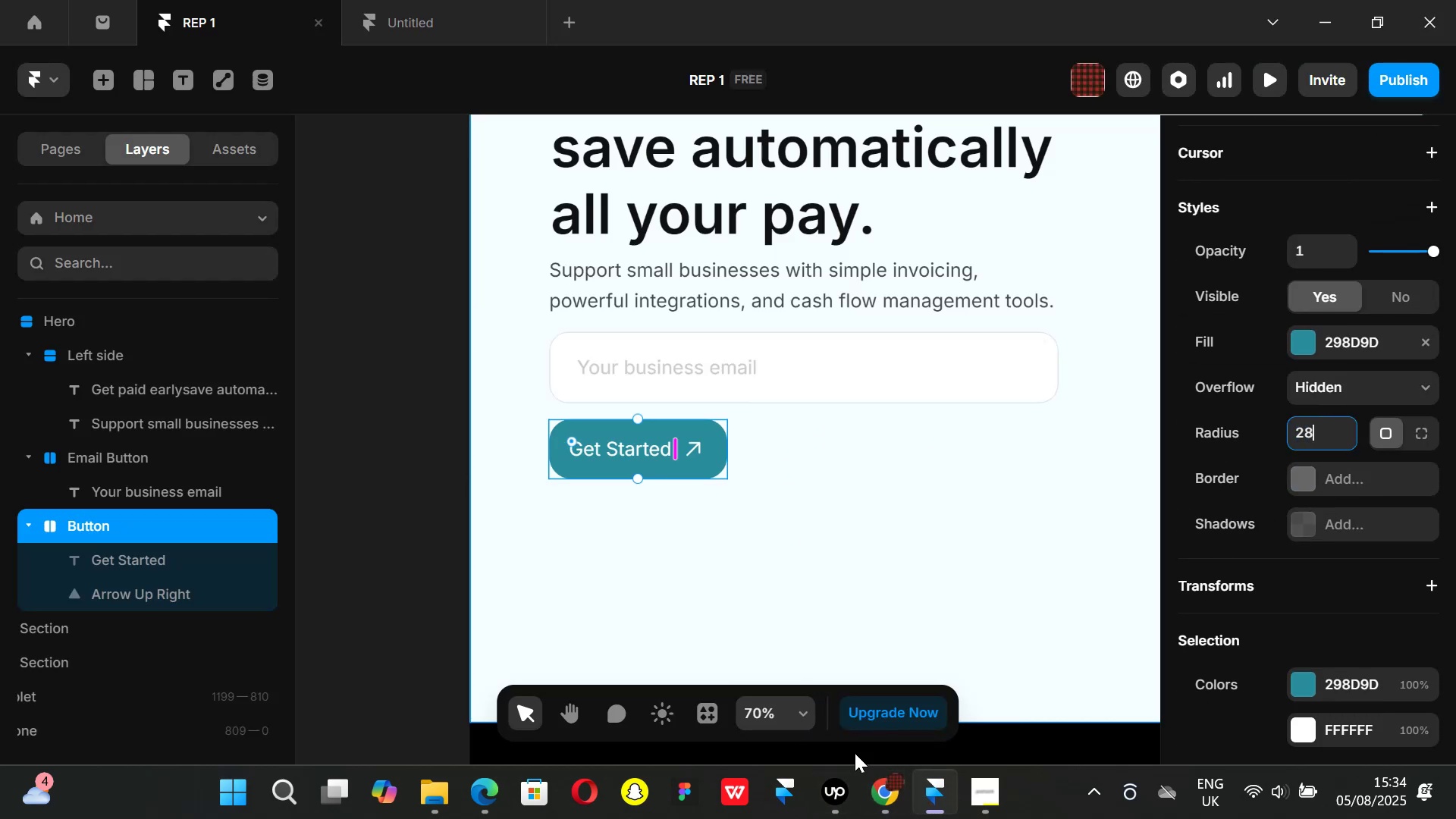 
left_click([883, 778])
 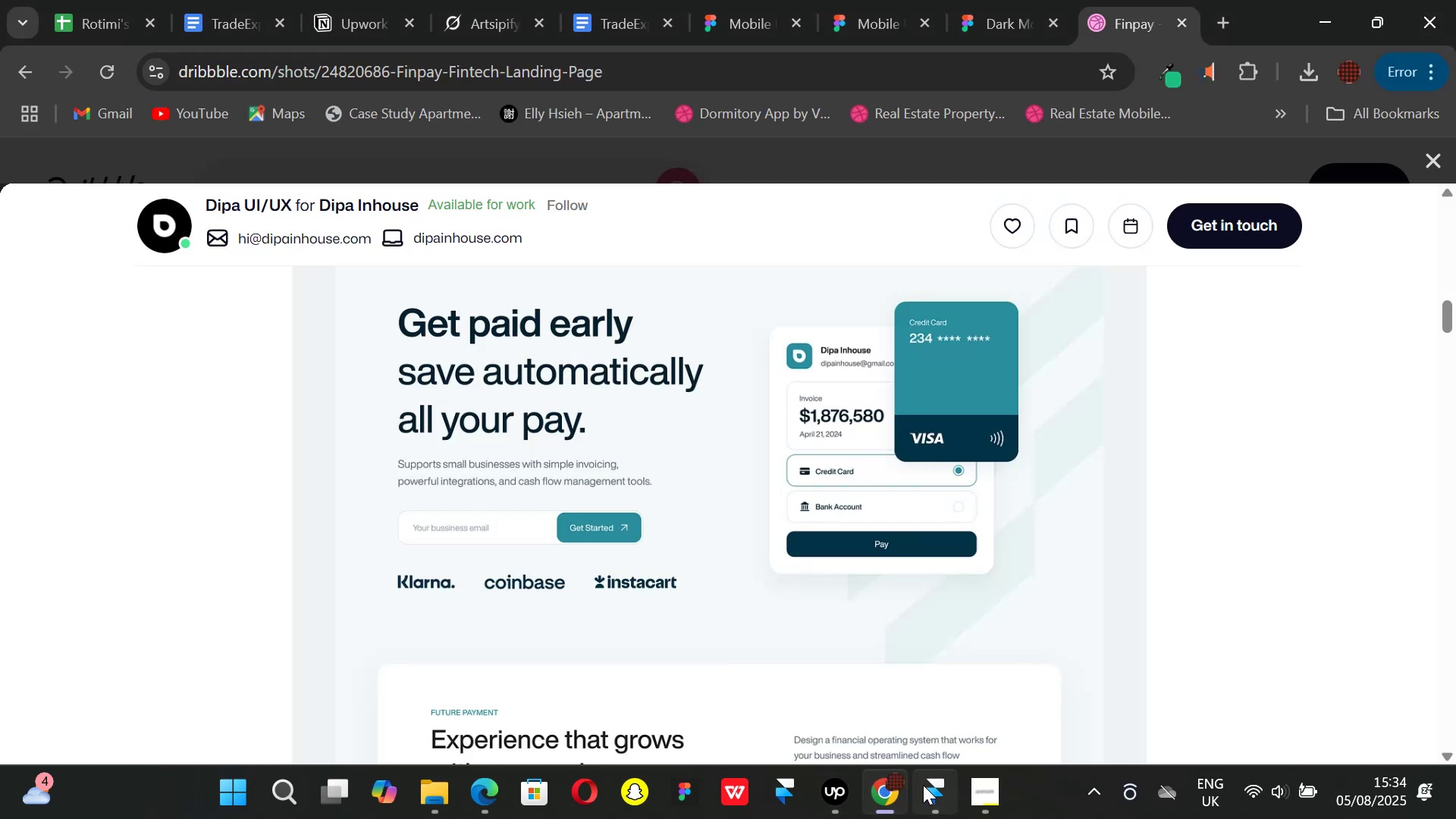 
left_click([925, 786])
 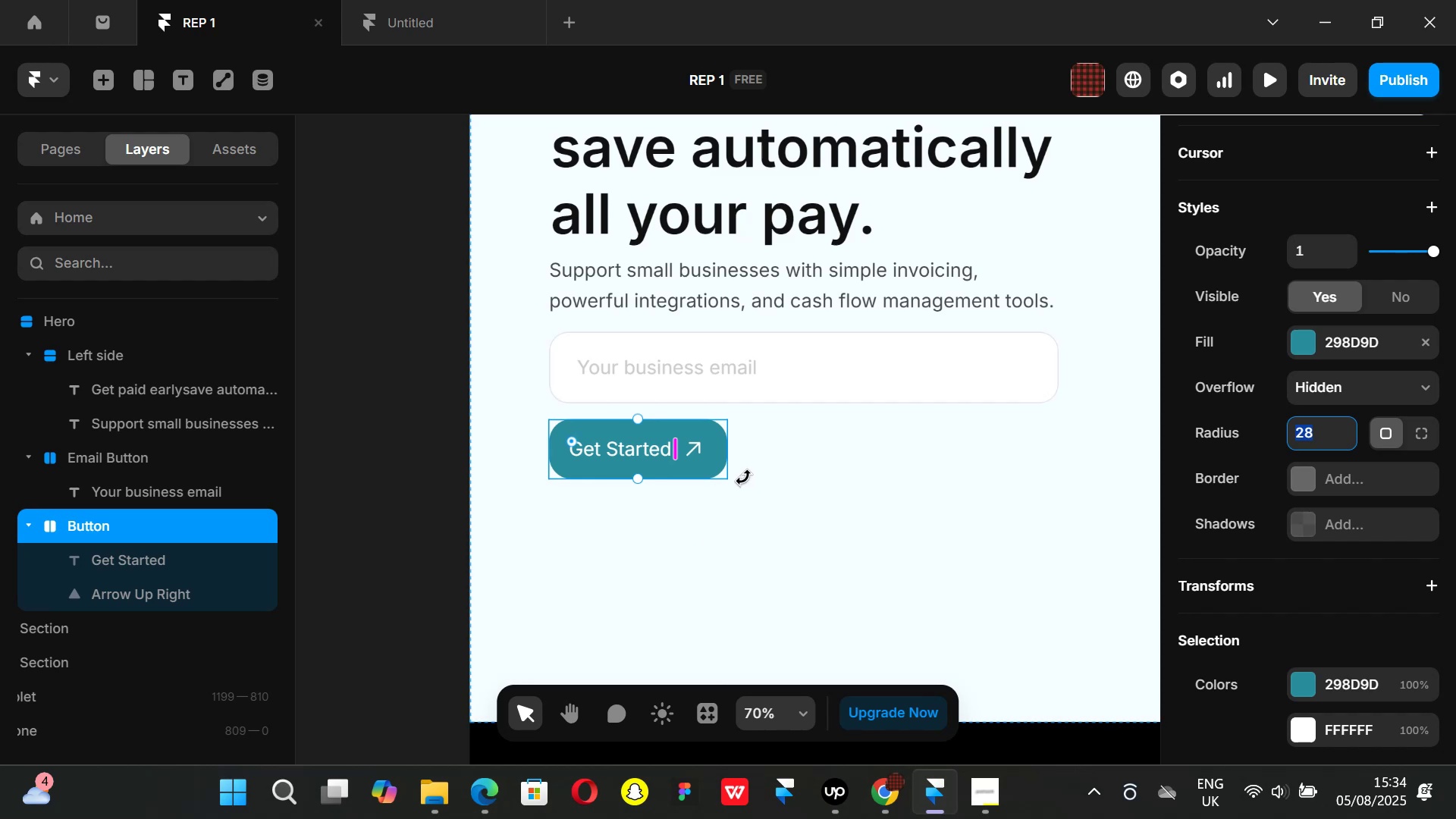 
hold_key(key=ControlLeft, duration=0.33)
scroll: coordinate [742, 476], scroll_direction: down, amount: 2.0
 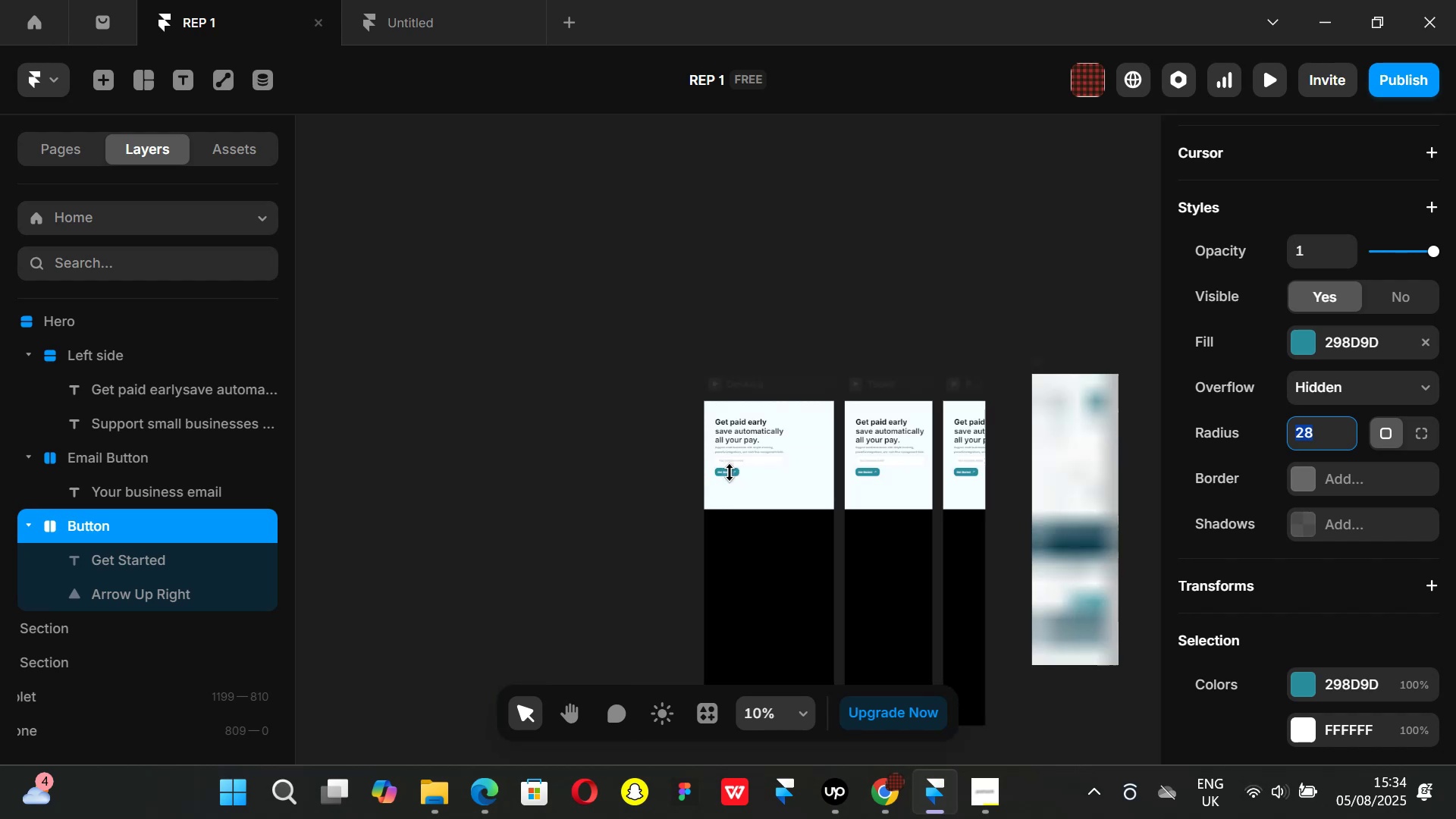 
hold_key(key=ControlLeft, duration=0.64)
scroll: coordinate [730, 472], scroll_direction: up, amount: 2.0
 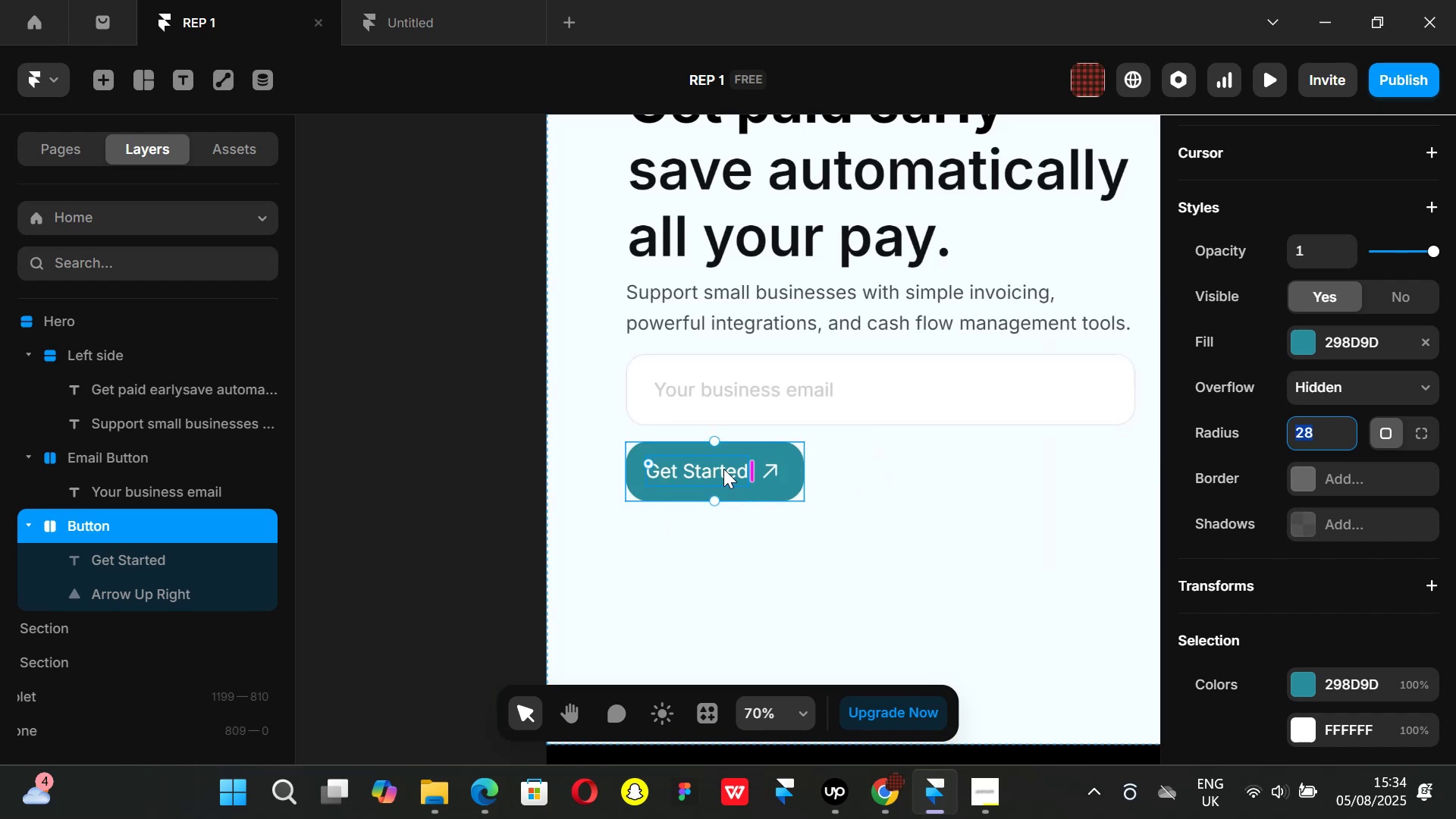 
left_click([723, 469])
 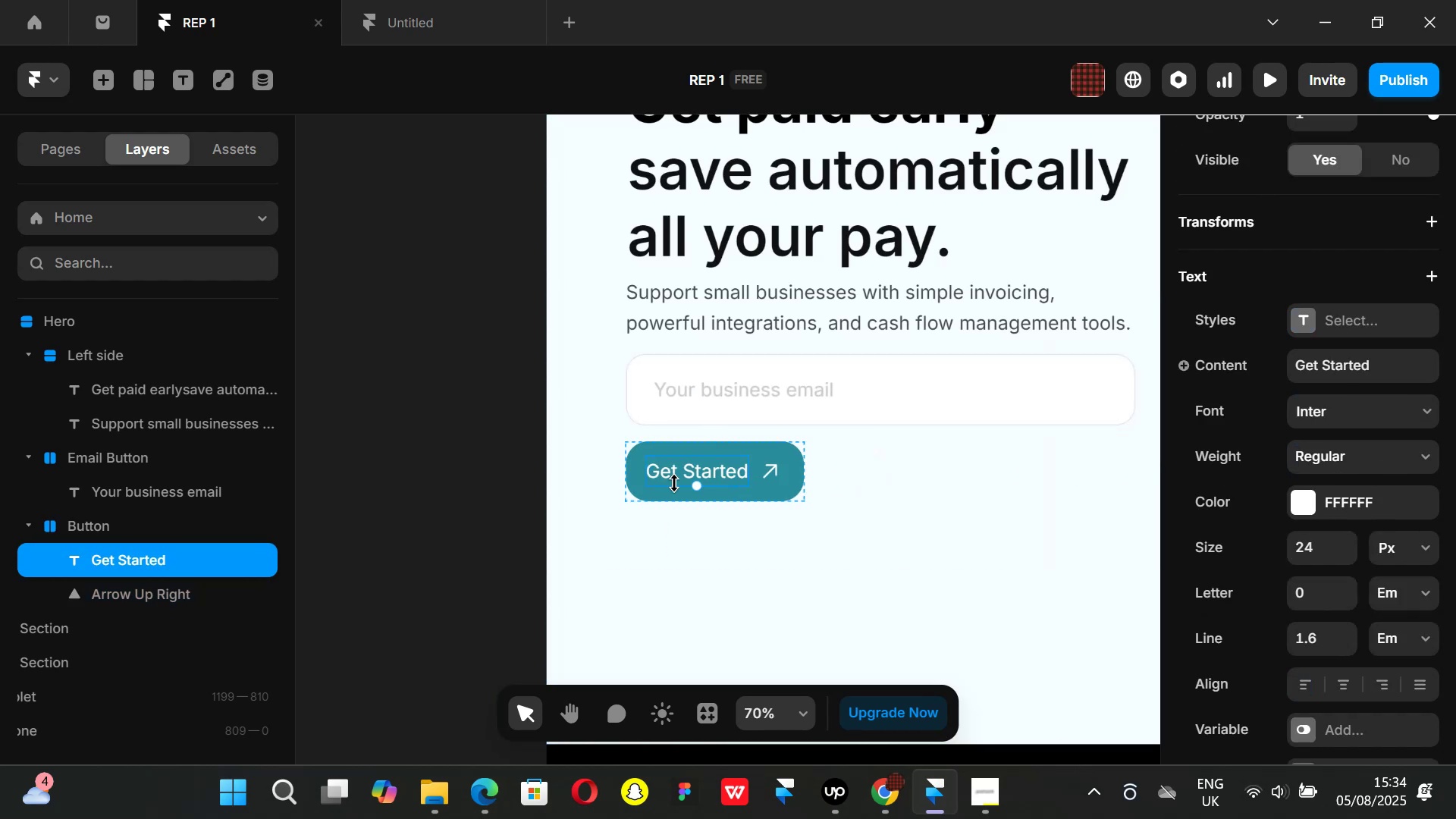 
left_click([505, 469])
 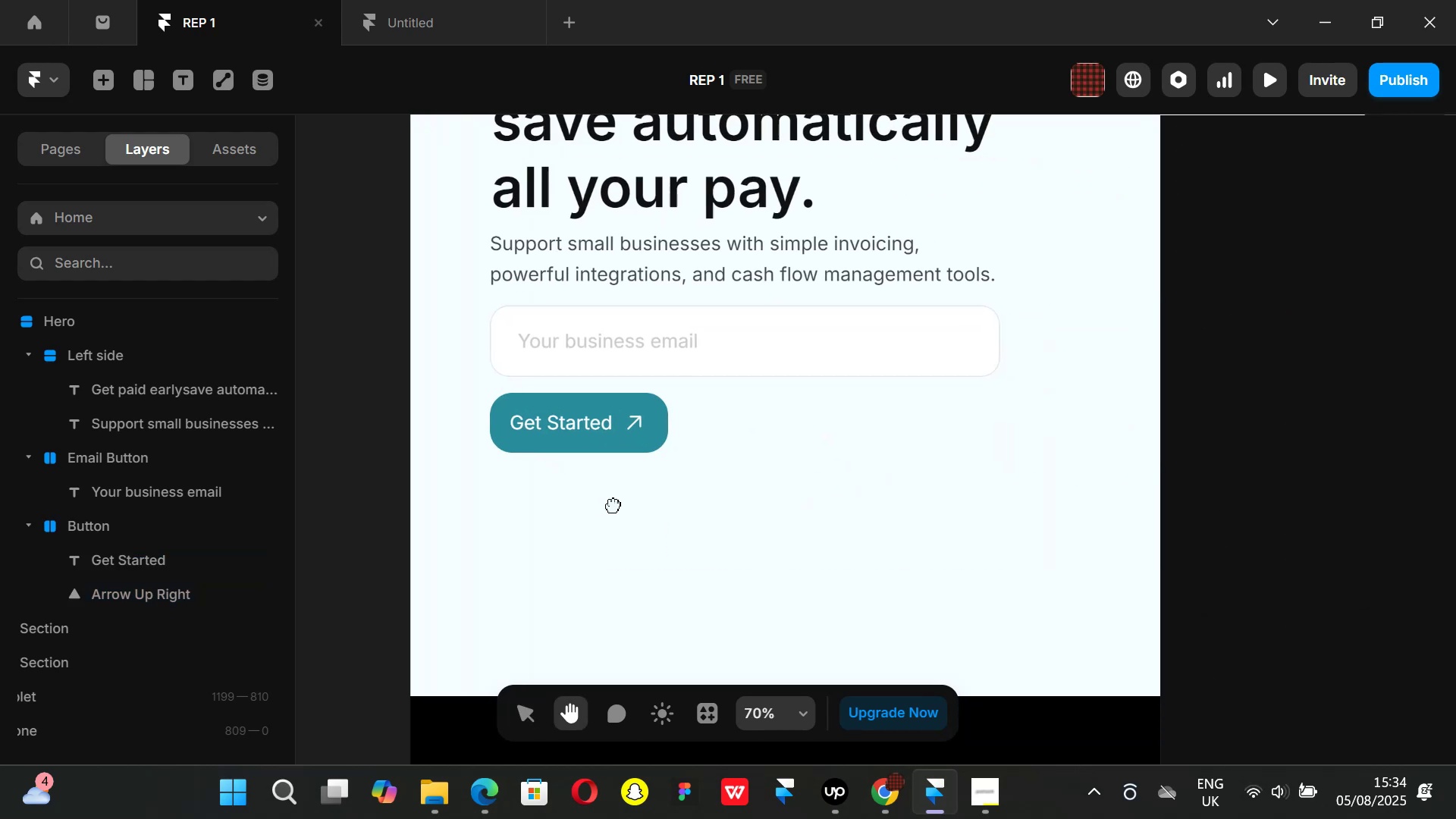 
hold_key(key=ControlLeft, duration=0.64)
scroll: coordinate [607, 501], scroll_direction: down, amount: 1.0
 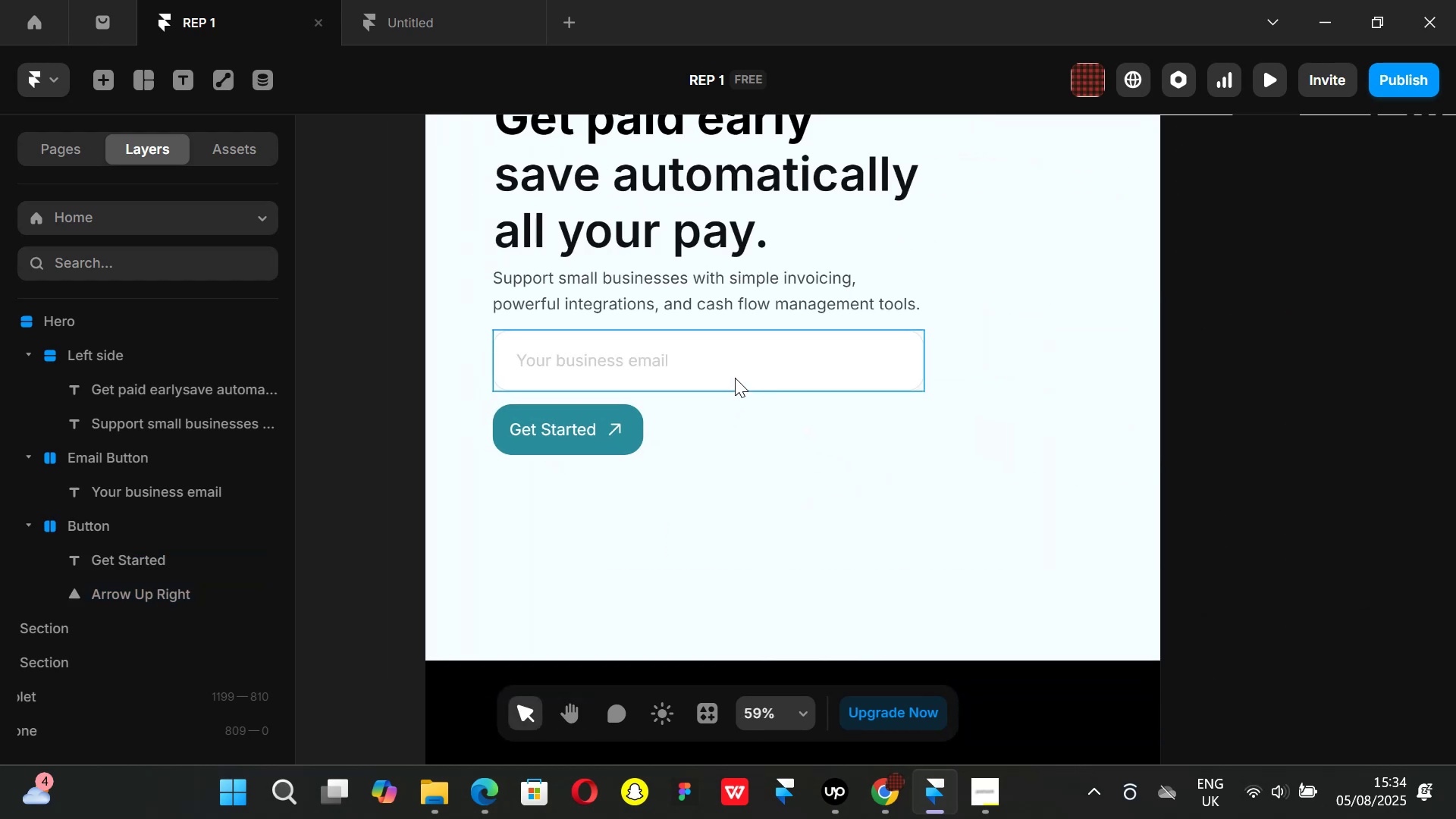 
left_click([735, 378])
 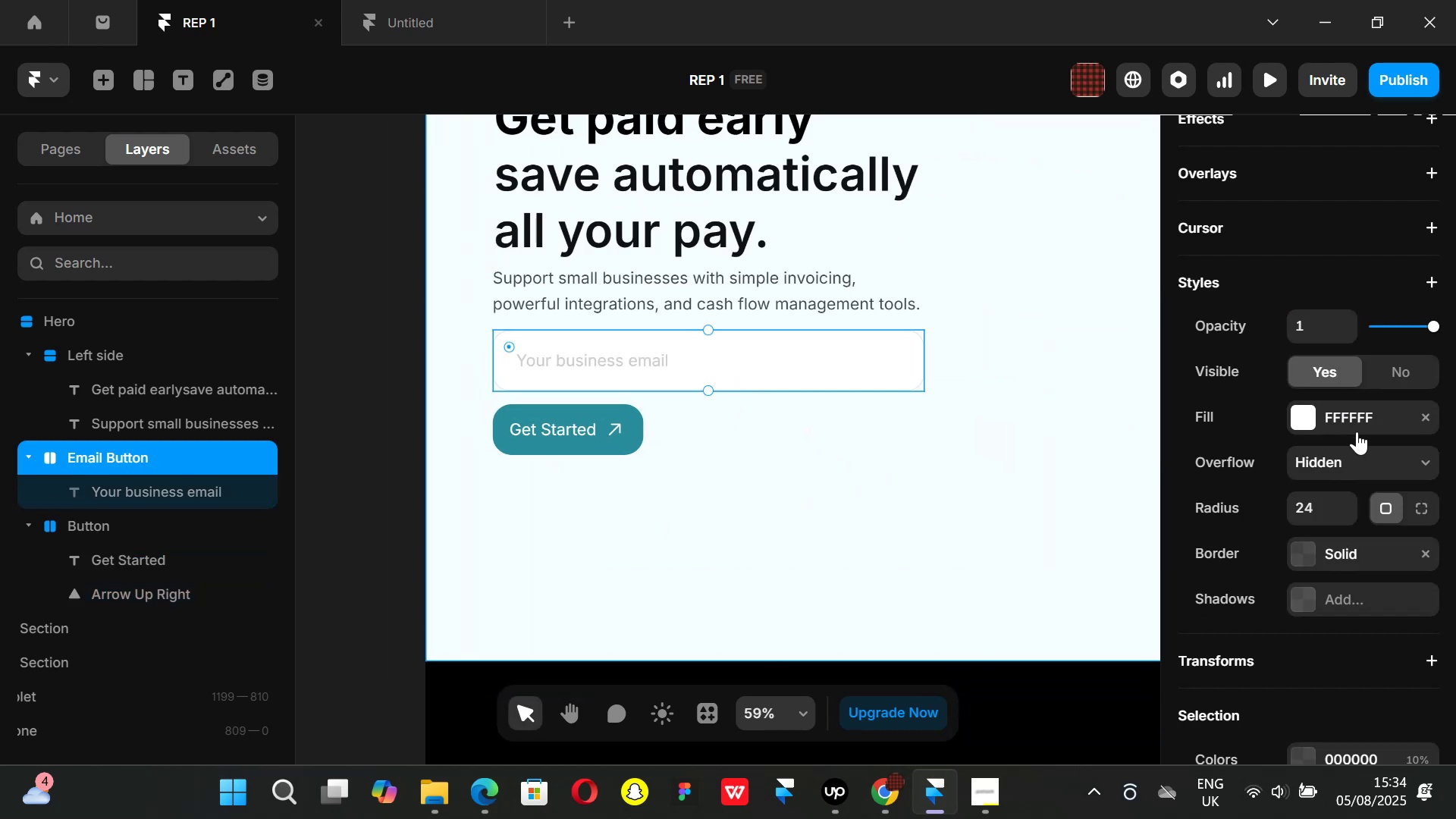 
scroll: coordinate [1332, 442], scroll_direction: up, amount: 4.0
 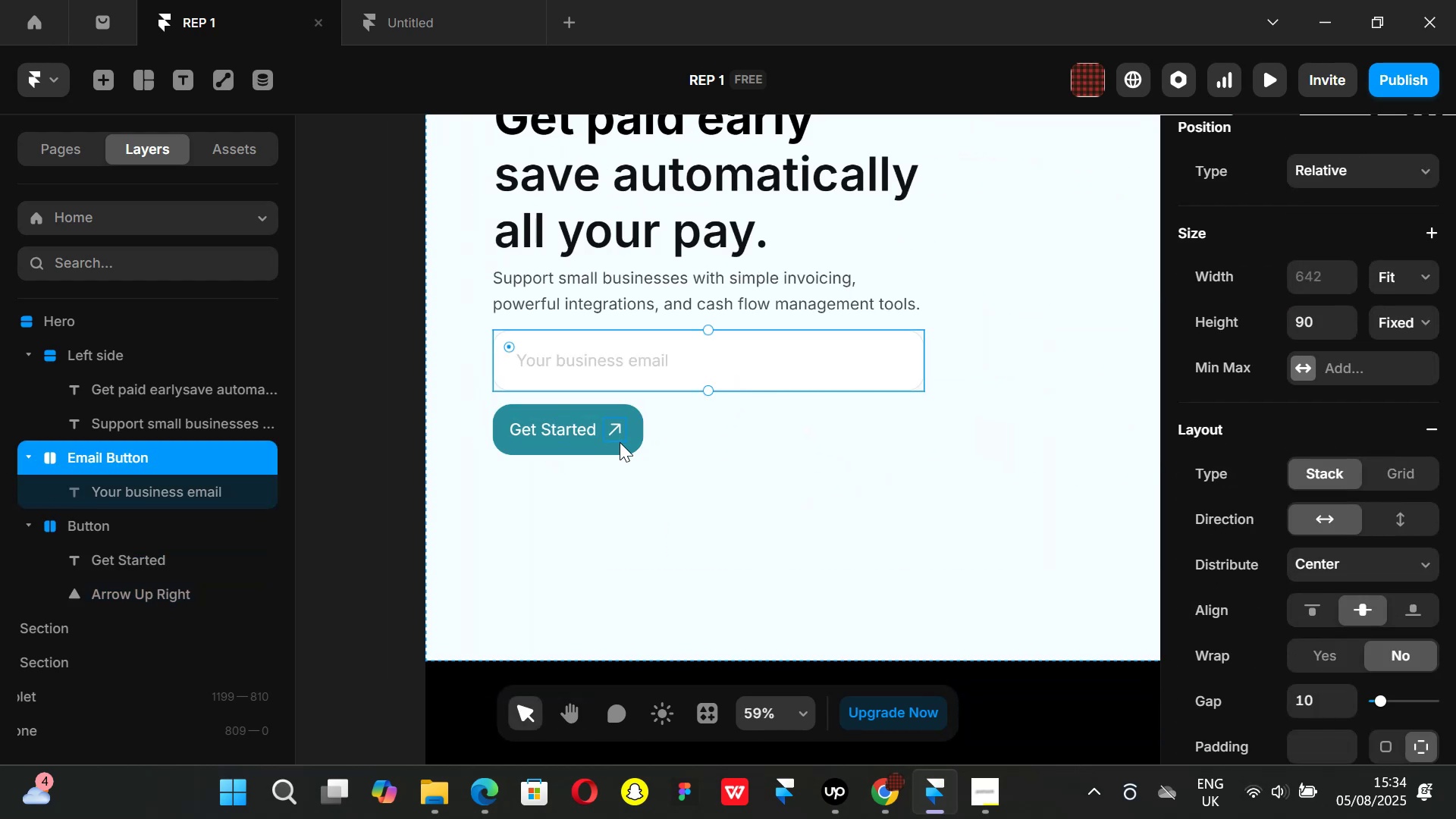 
left_click([628, 449])
 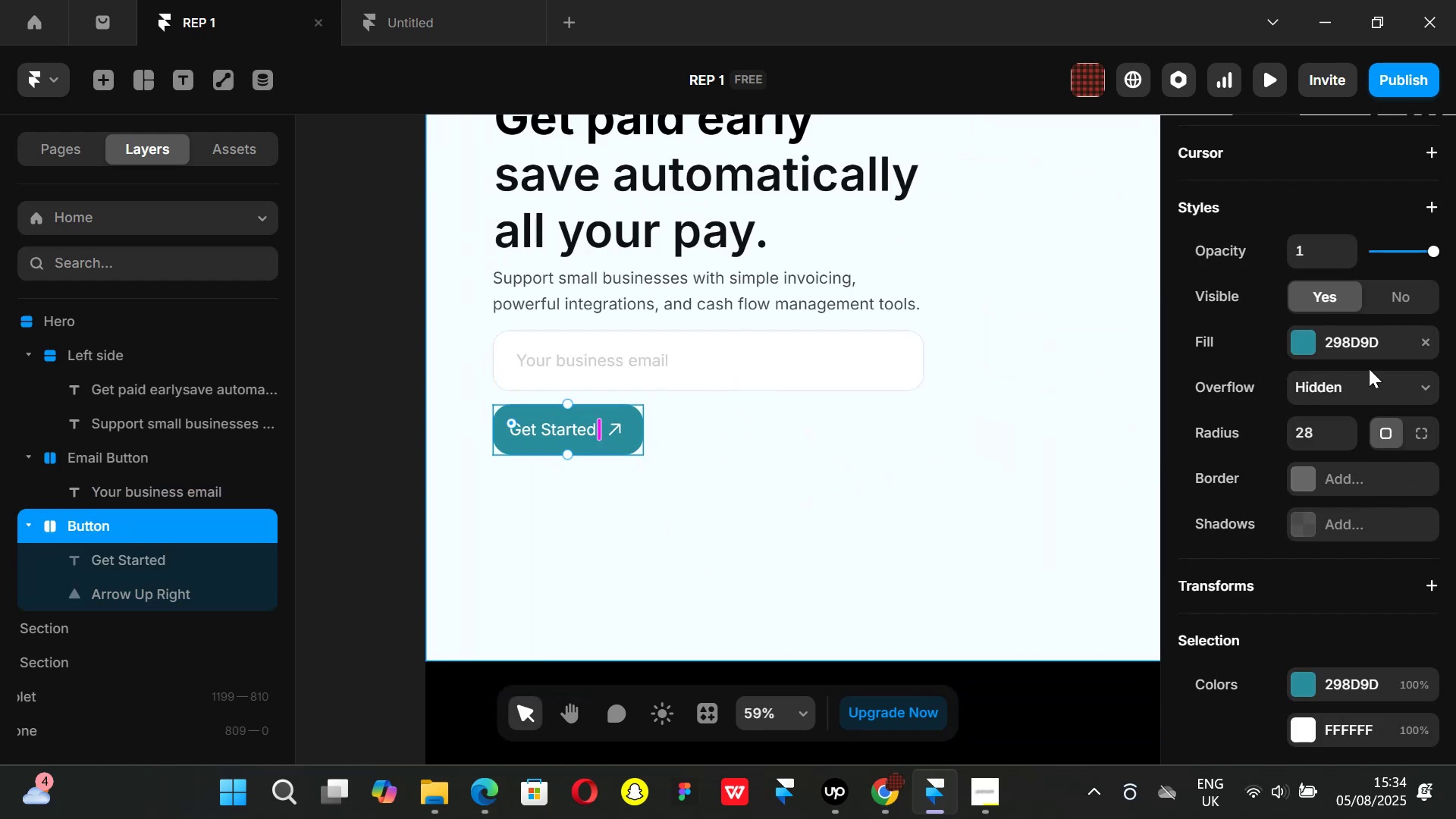 
scroll: coordinate [1335, 420], scroll_direction: up, amount: 5.0
 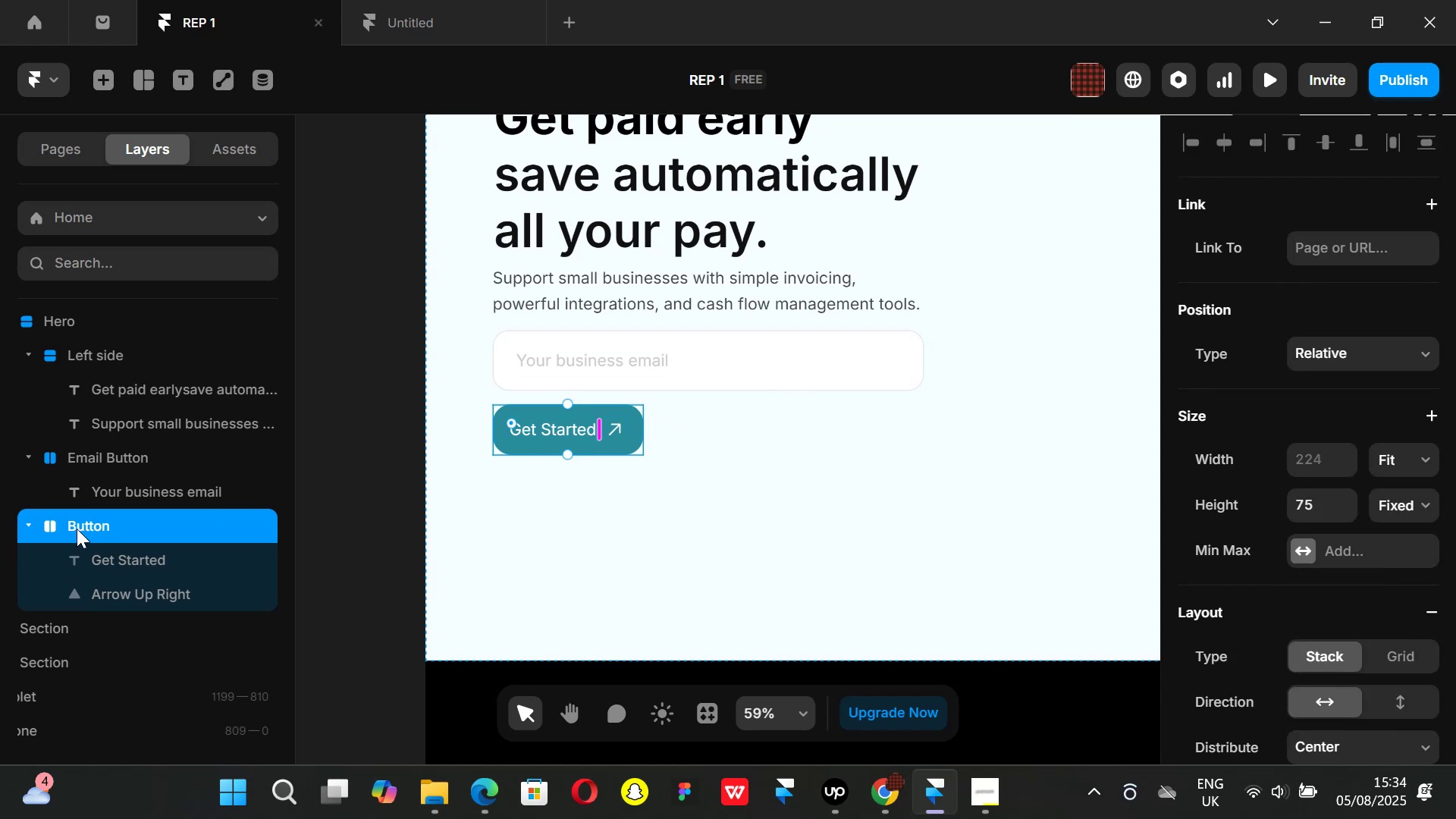 
left_click([33, 526])
 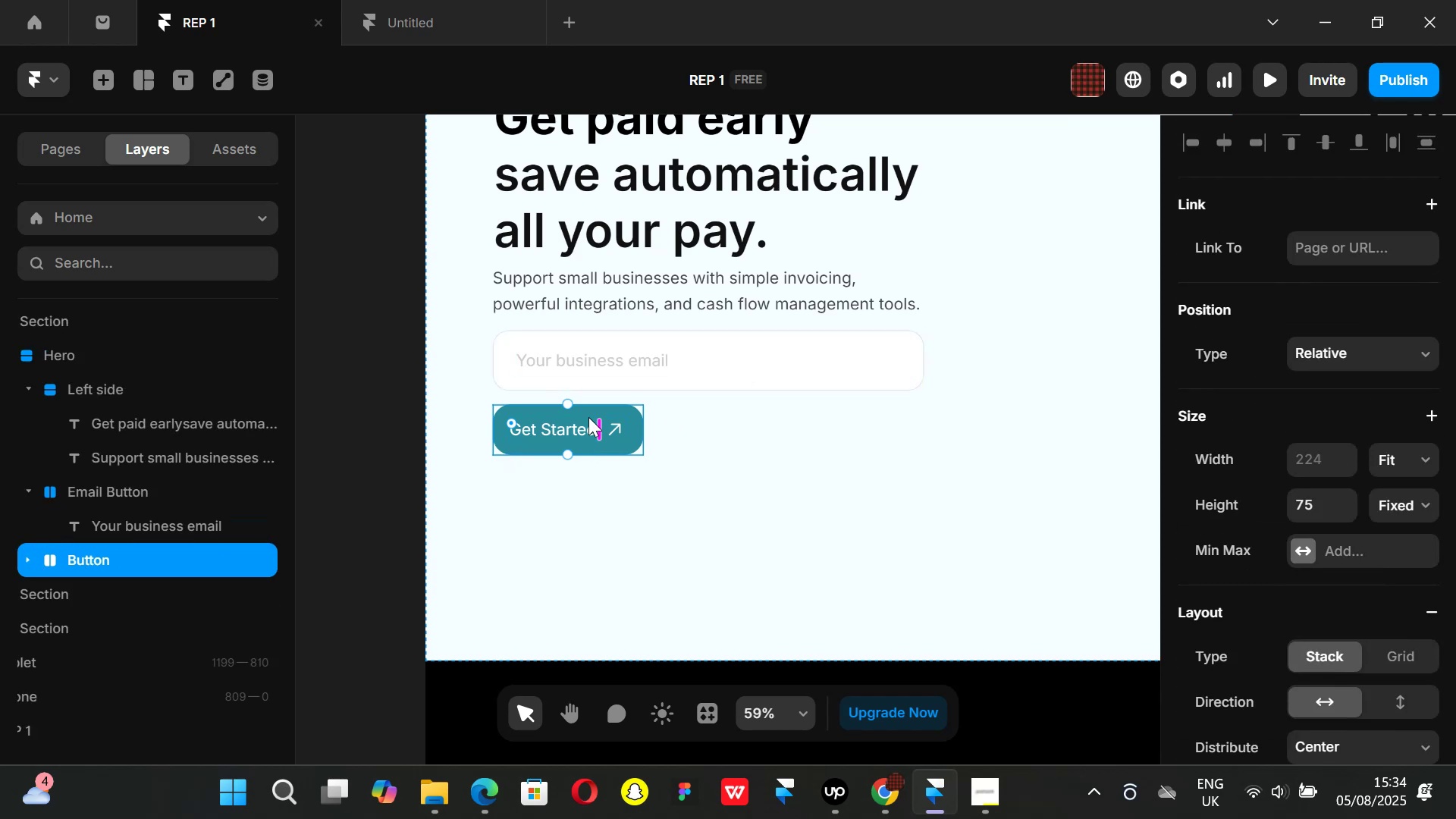 
left_click_drag(start_coordinate=[562, 426], to_coordinate=[570, 422])
 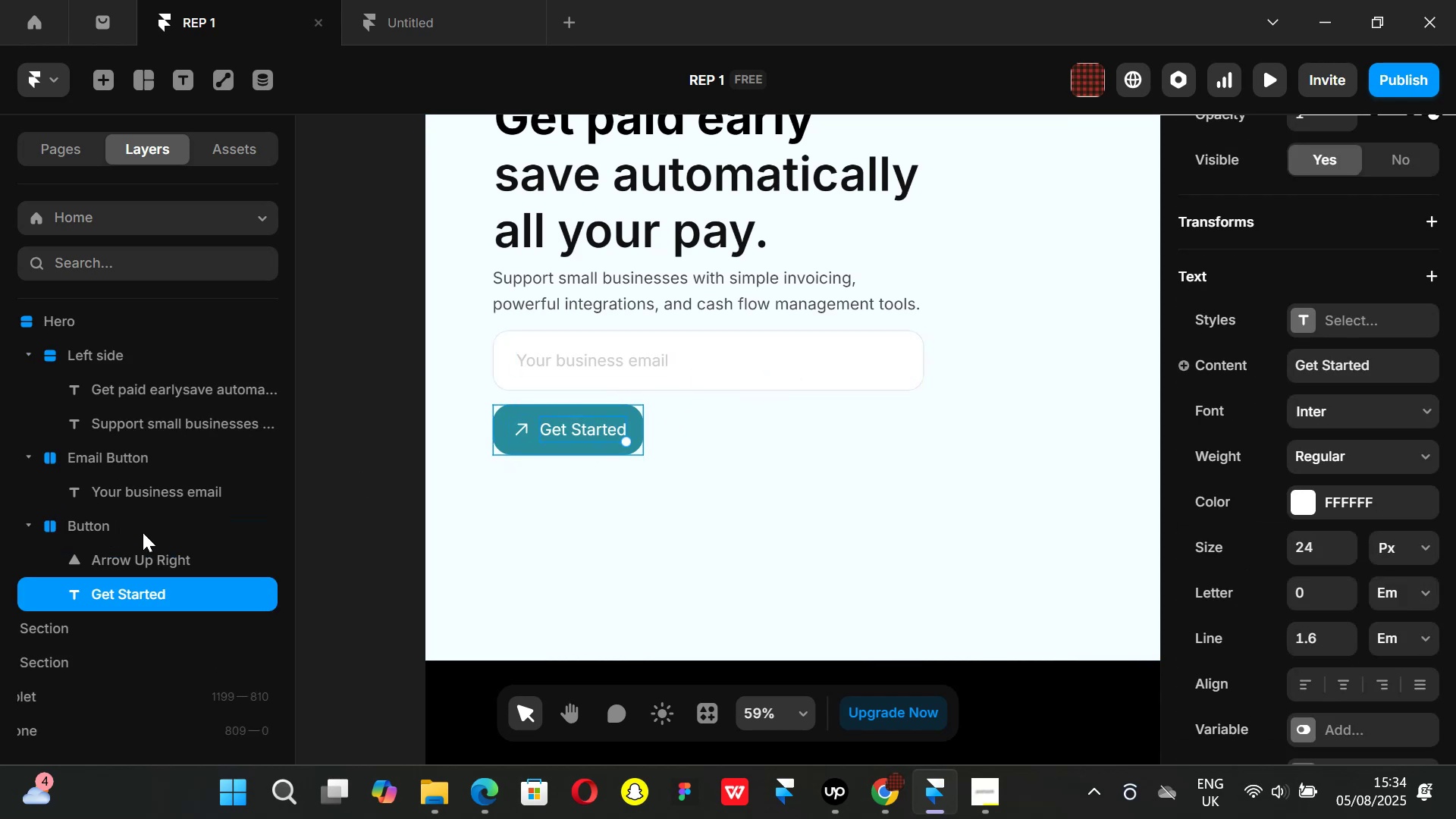 
left_click([136, 523])
 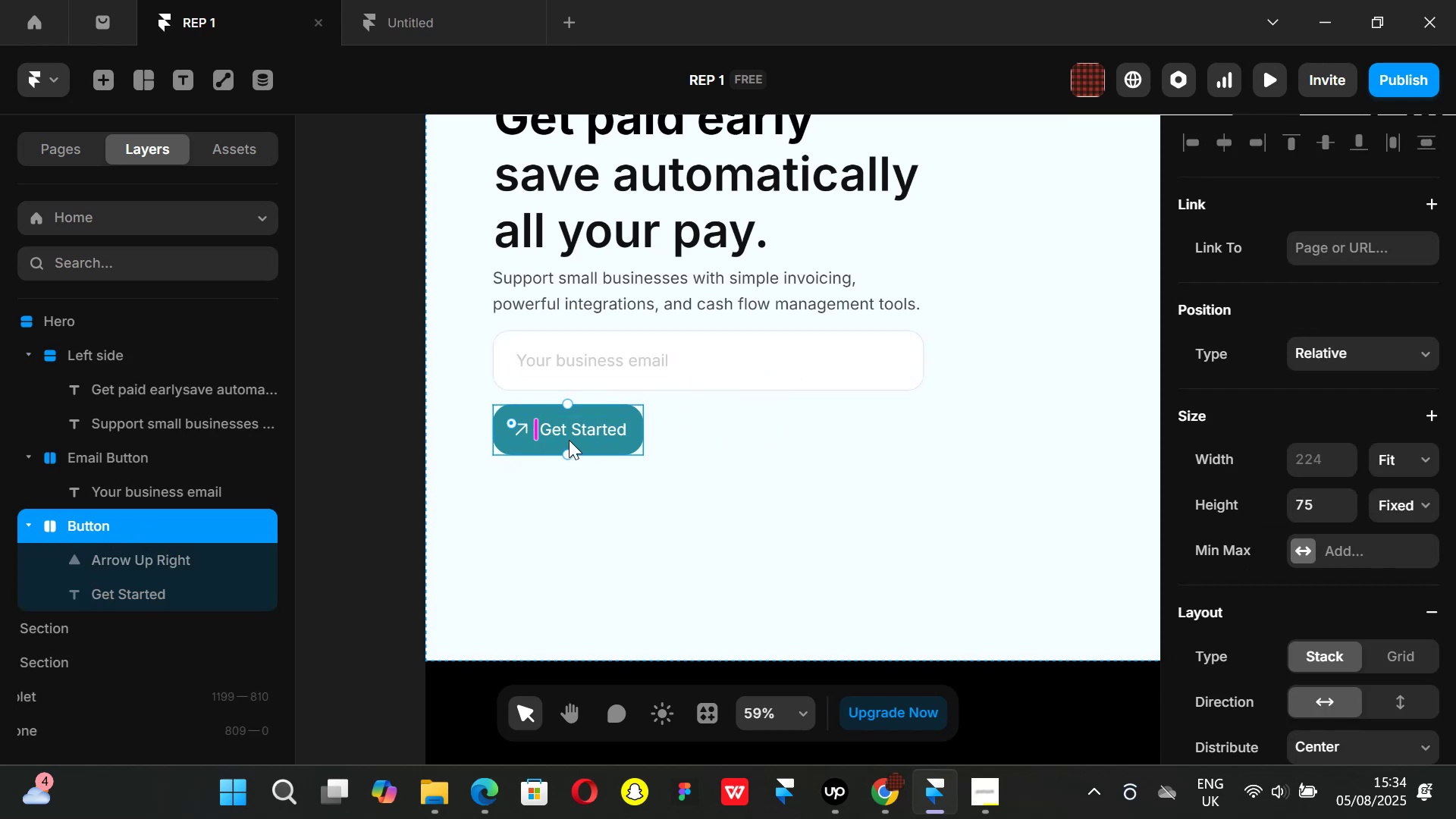 
left_click_drag(start_coordinate=[571, 435], to_coordinate=[595, 441])
 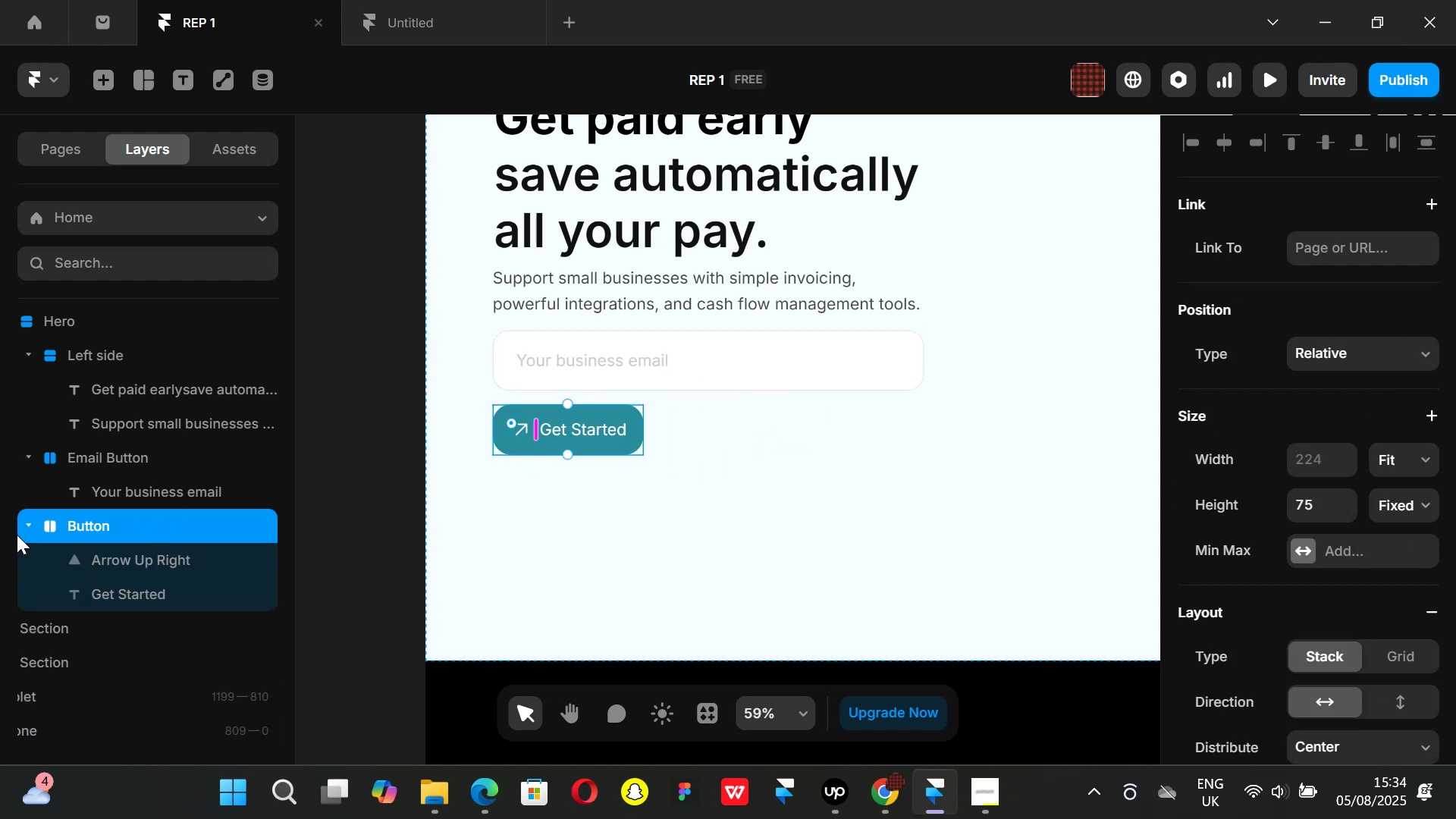 
left_click([26, 526])
 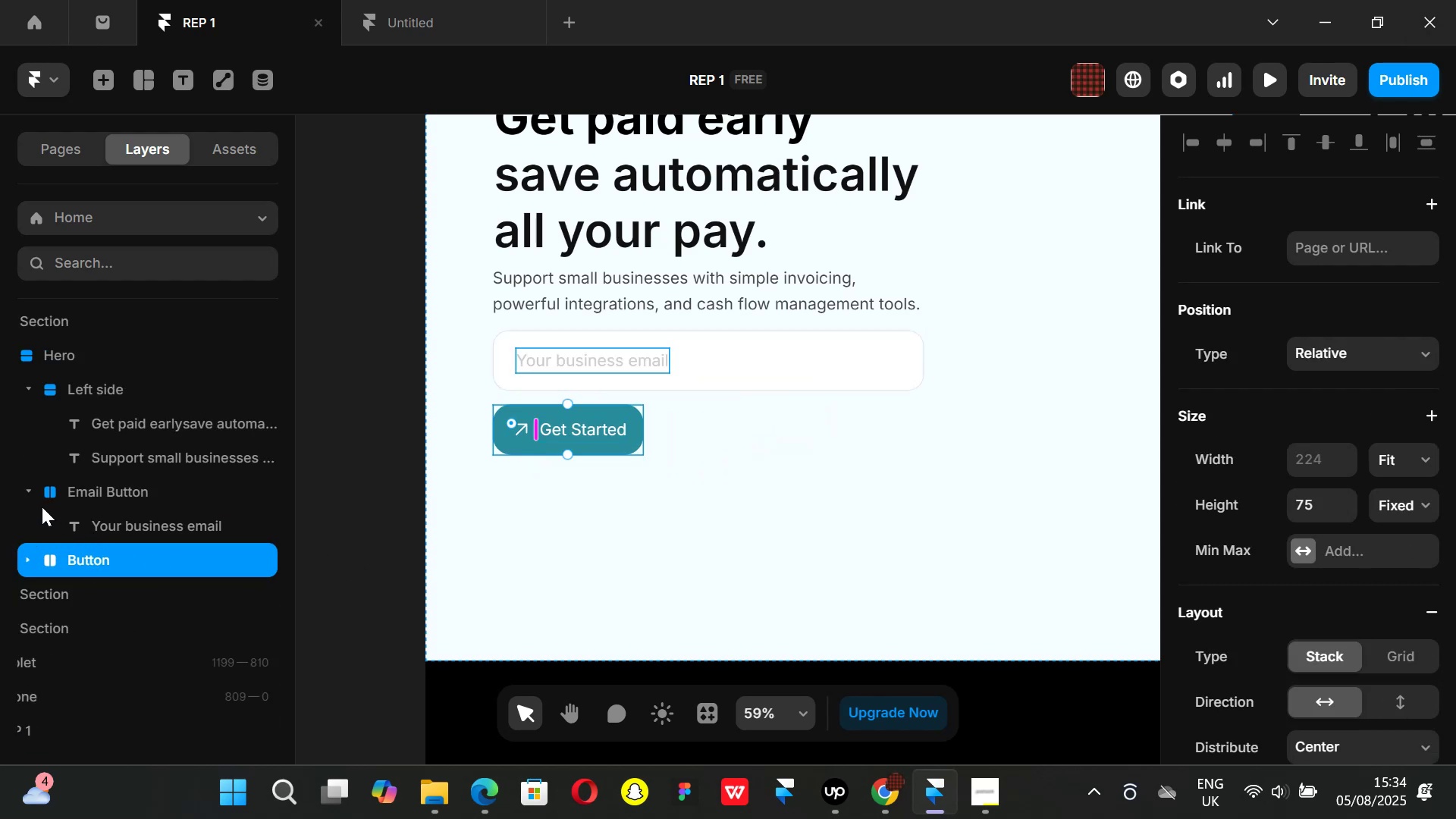 
left_click([30, 491])
 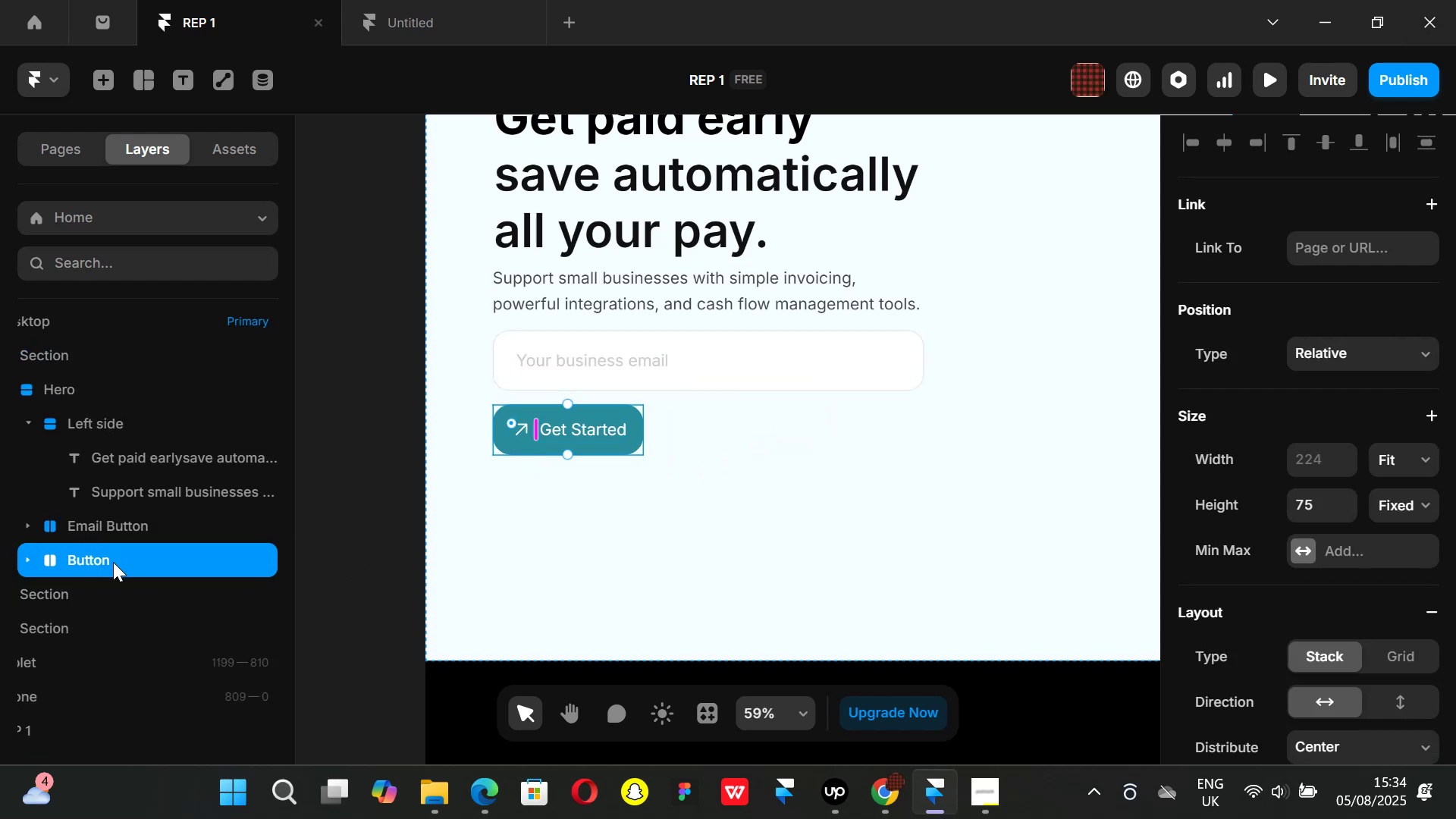 
left_click_drag(start_coordinate=[108, 559], to_coordinate=[120, 528])
 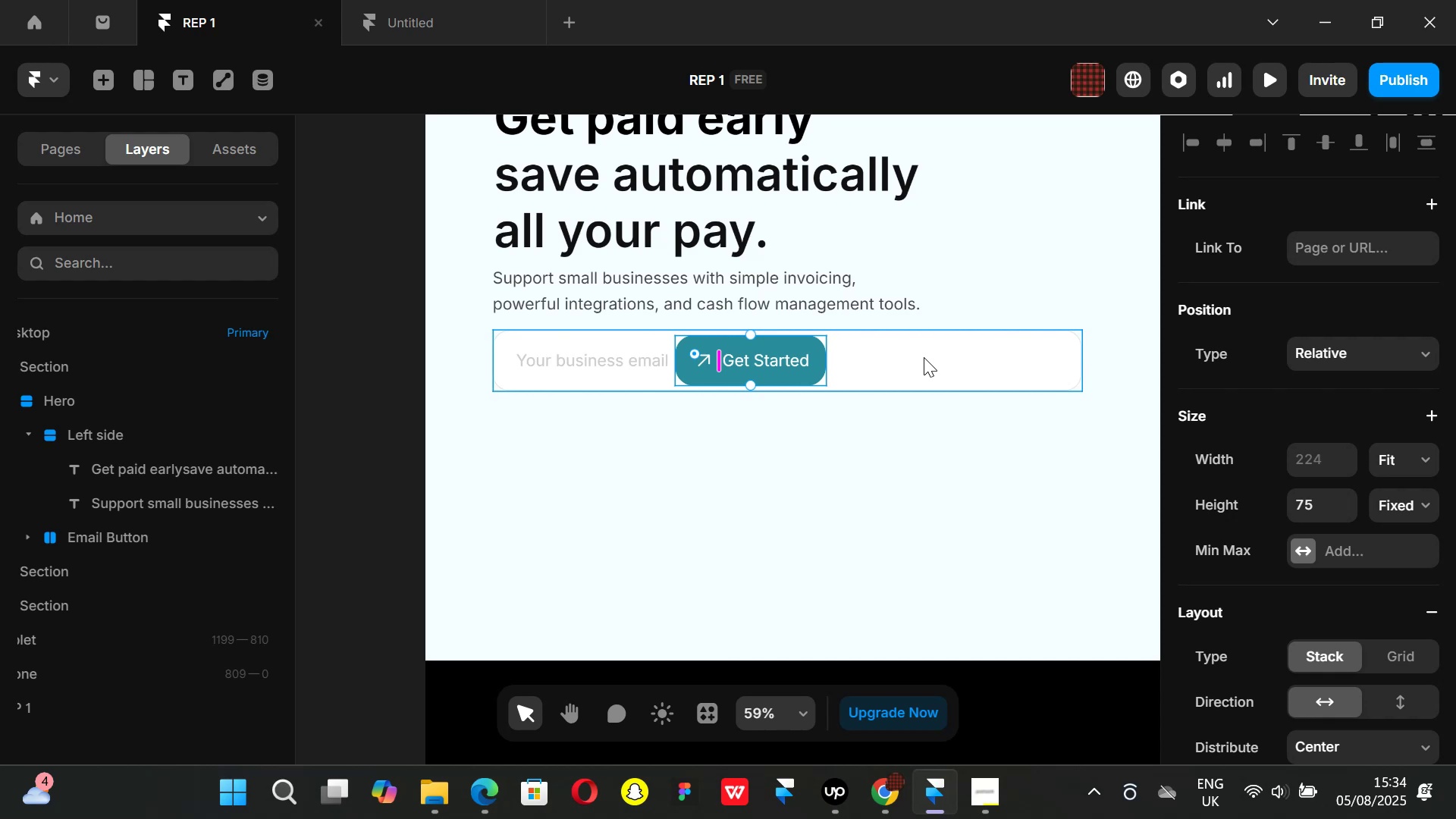 
left_click([924, 357])
 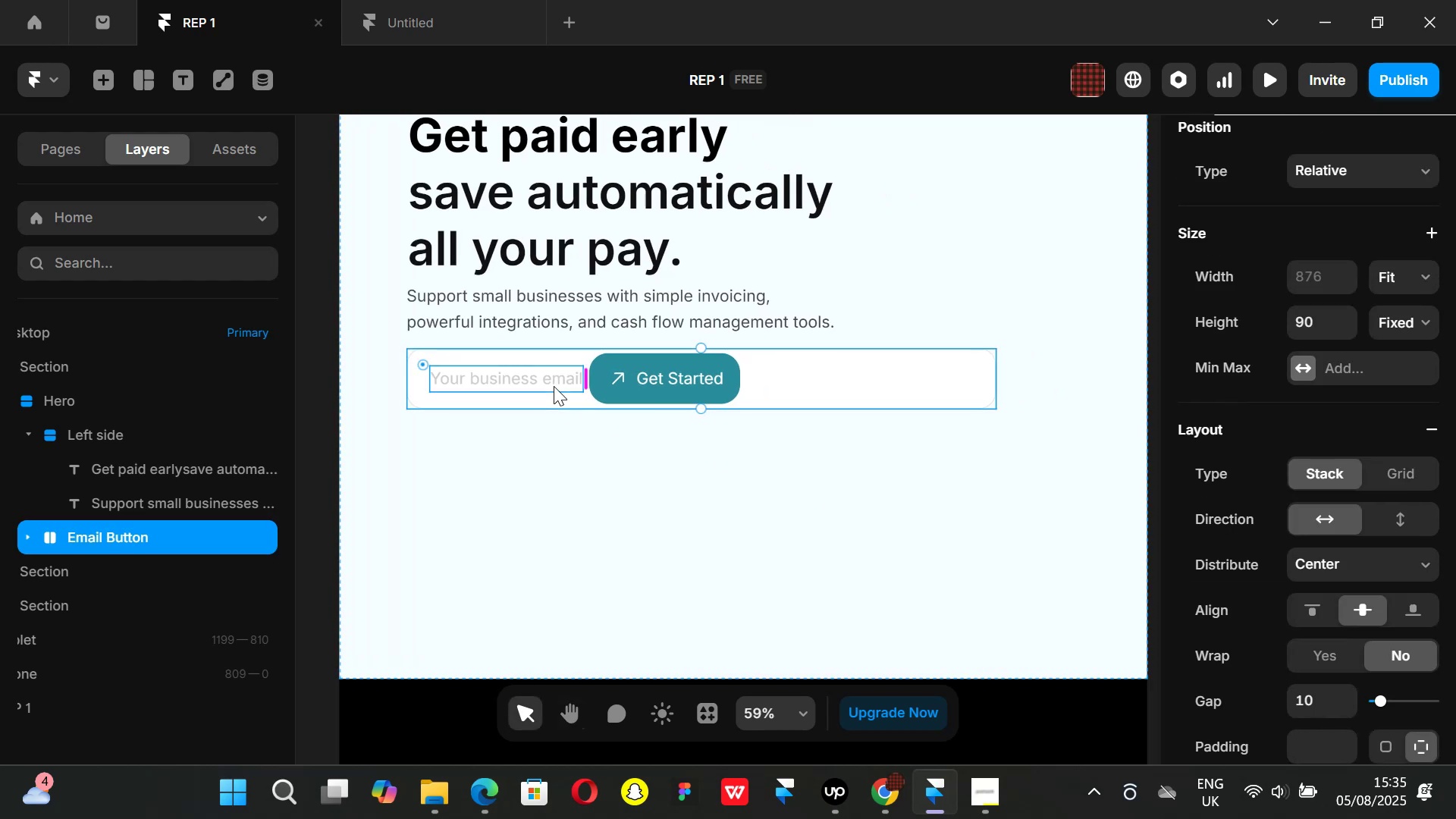 
left_click([554, 386])
 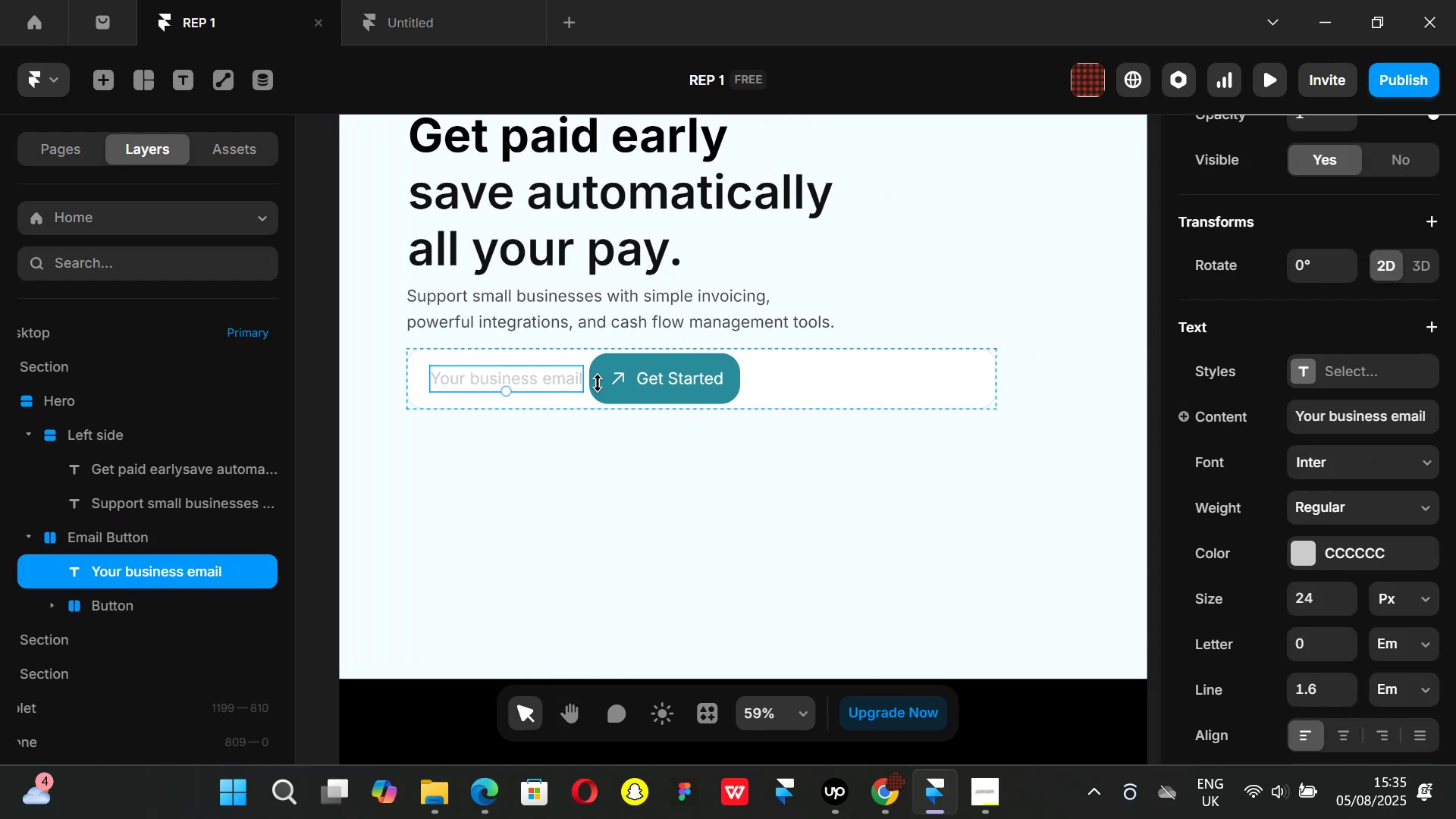 
hold_key(key=ShiftLeft, duration=1.5)
left_click([636, 399])
 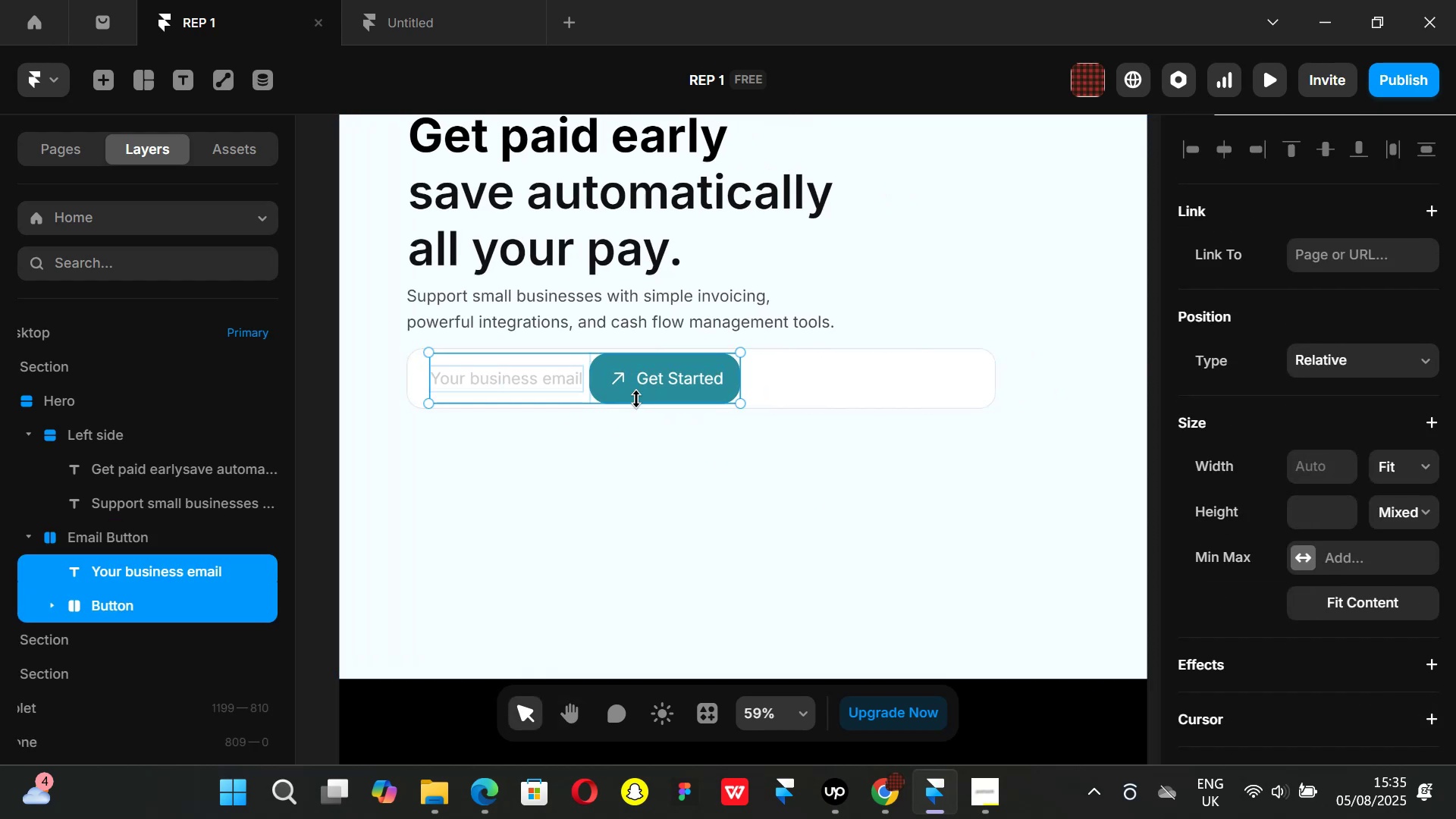 
key(Shift+ShiftLeft)
 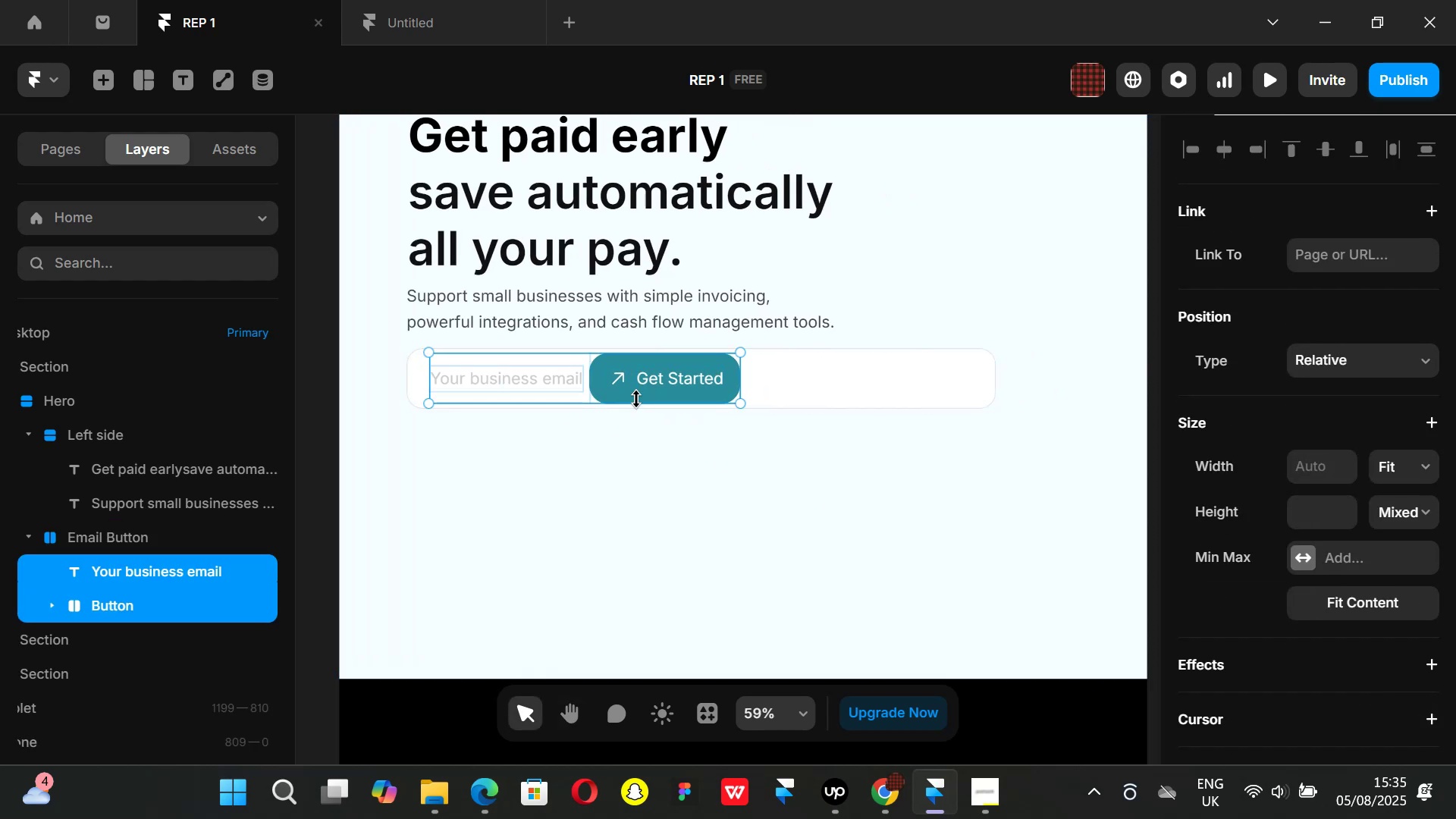 
key(Shift+ShiftLeft)
 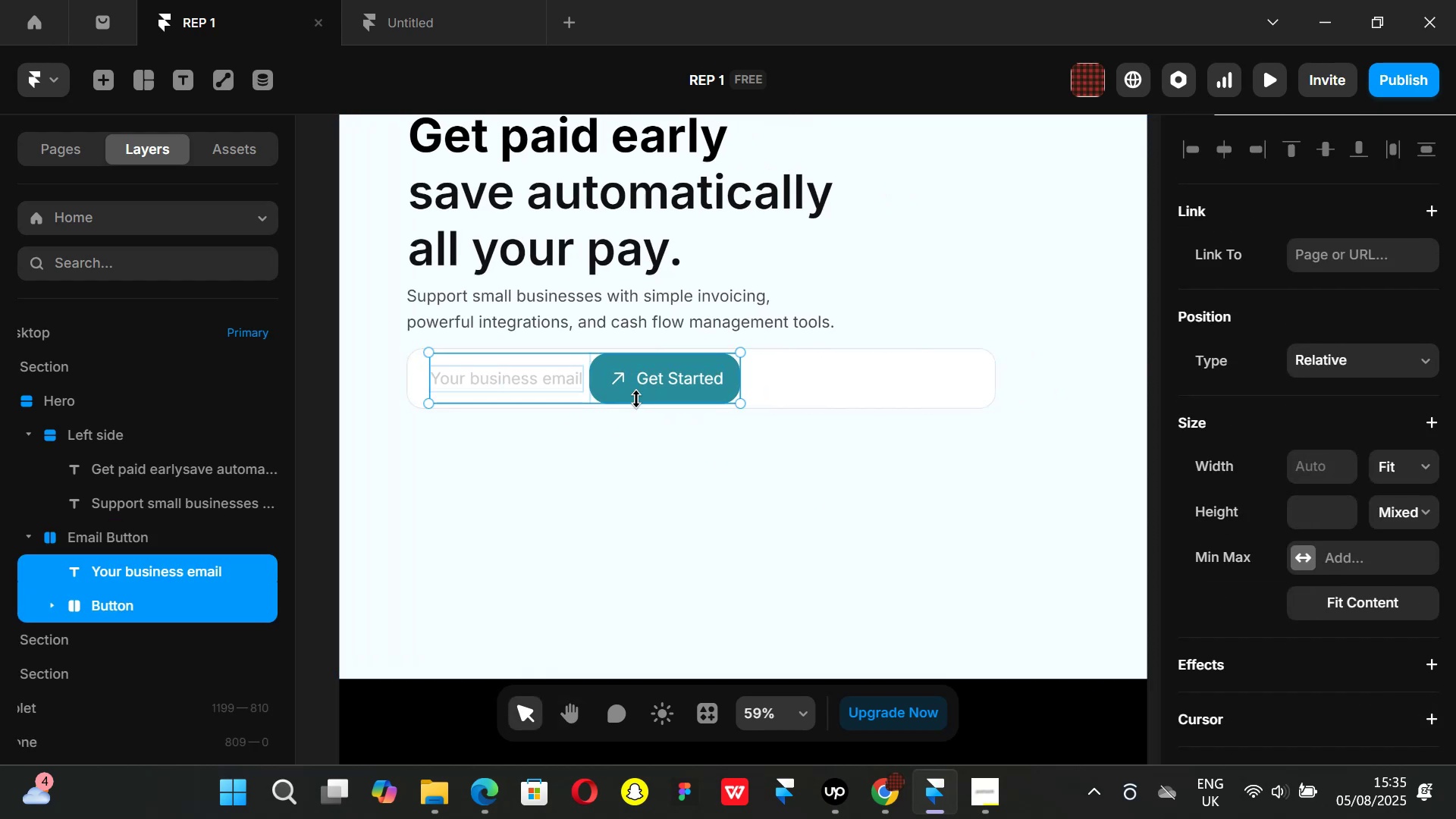 
key(Shift+ShiftLeft)
 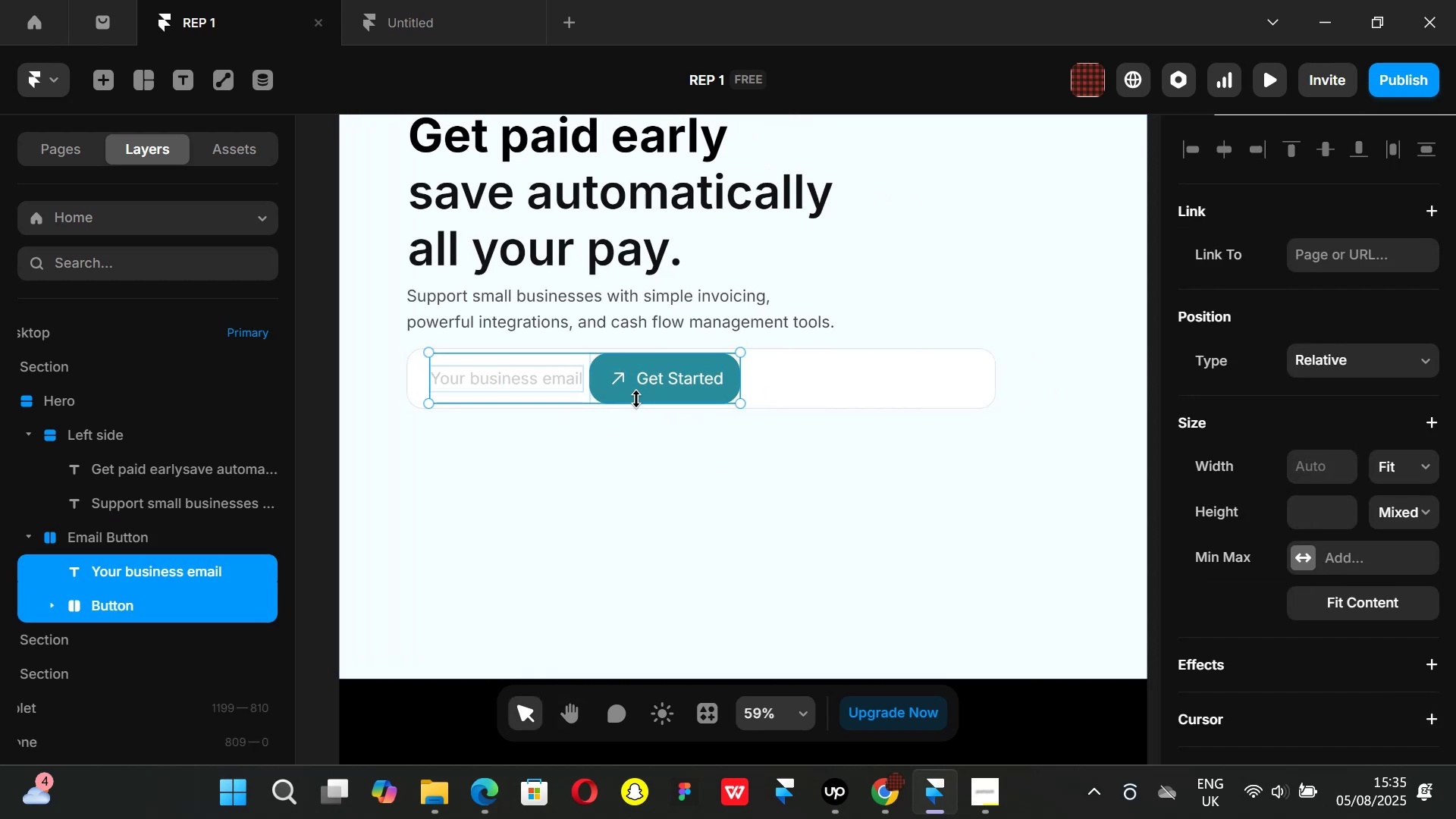 
key(Shift+ShiftLeft)
 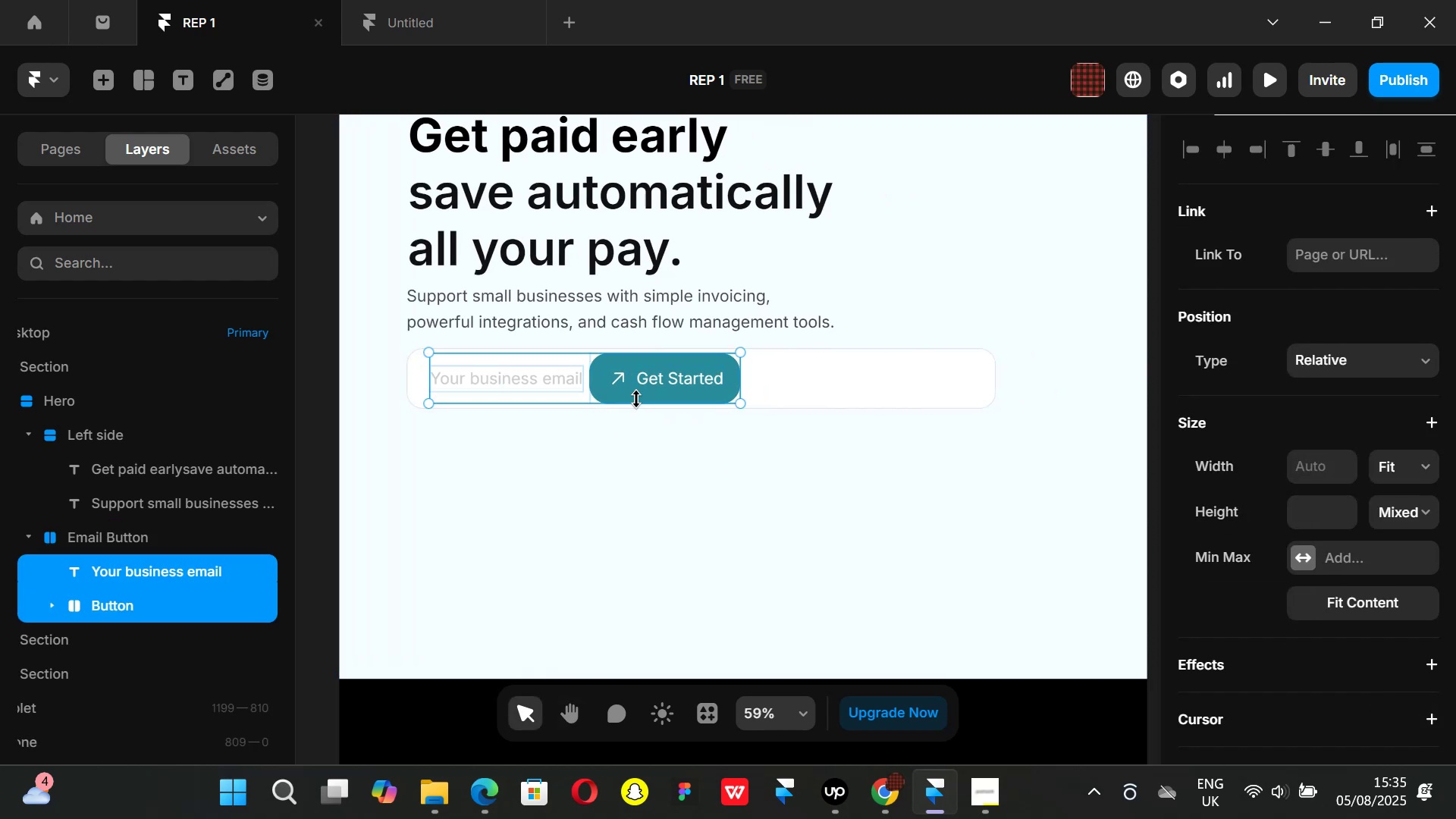 
key(Alt+AltLeft)
 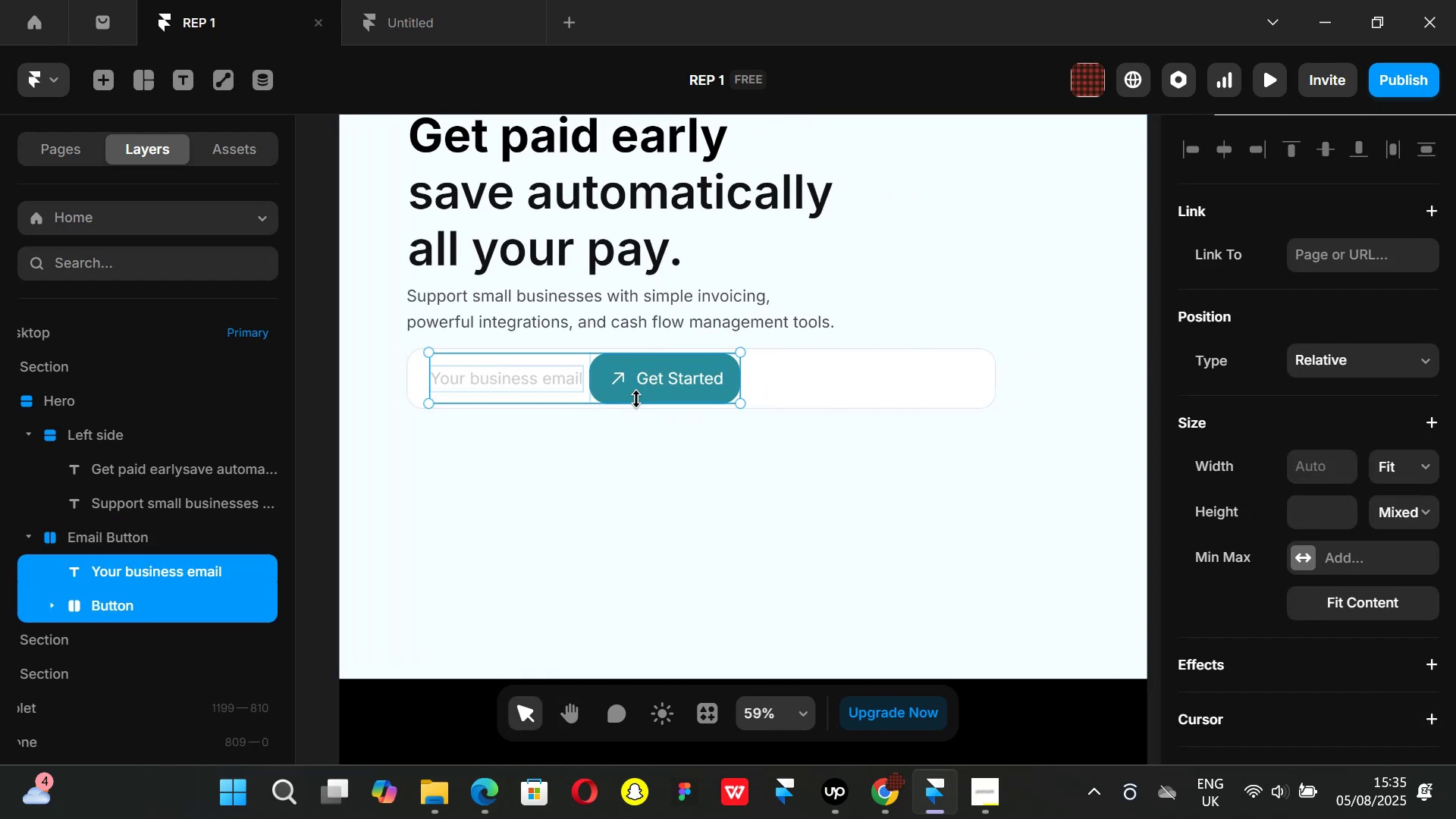 
key(Alt+Control+ControlLeft)
 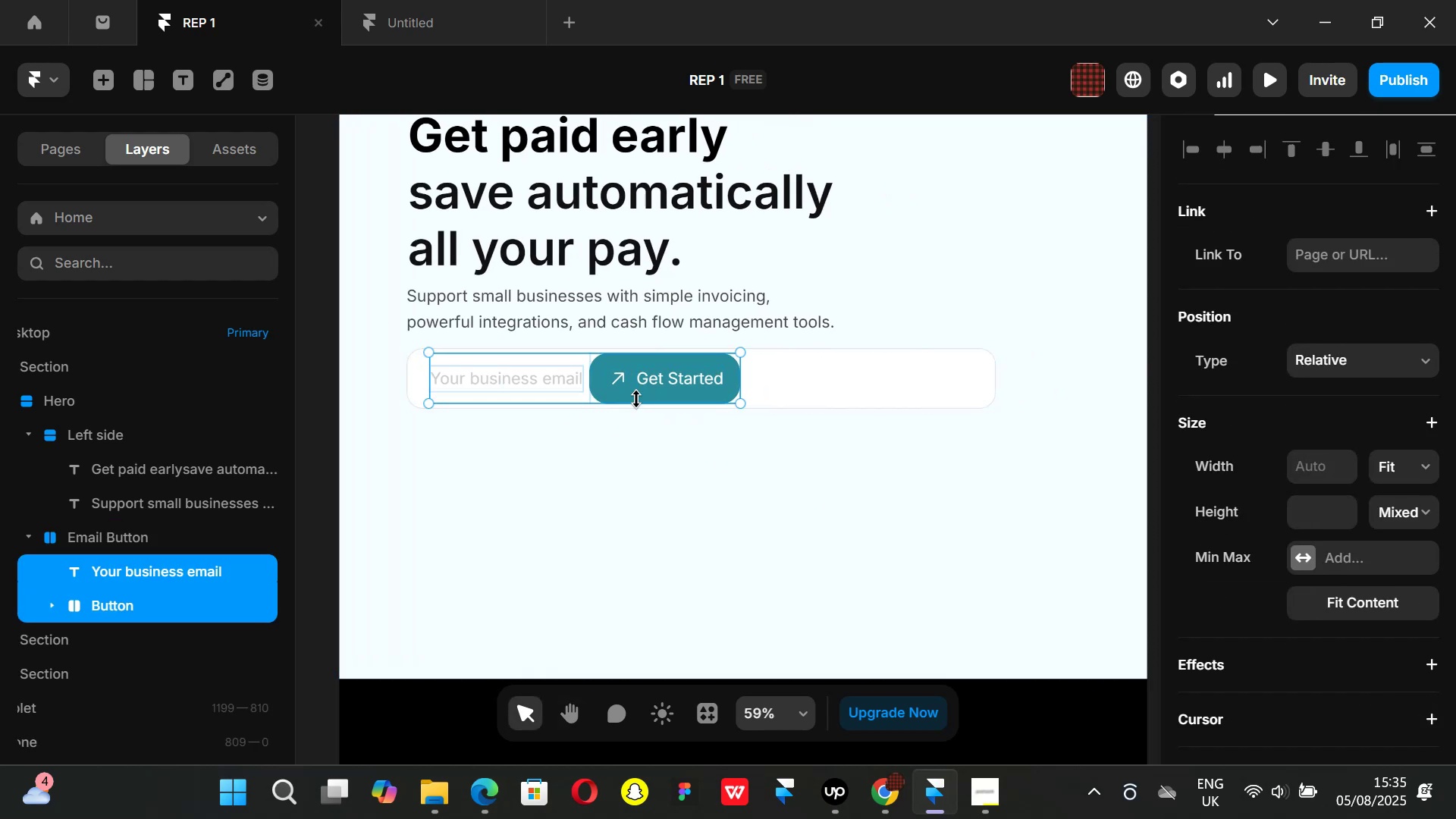 
key(Alt+Control+Enter)
 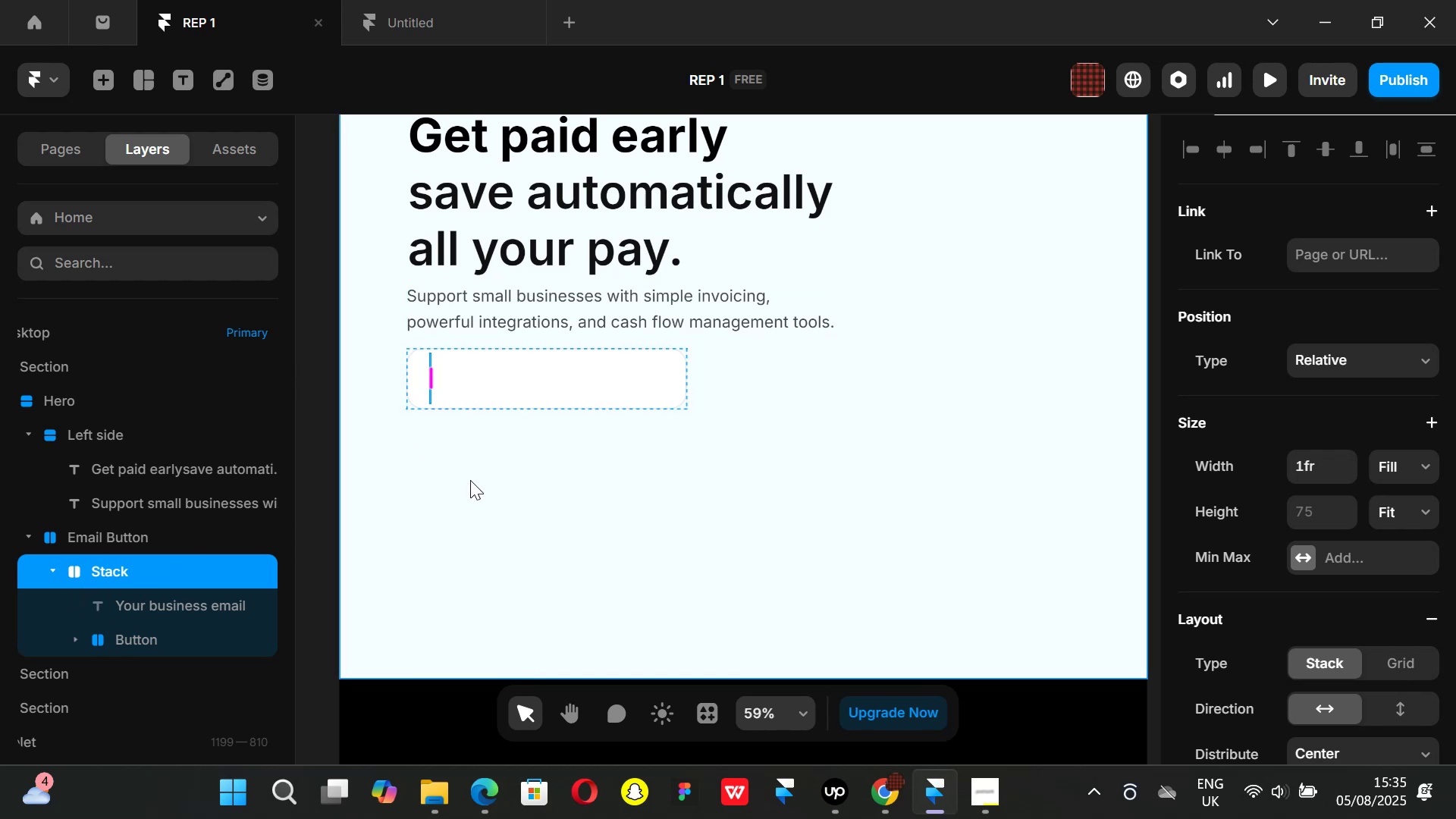 
wait(6.89)
 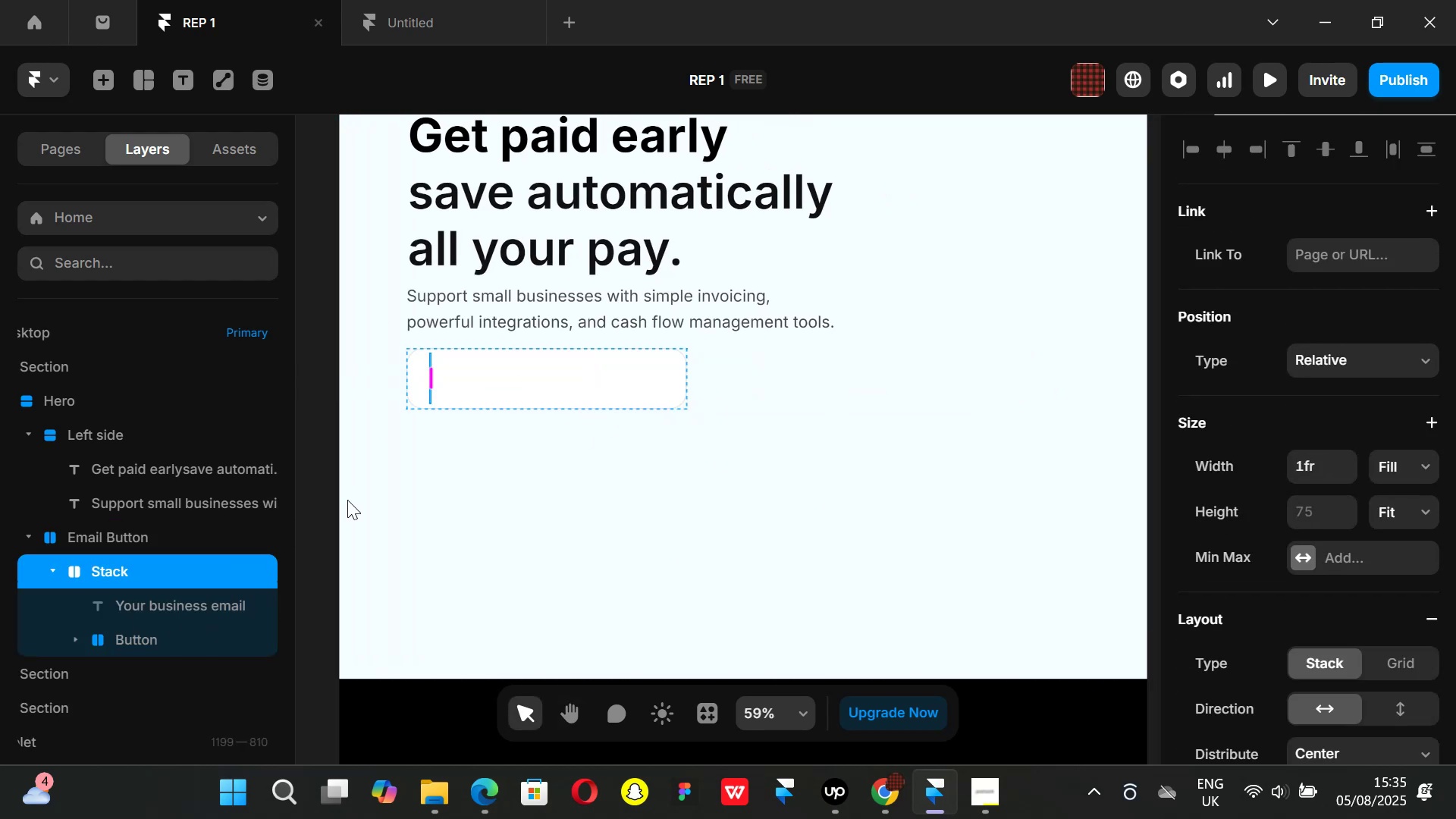 
key(Control+ControlLeft)
 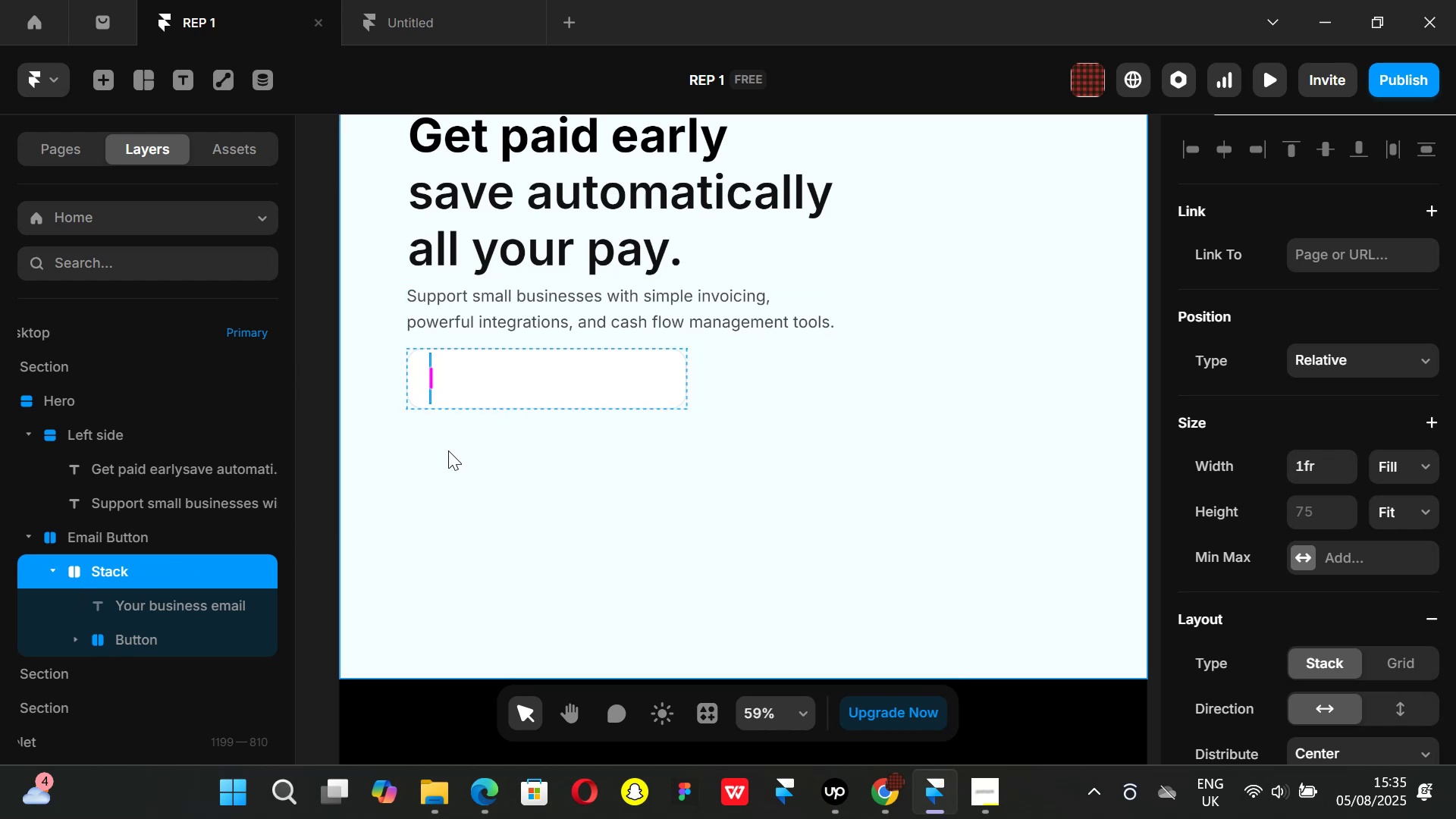 
key(Control+Z)
 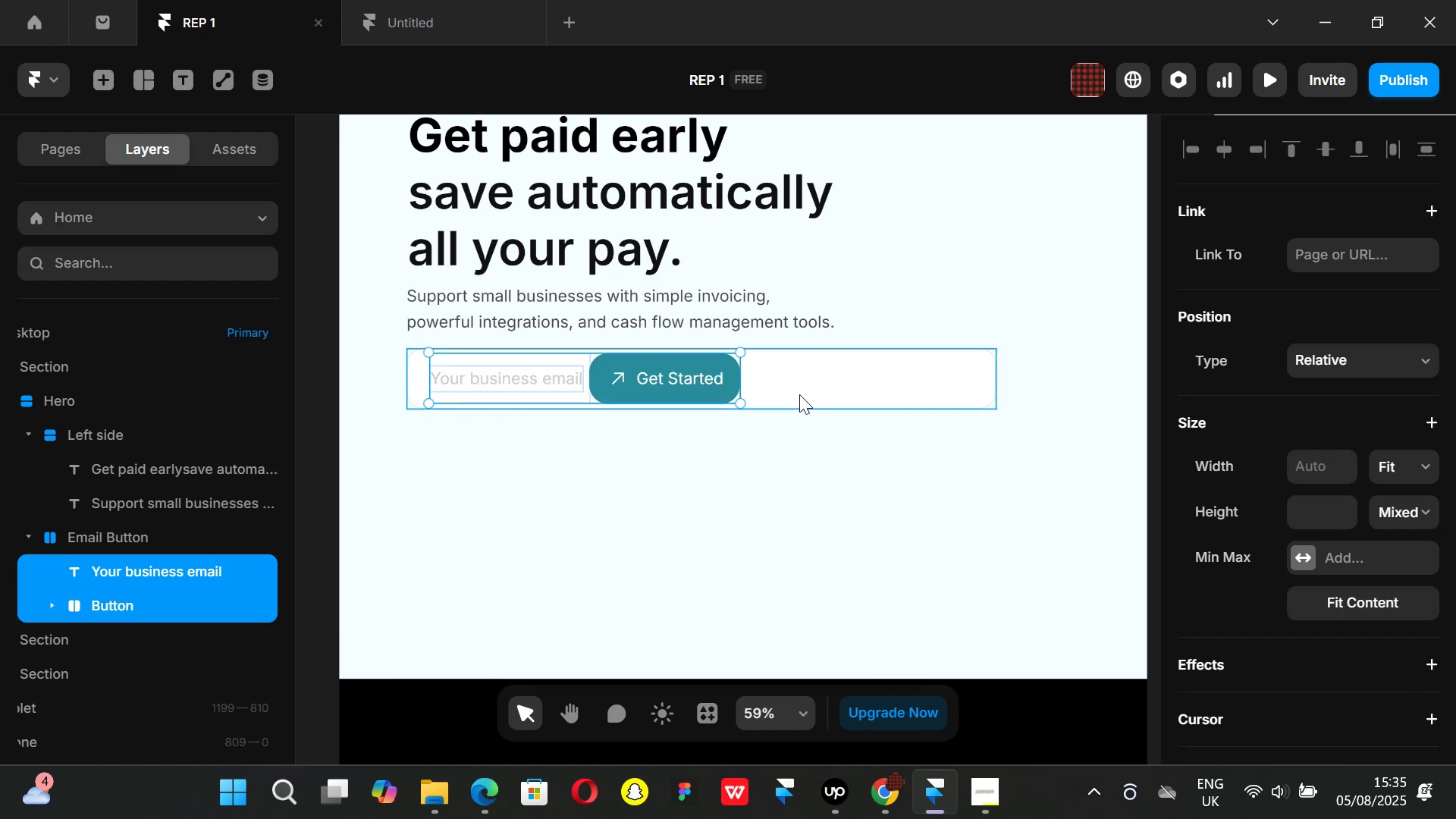 
left_click([820, 386])
 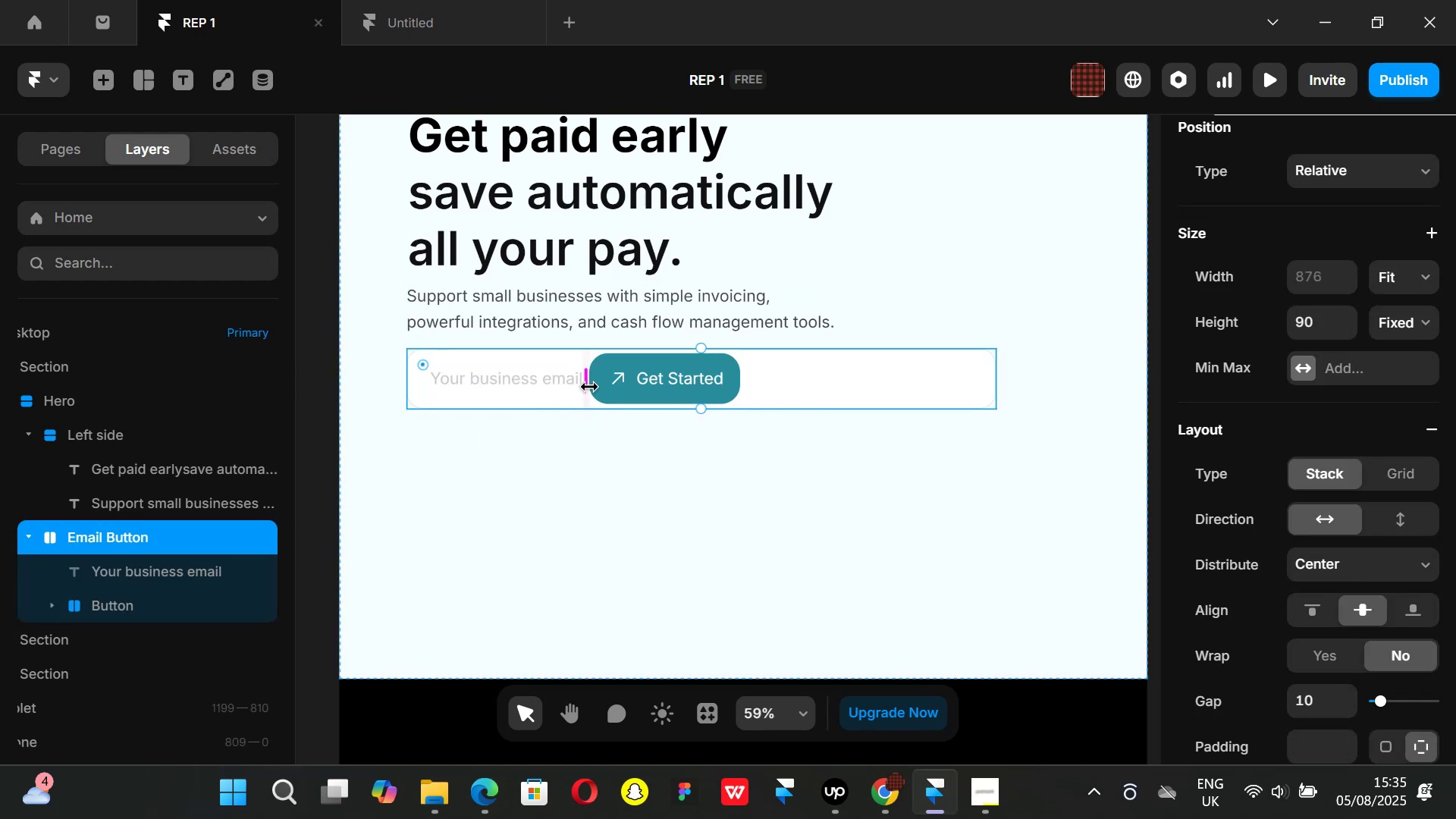 
left_click_drag(start_coordinate=[589, 382], to_coordinate=[647, 391])
 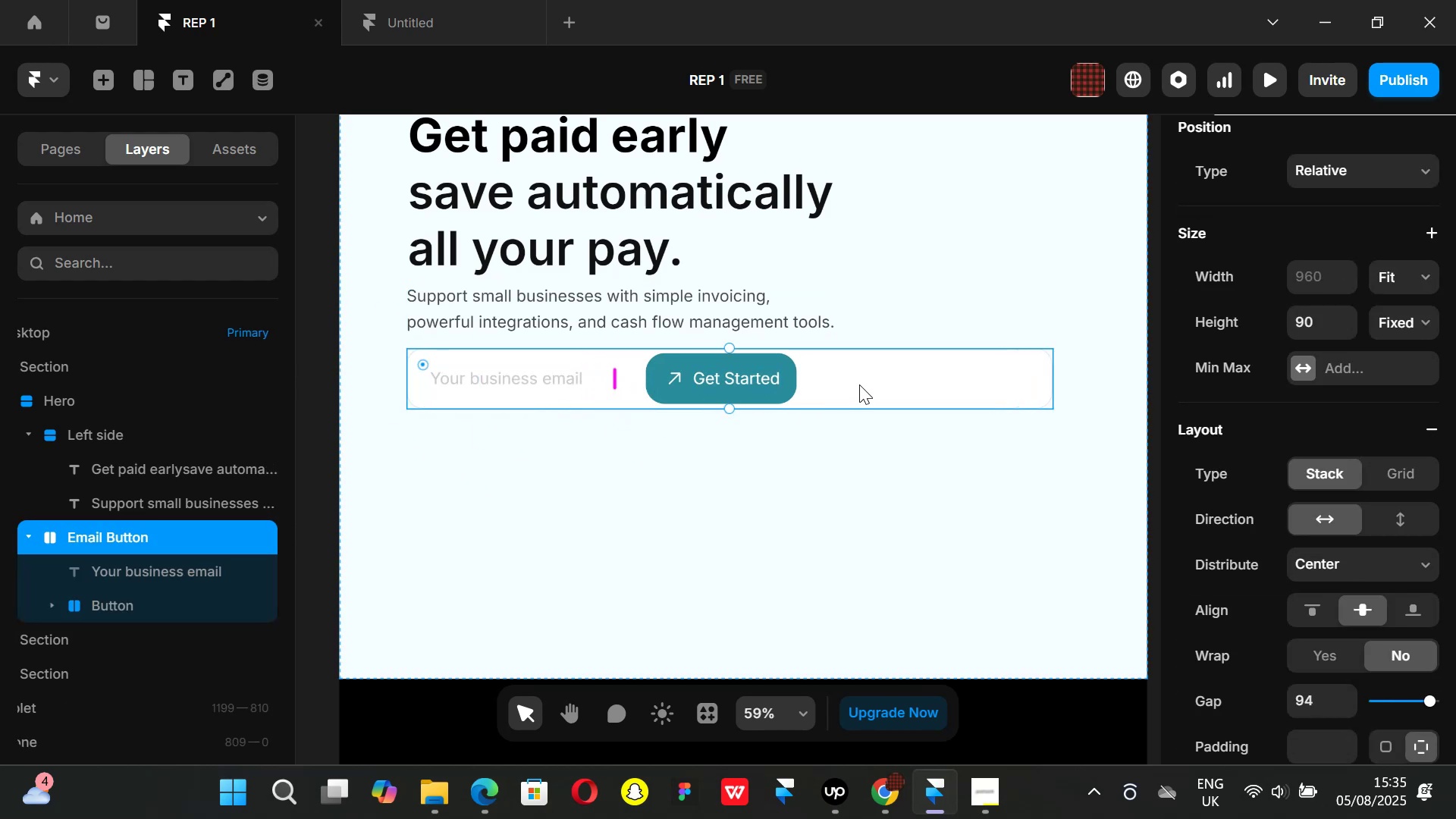 
left_click([859, 384])
 